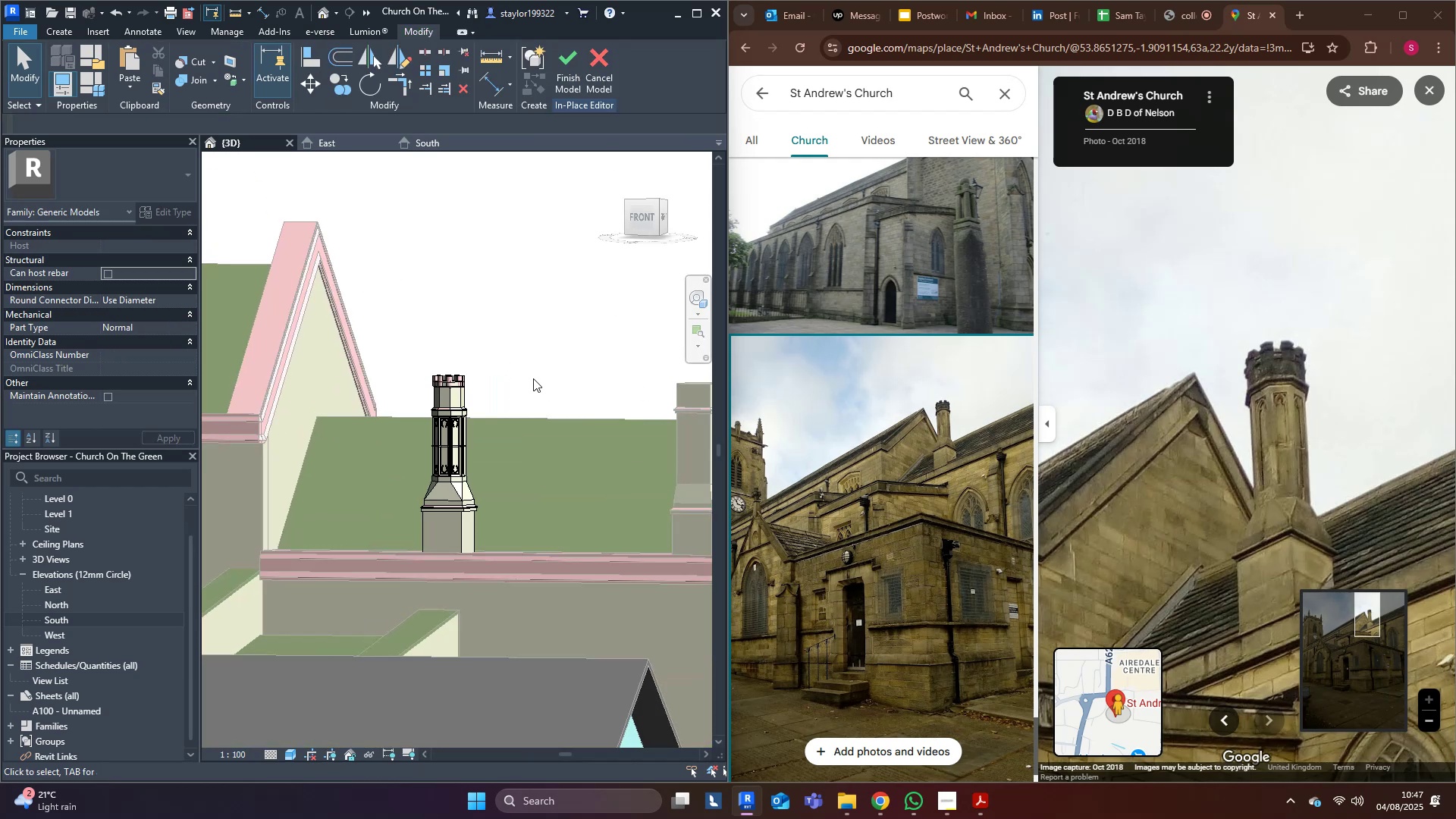 
scroll: coordinate [1013, 400], scroll_direction: up, amount: 2.0
 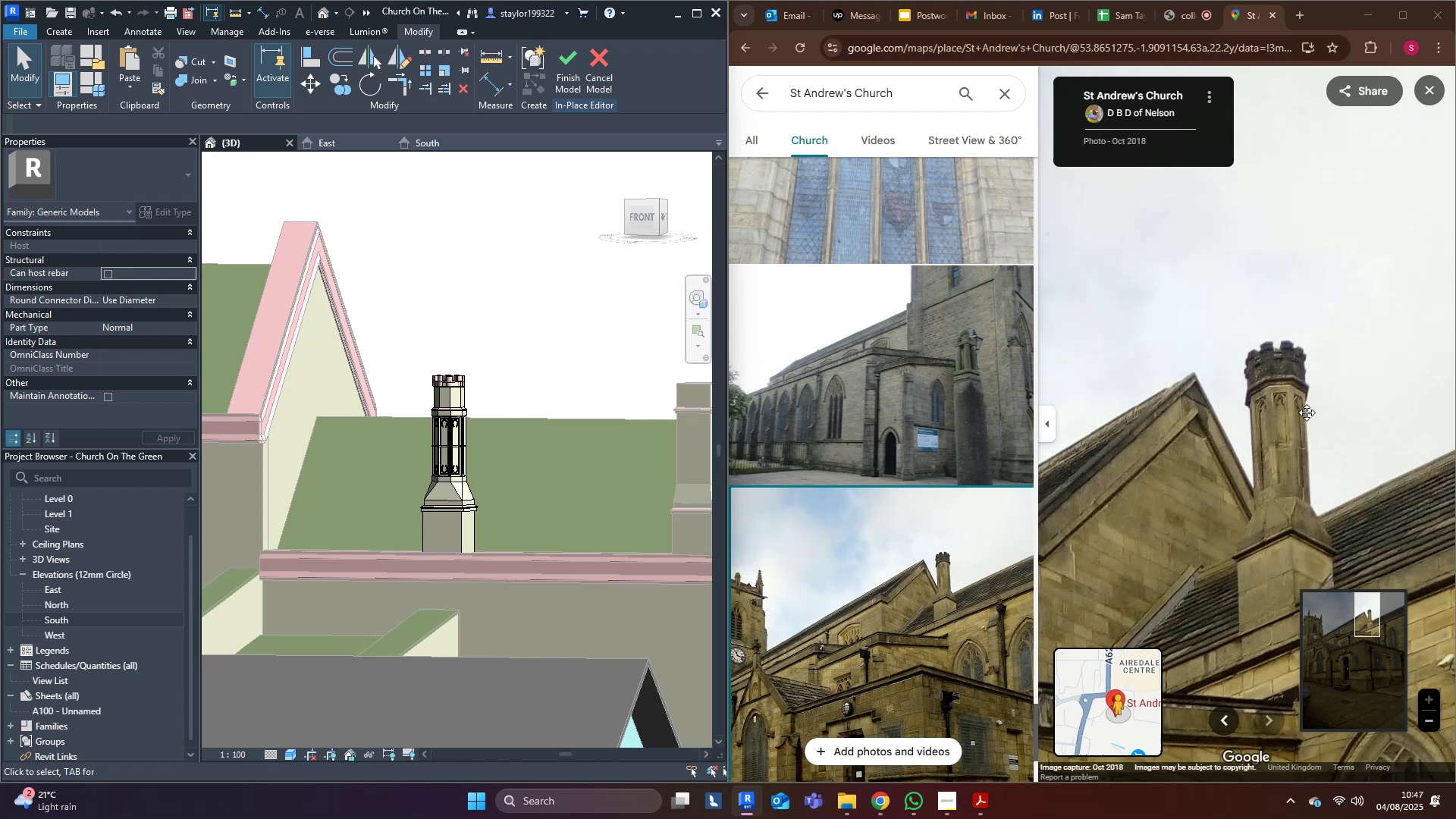 
wait(5.75)
 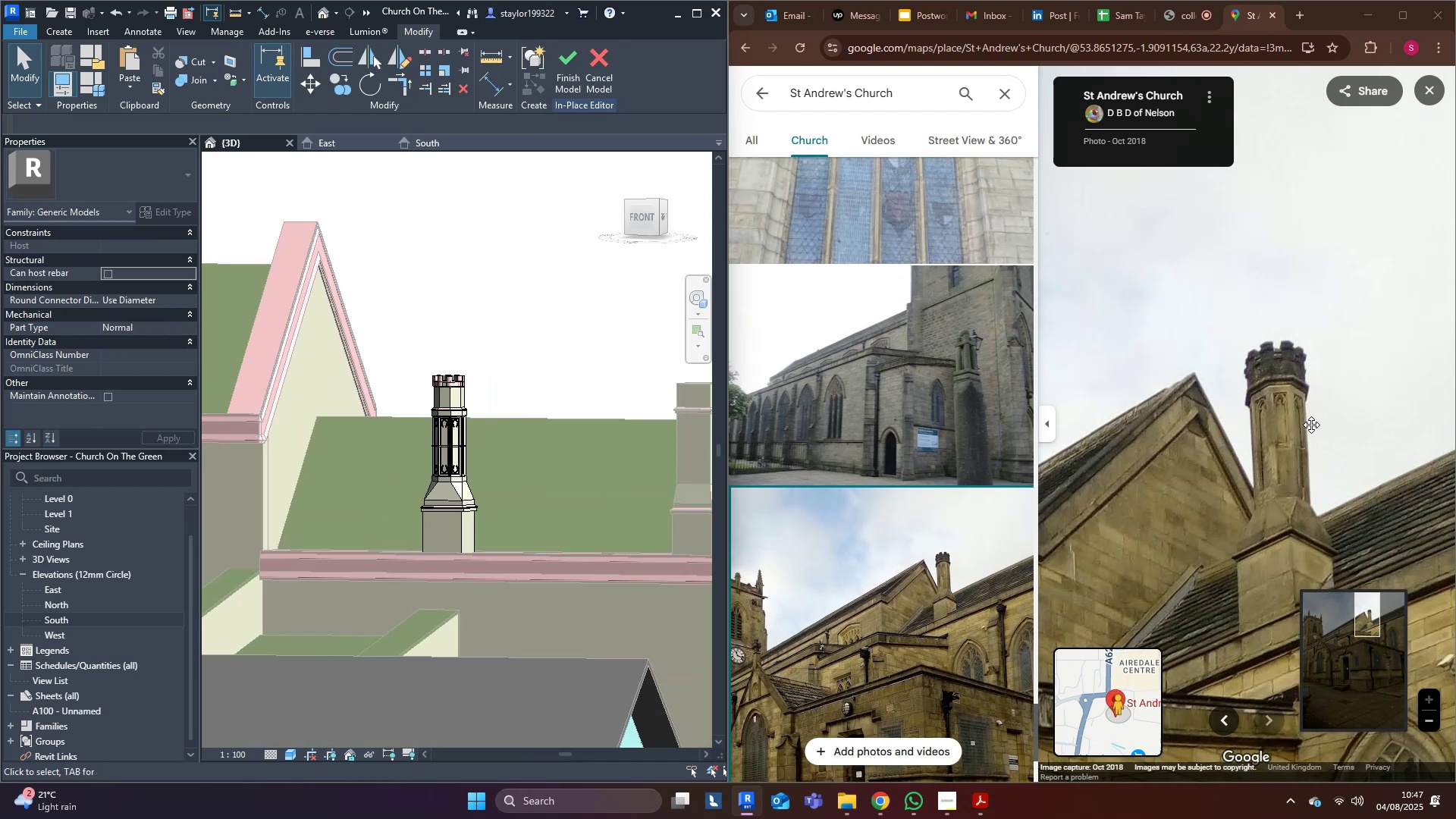 
scroll: coordinate [402, 365], scroll_direction: up, amount: 16.0
 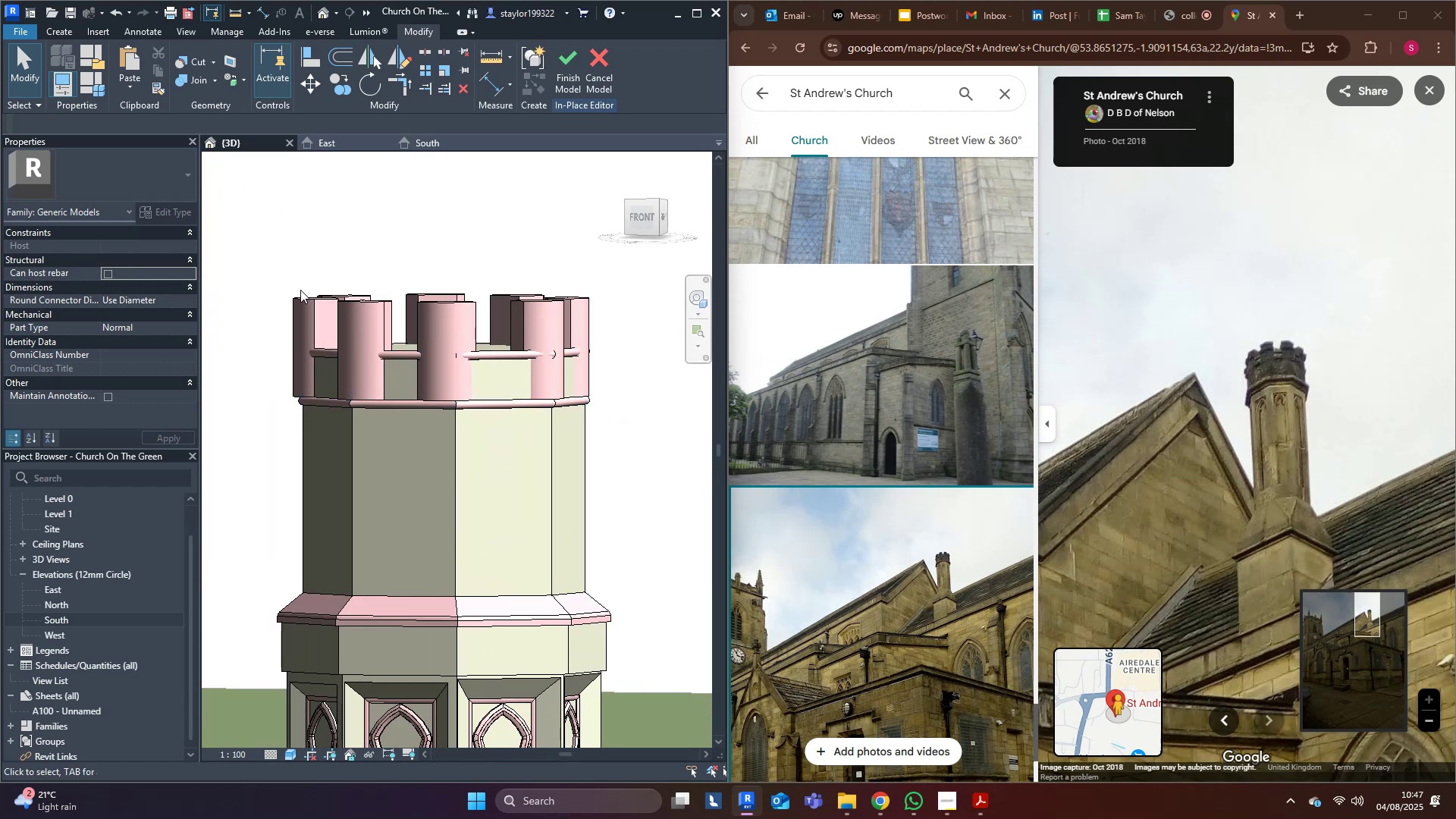 
left_click([360, 318])
 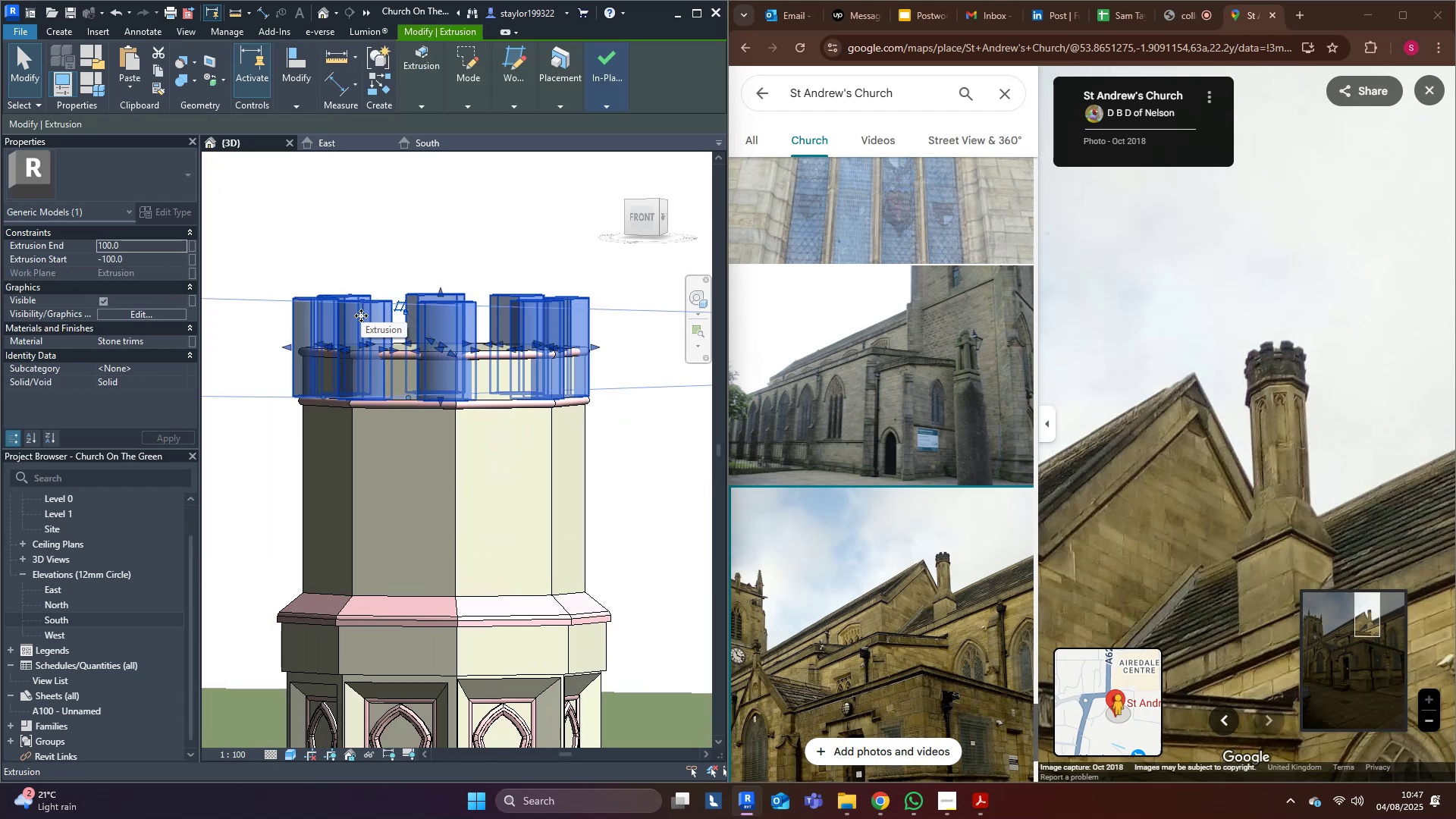 
key(Control+C)
 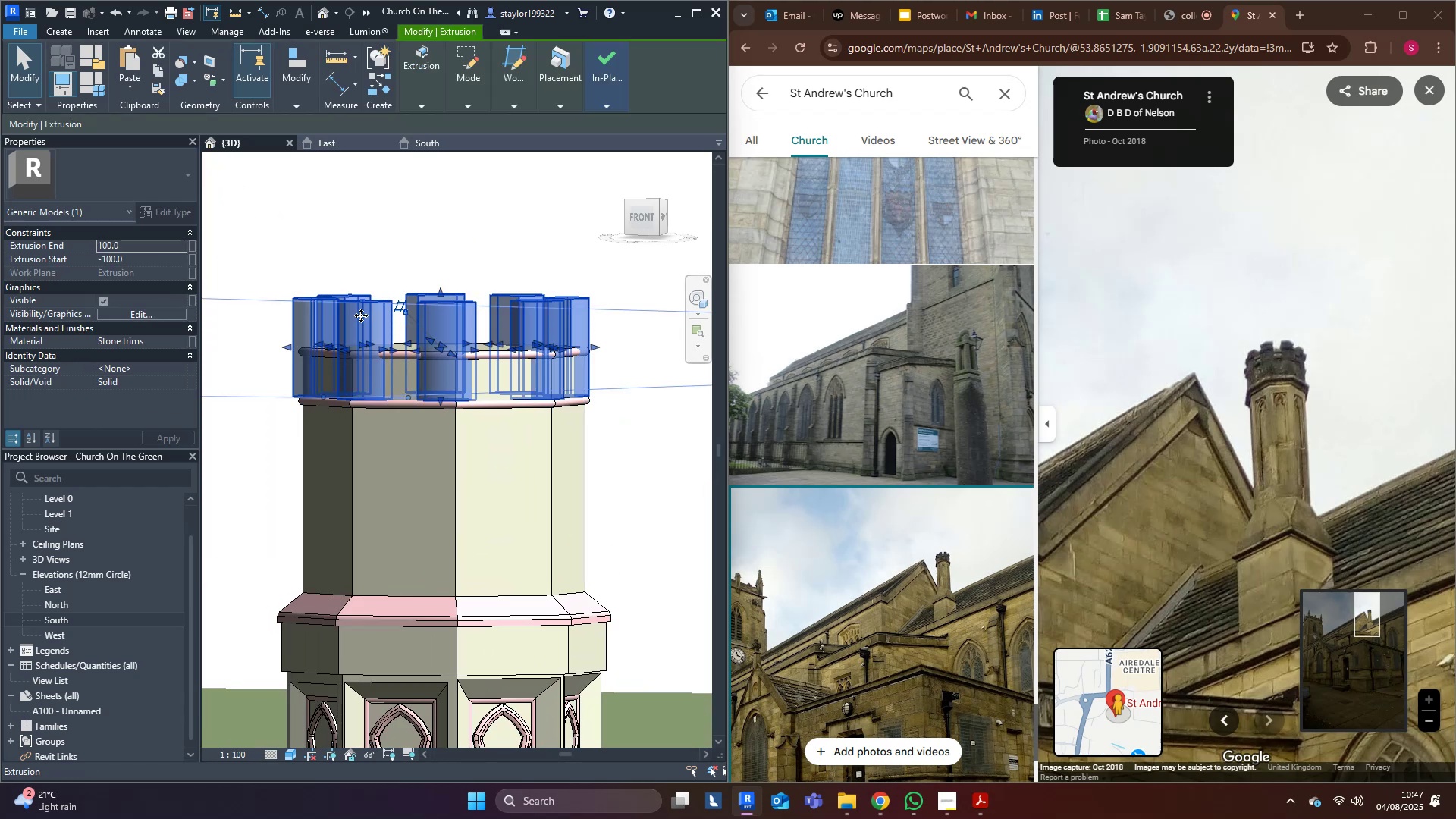 
key(Control+C)
 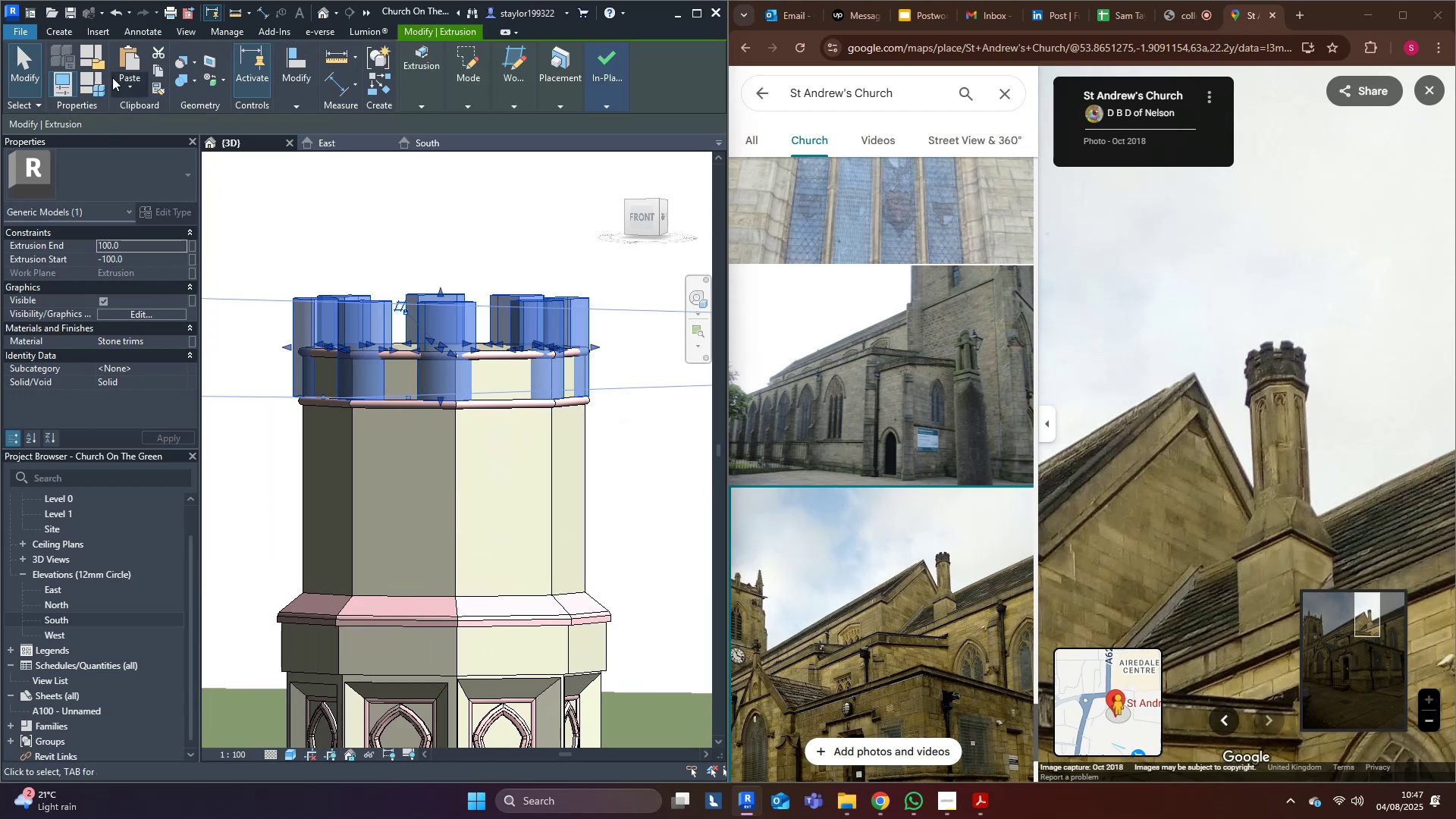 
left_click([127, 83])
 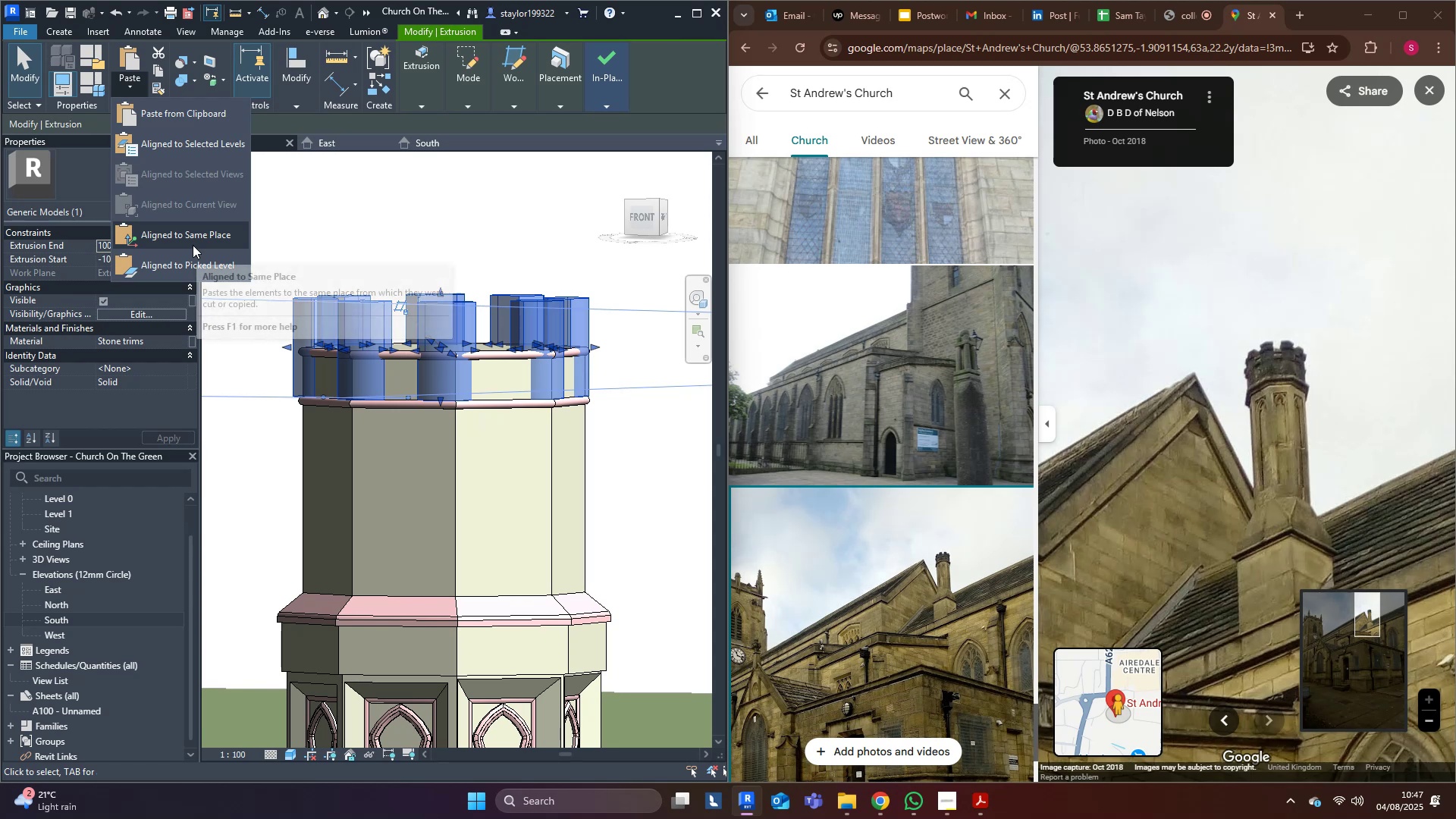 
left_click([193, 245])
 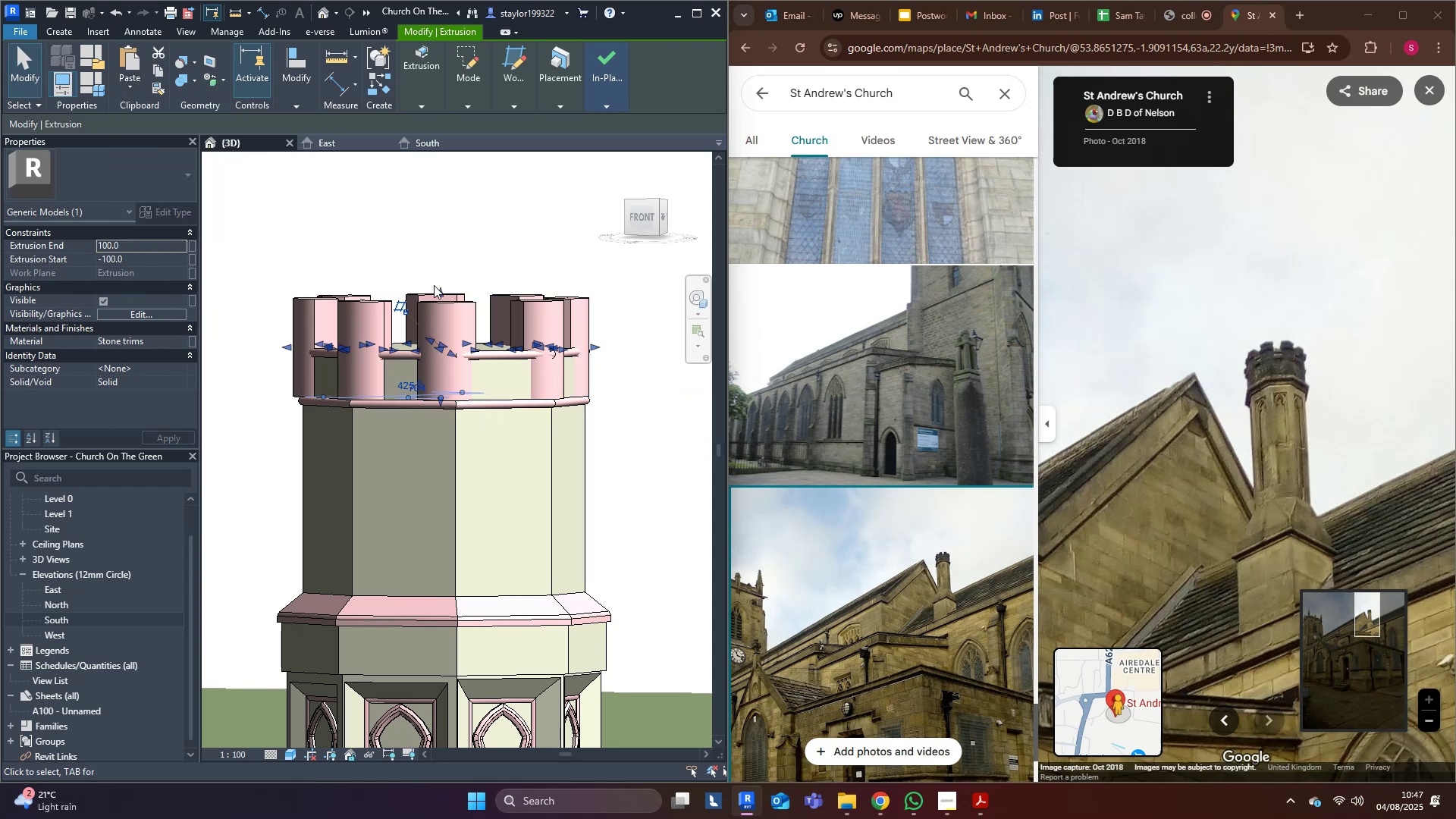 
left_click_drag(start_coordinate=[440, 292], to_coordinate=[444, 277])
 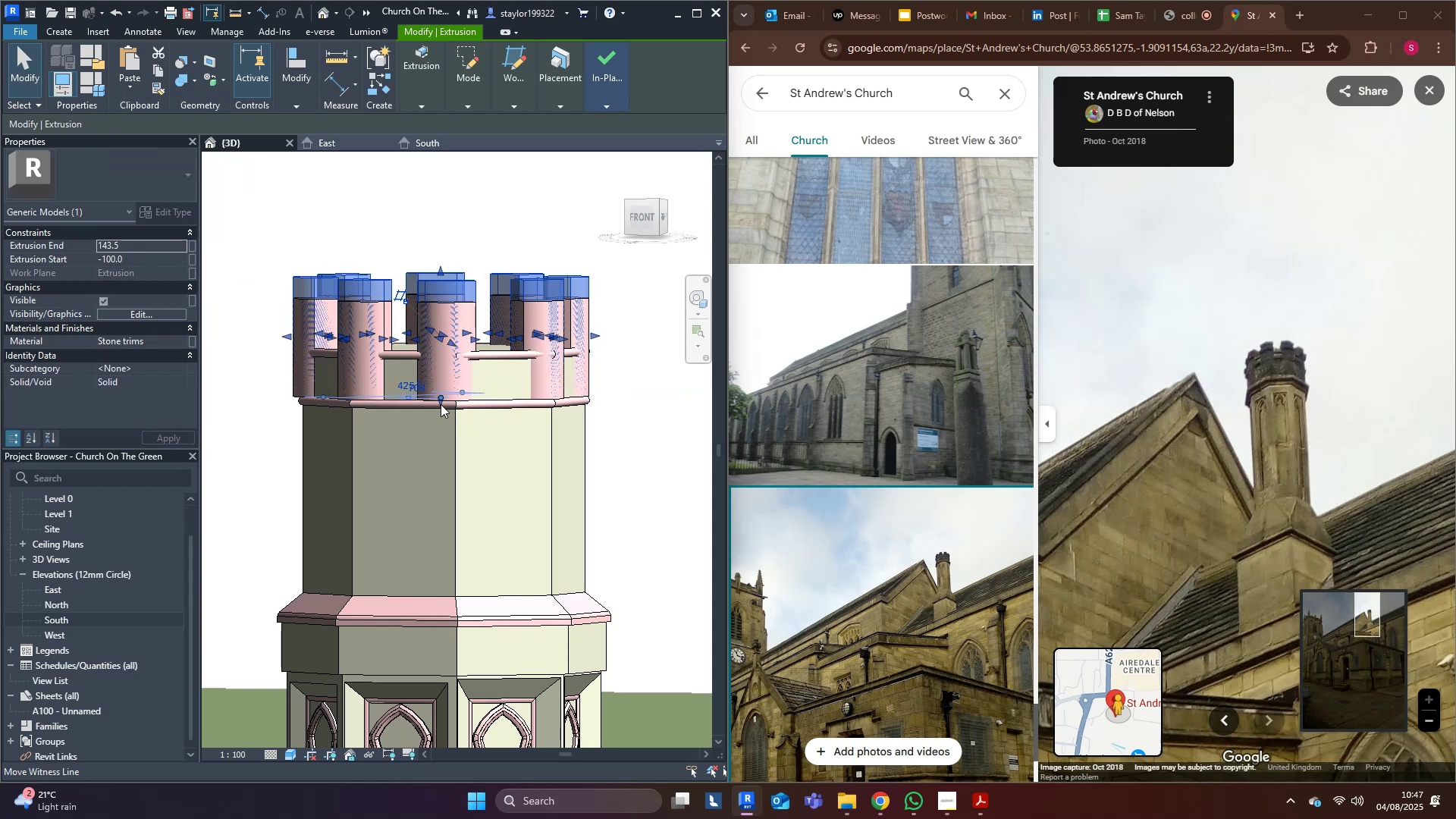 
left_click_drag(start_coordinate=[441, 400], to_coordinate=[433, 368])
 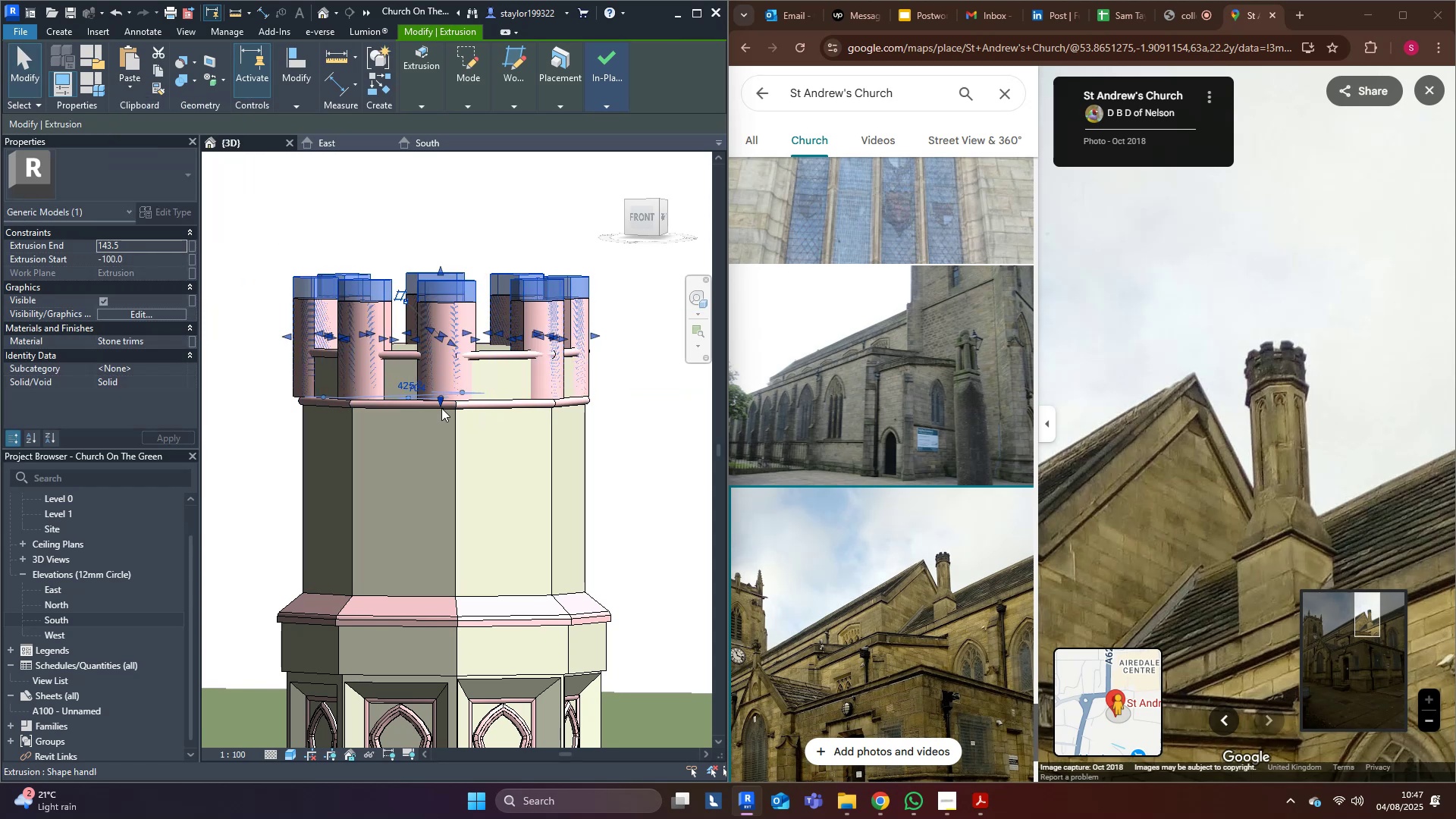 
left_click_drag(start_coordinate=[441, 408], to_coordinate=[438, 303])
 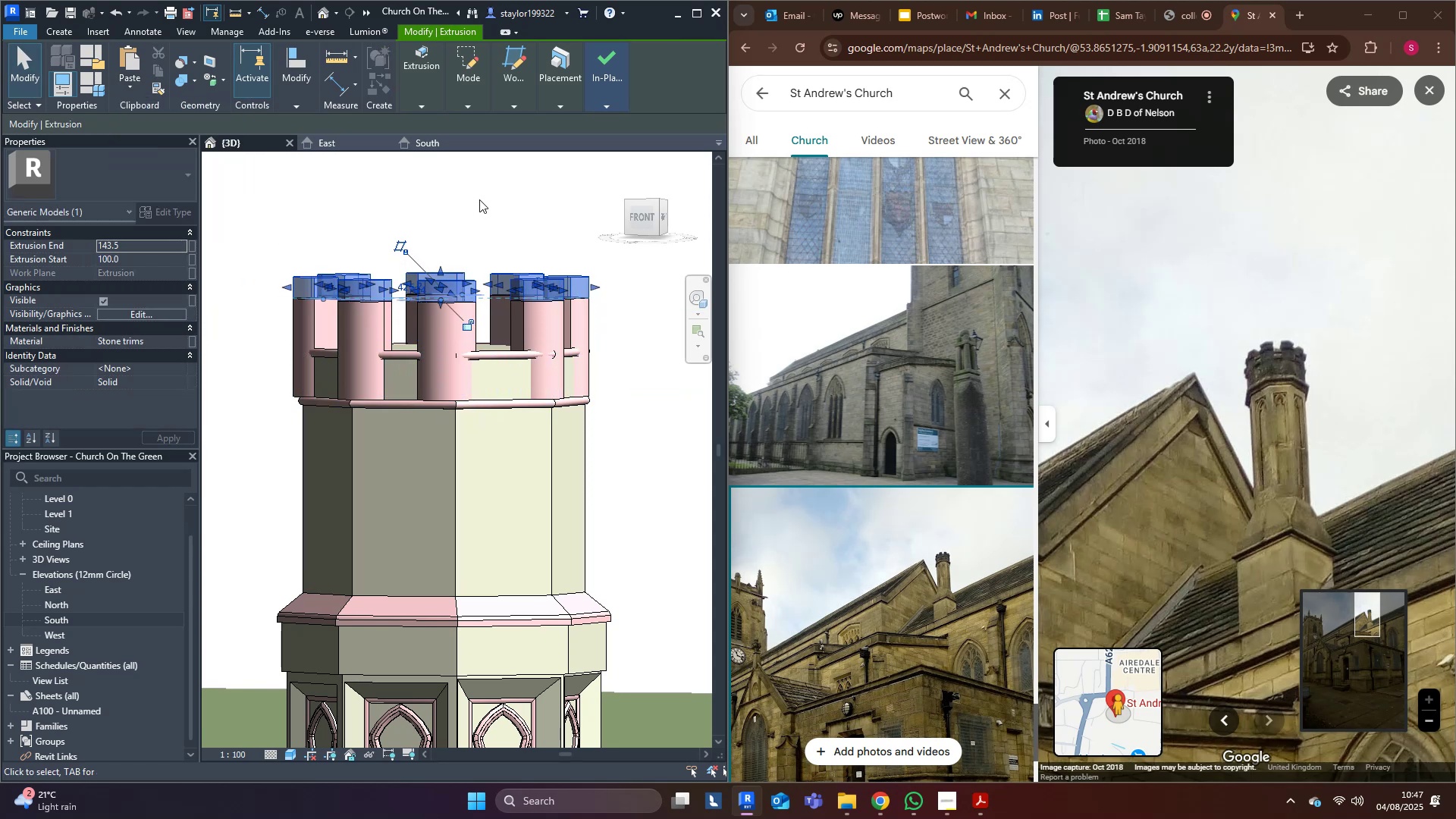 
left_click([479, 199])
 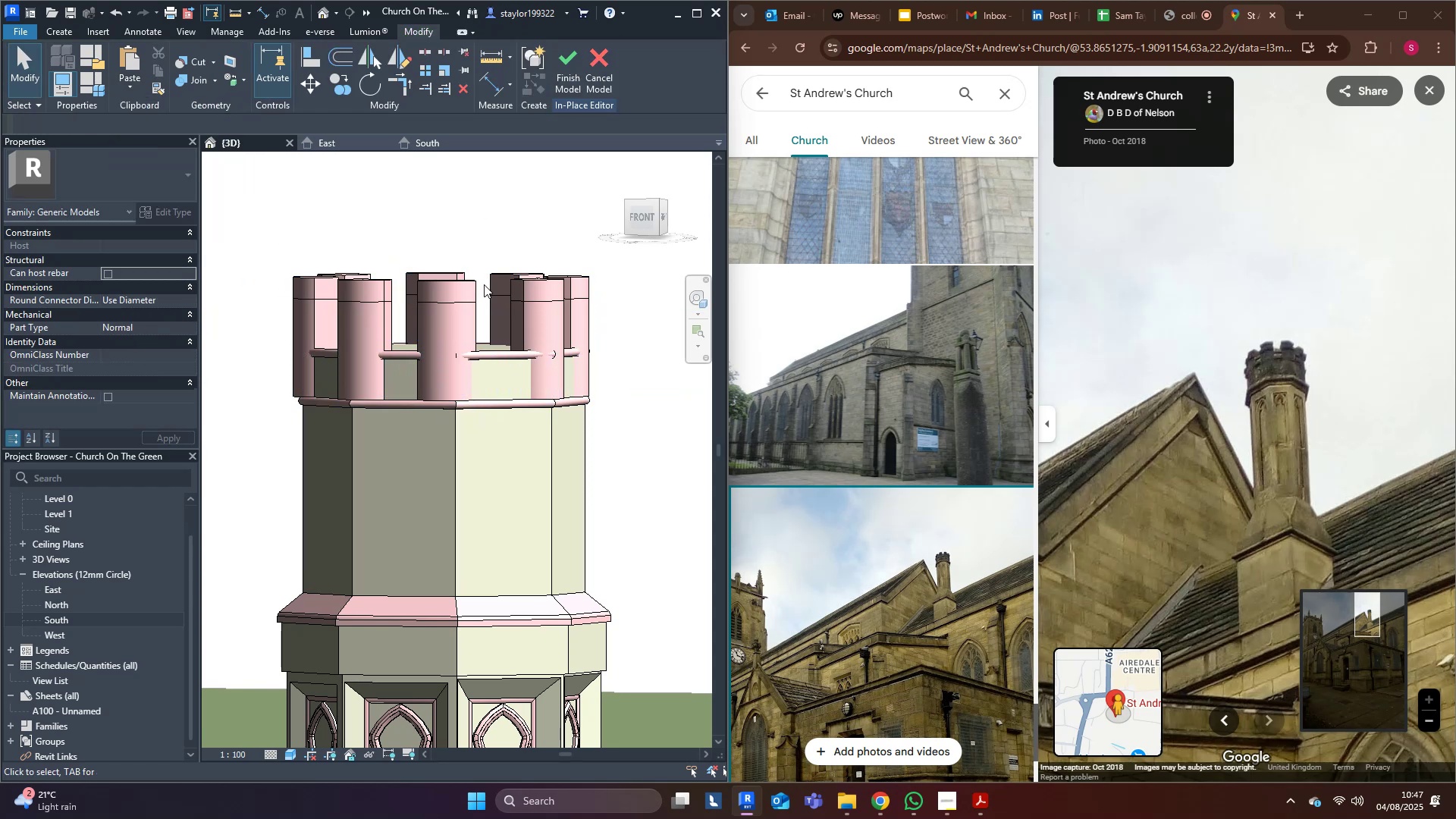 
scroll: coordinate [471, 334], scroll_direction: down, amount: 5.0
 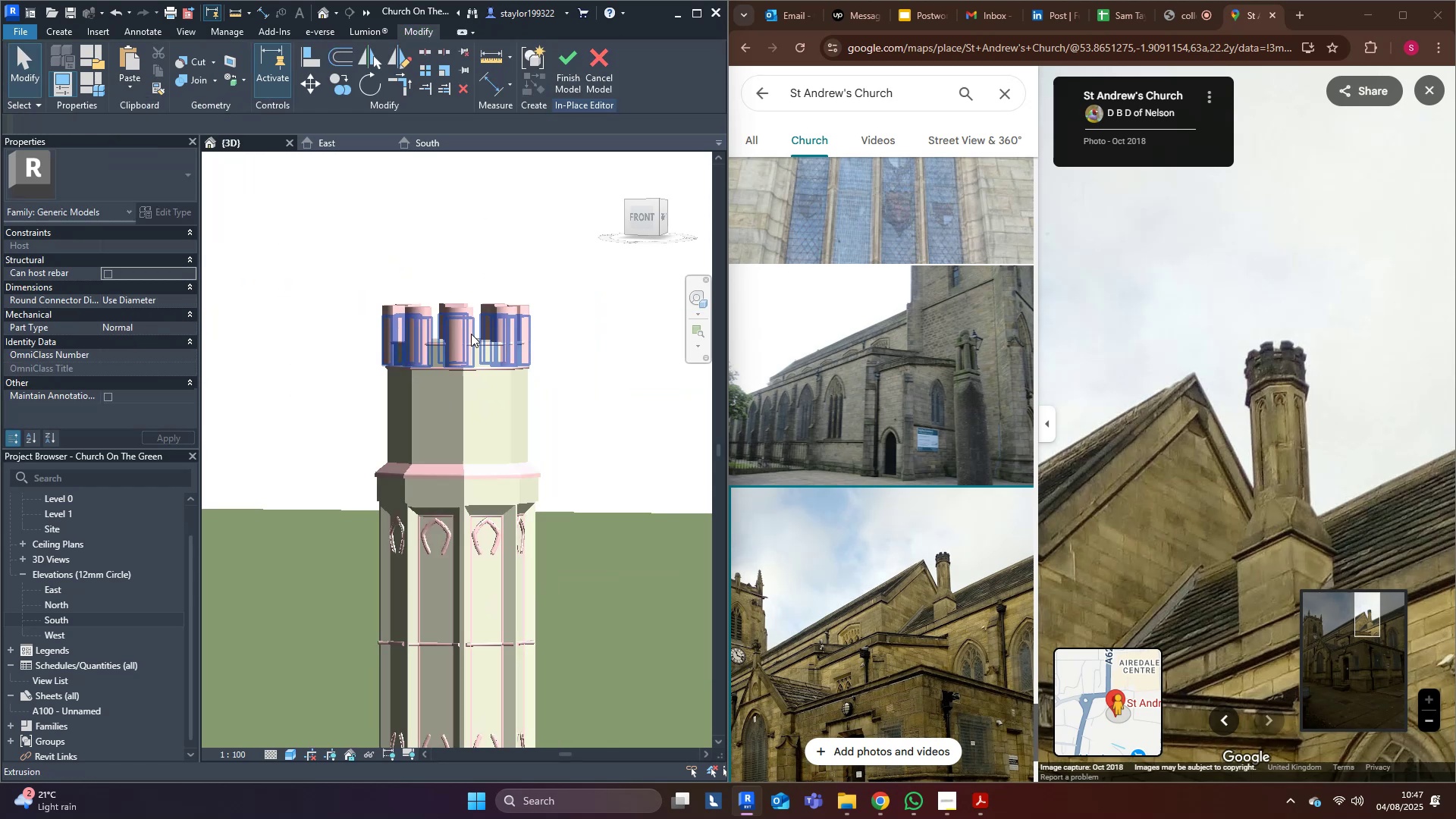 
key(Shift+ShiftLeft)
 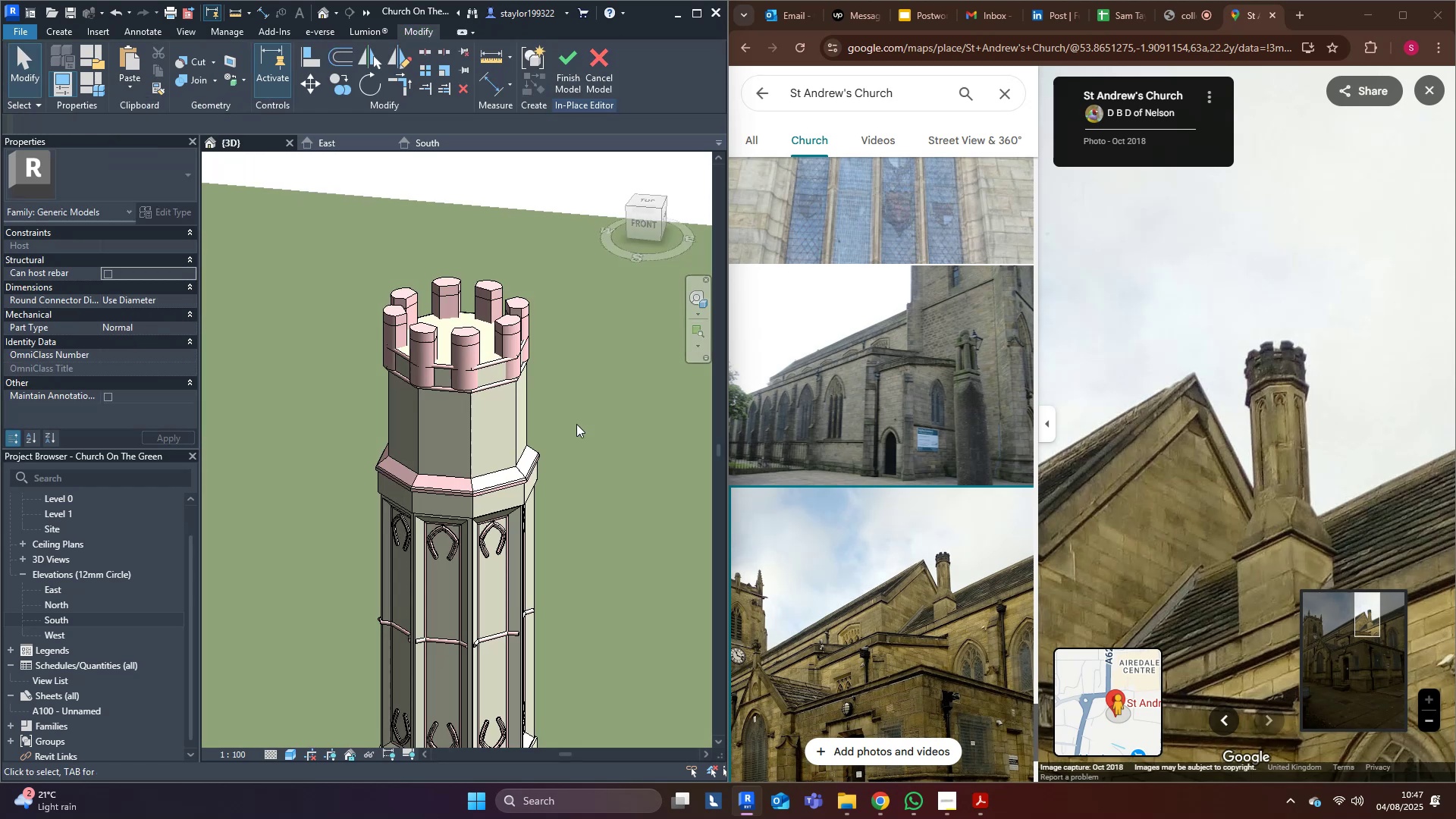 
scroll: coordinate [444, 302], scroll_direction: up, amount: 5.0
 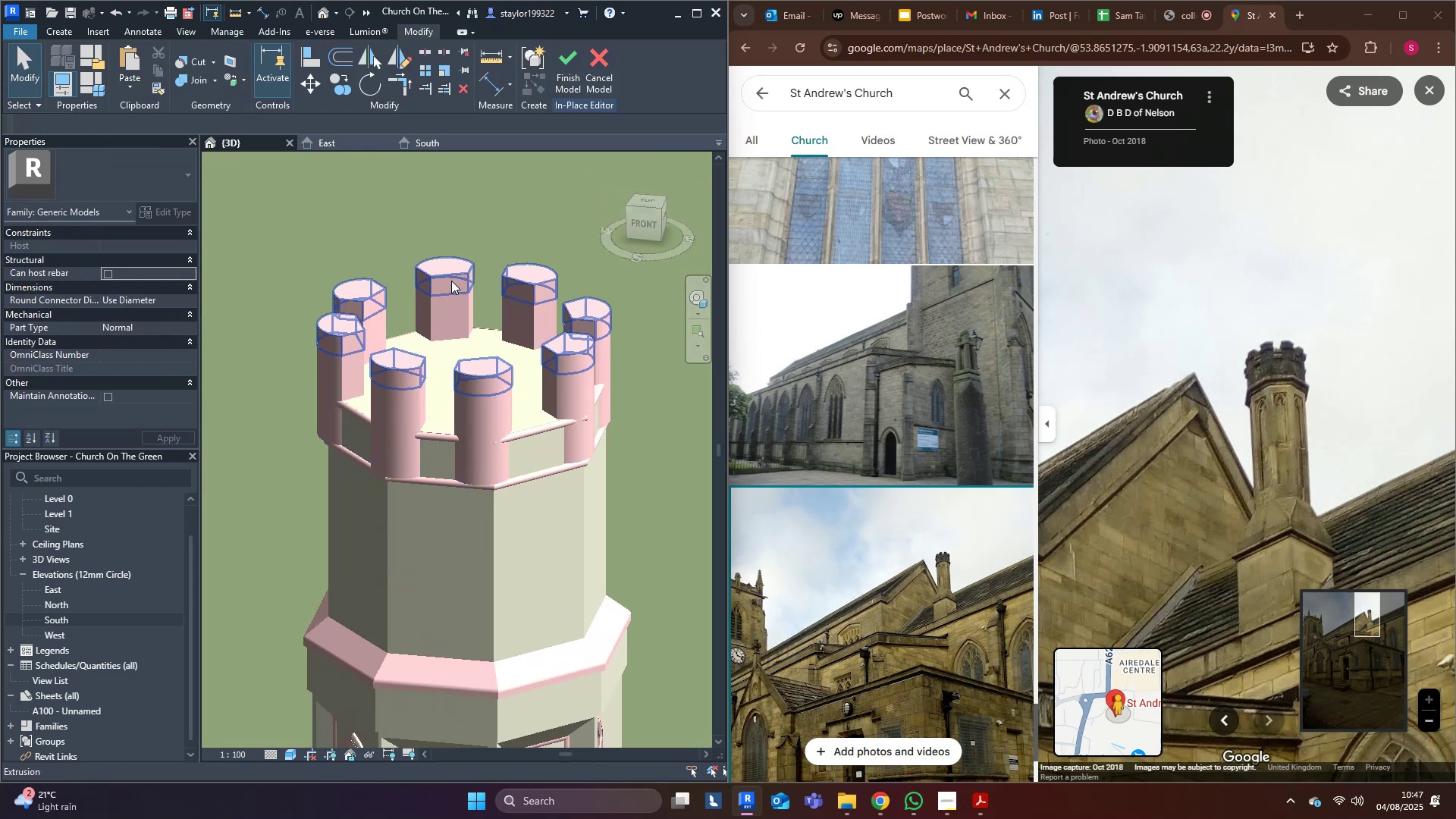 
left_click([451, 281])
 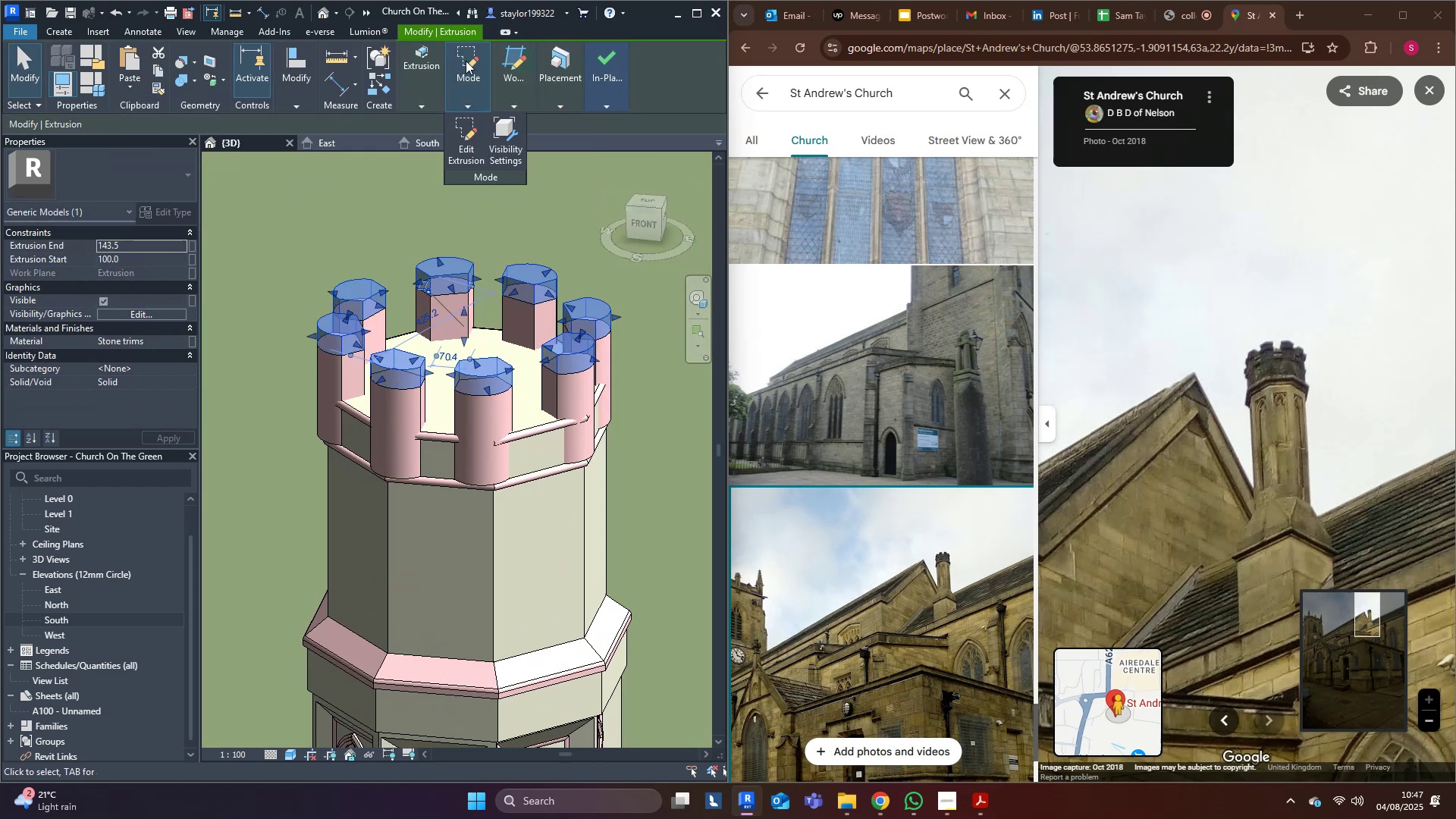 
left_click([466, 61])
 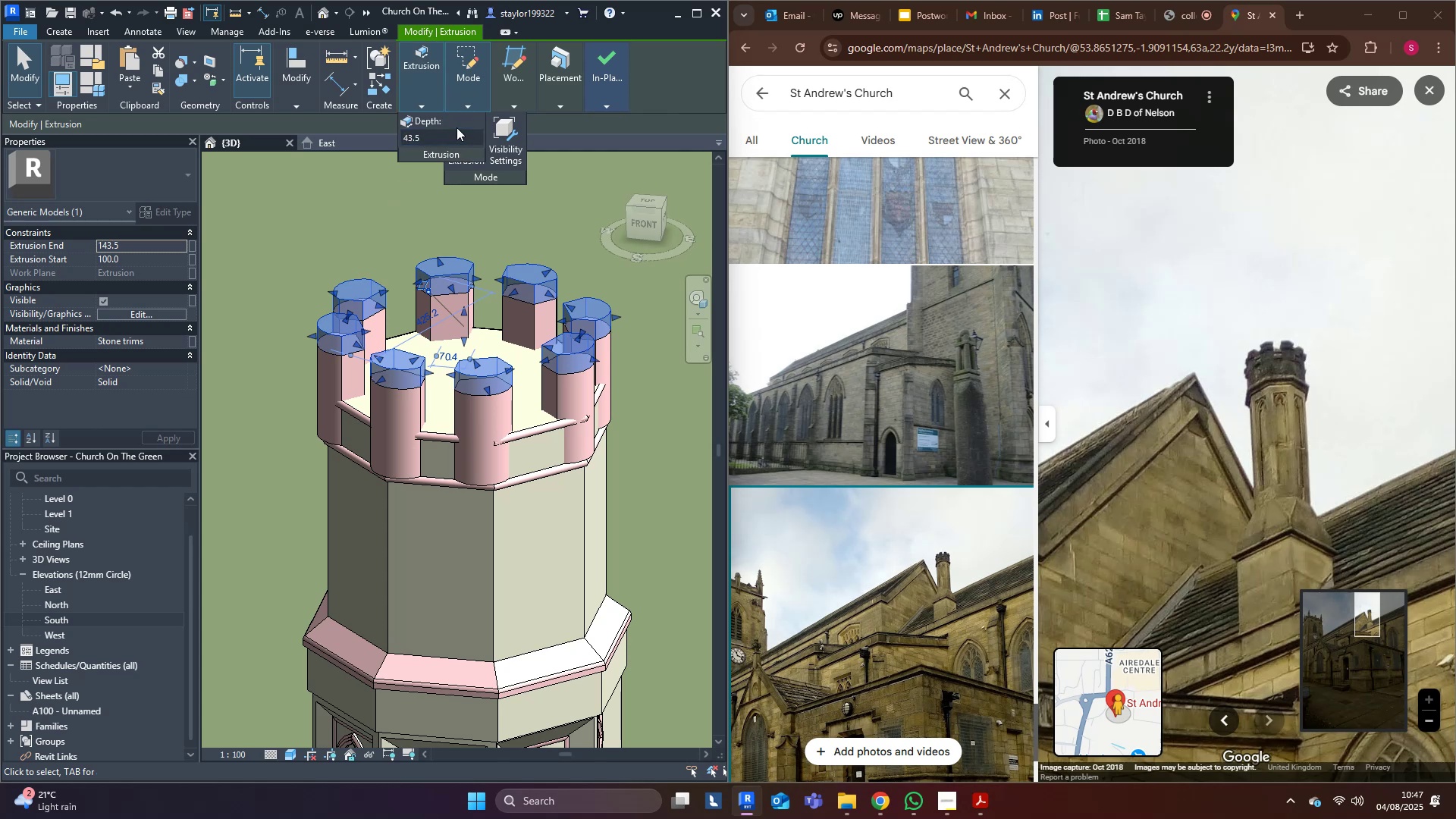 
middle_click([502, 220])
 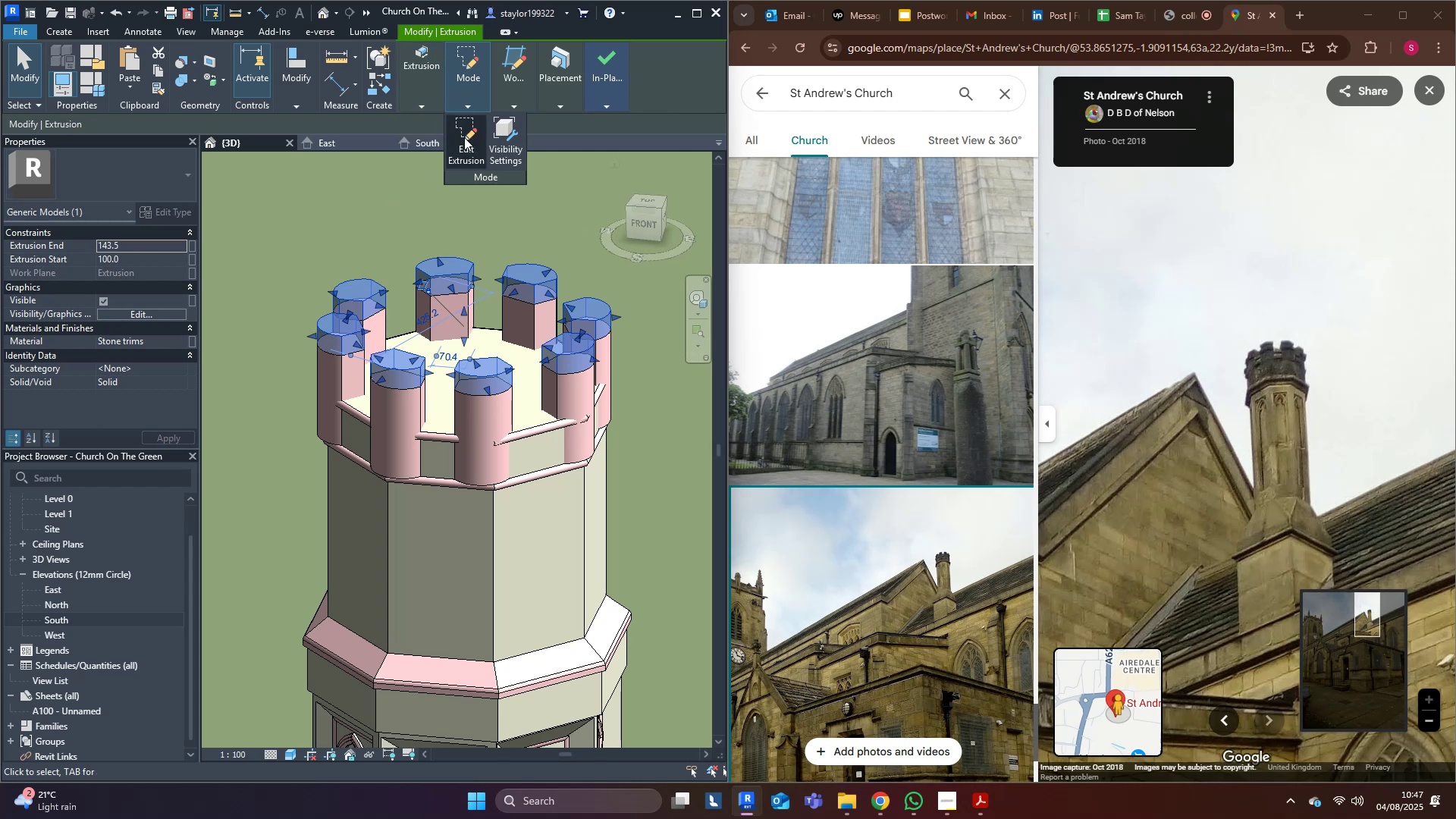 
left_click([464, 137])
 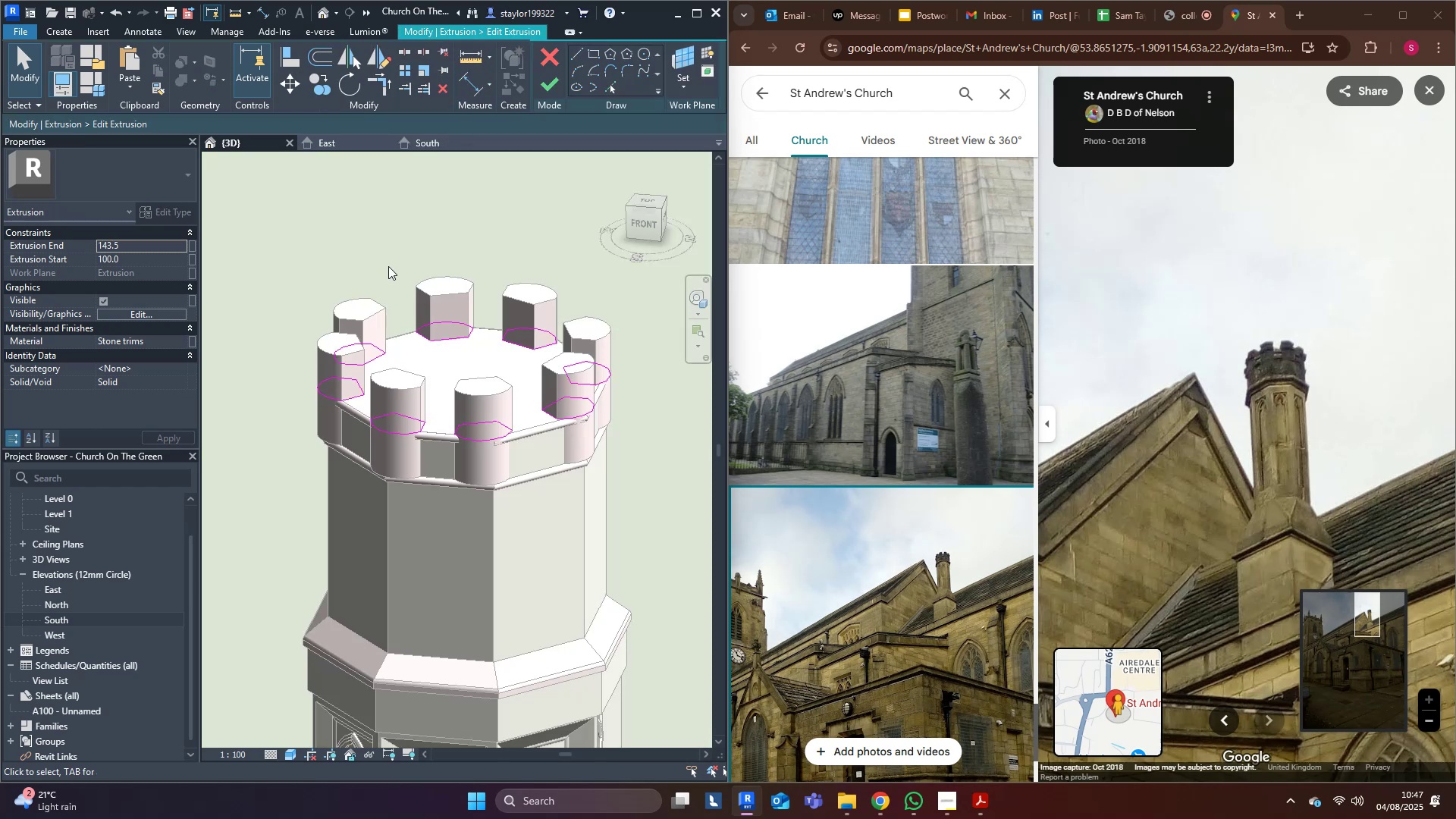 
hold_key(key=ShiftLeft, duration=0.42)
 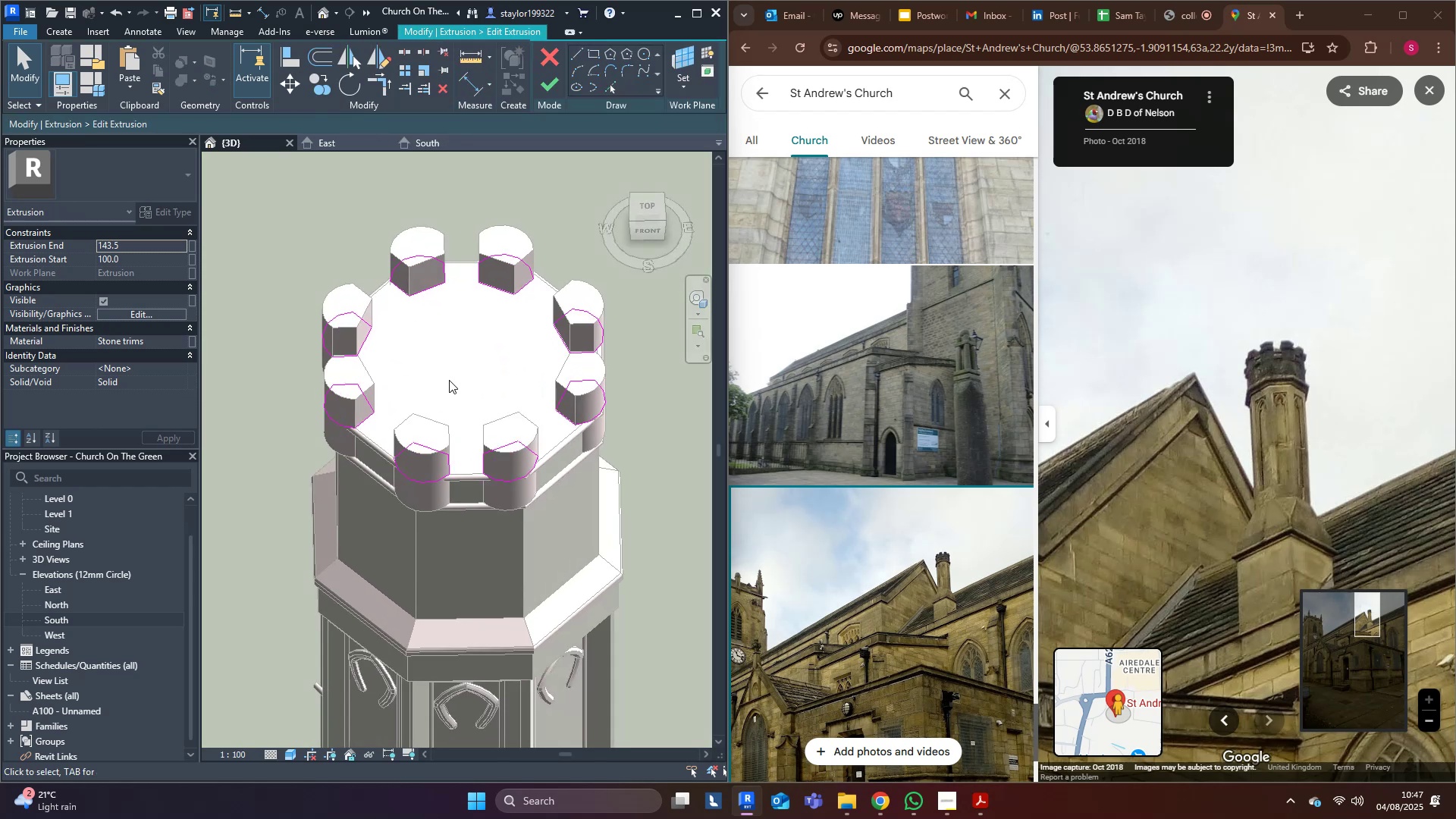 
type(of)
 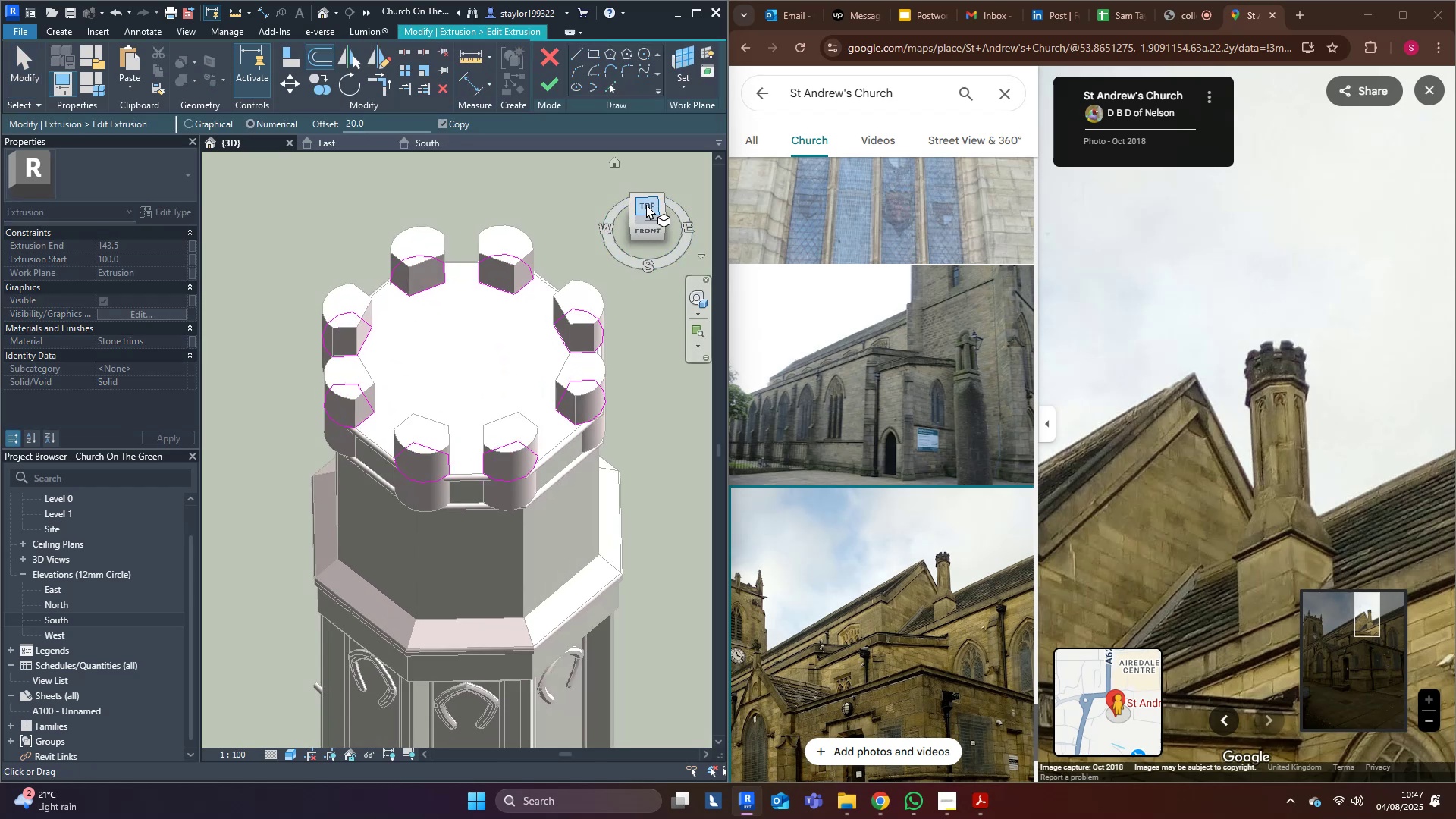 
left_click([648, 204])
 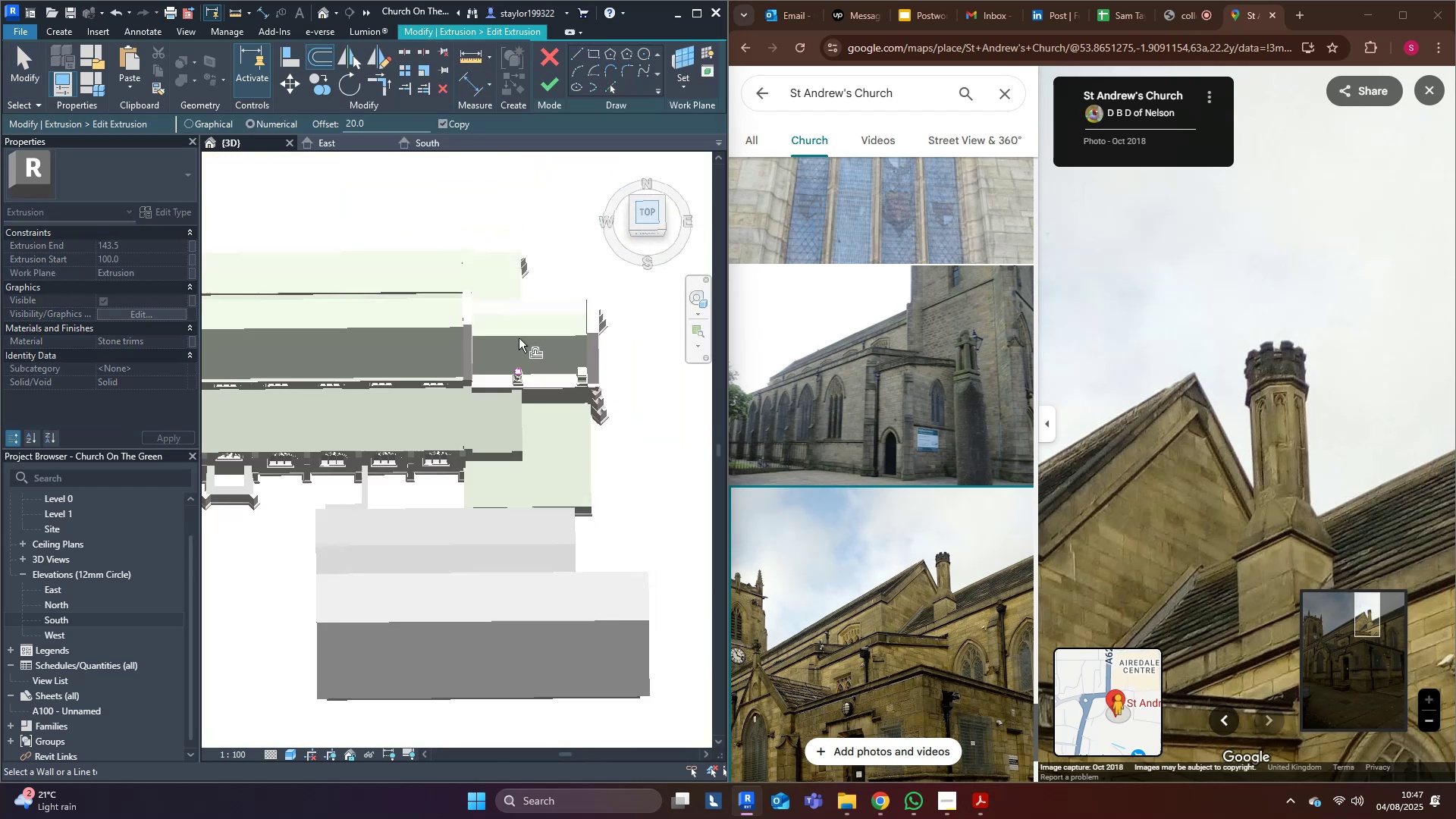 
middle_click([519, 339])
 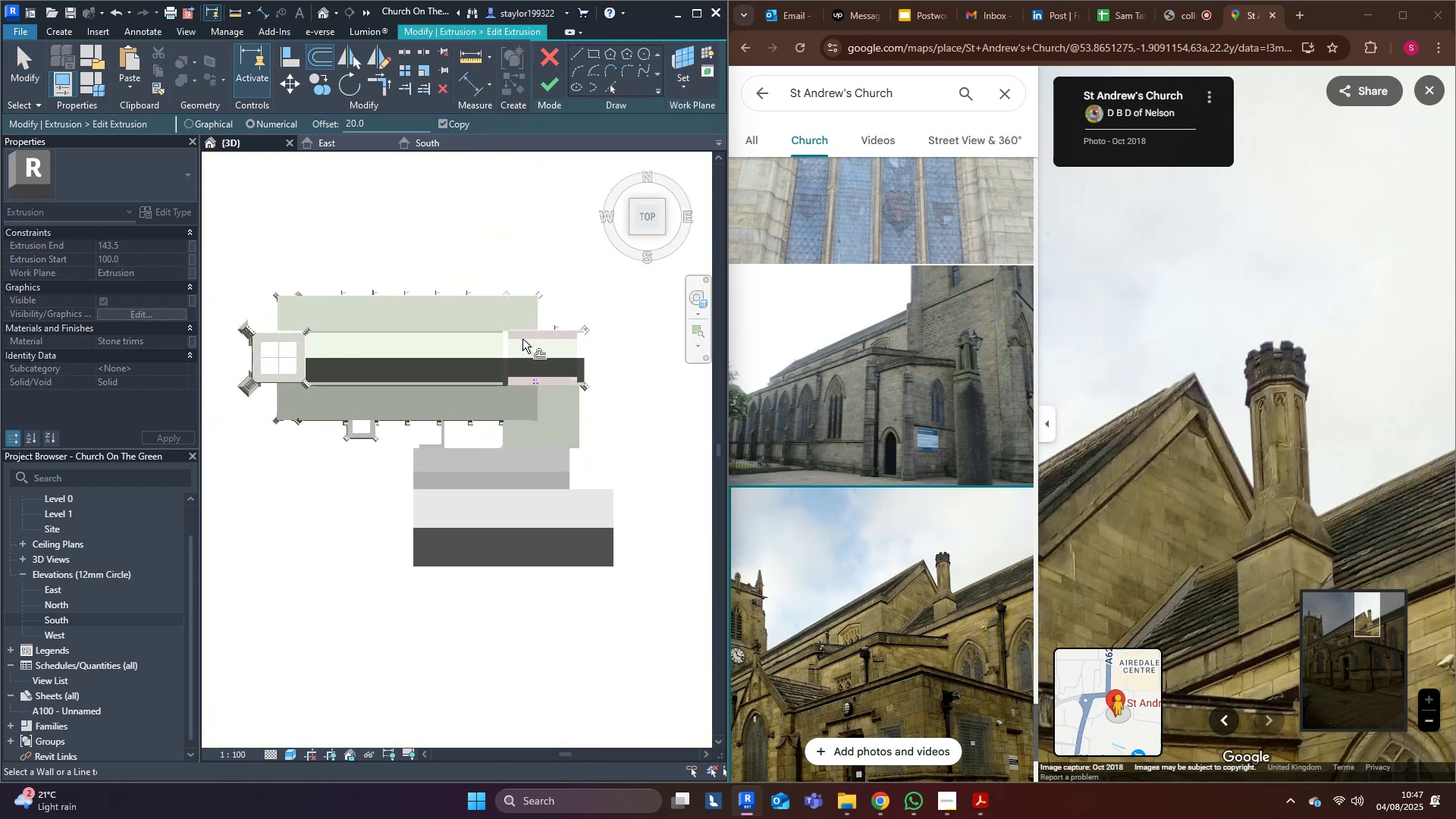 
scroll: coordinate [428, 374], scroll_direction: up, amount: 21.0
 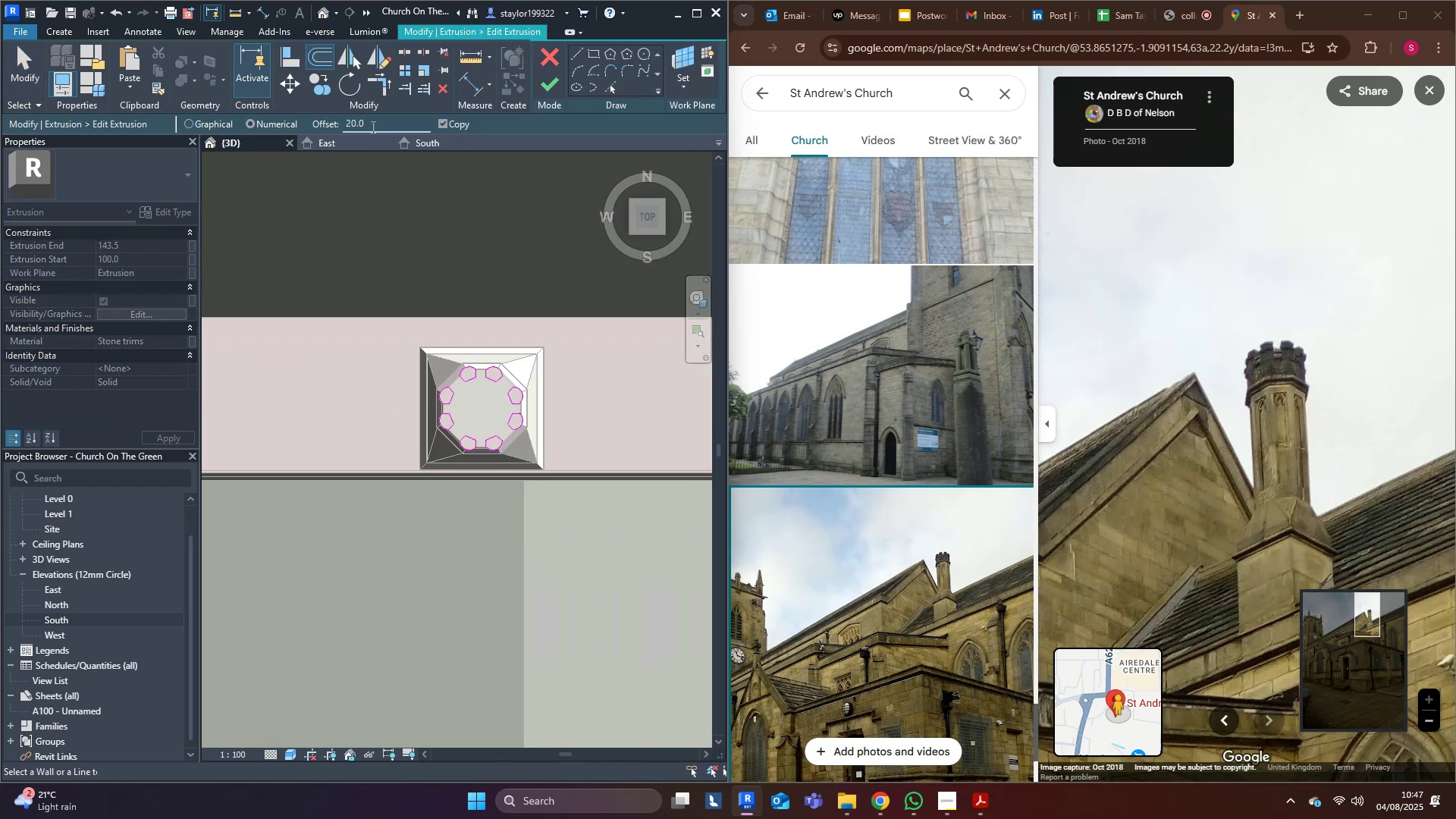 
left_click_drag(start_coordinate=[372, 125], to_coordinate=[310, 114])
 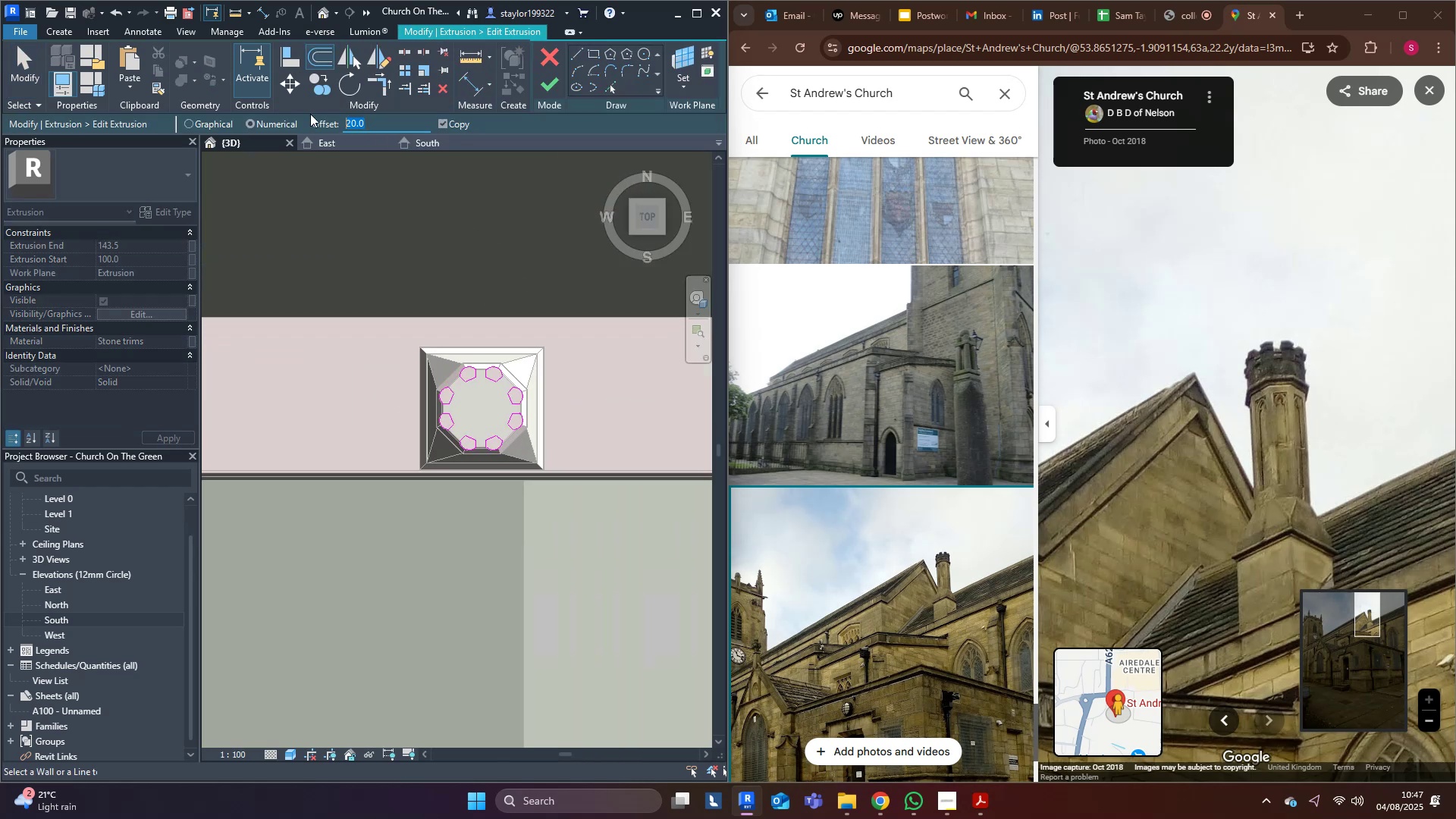 
type(15)
 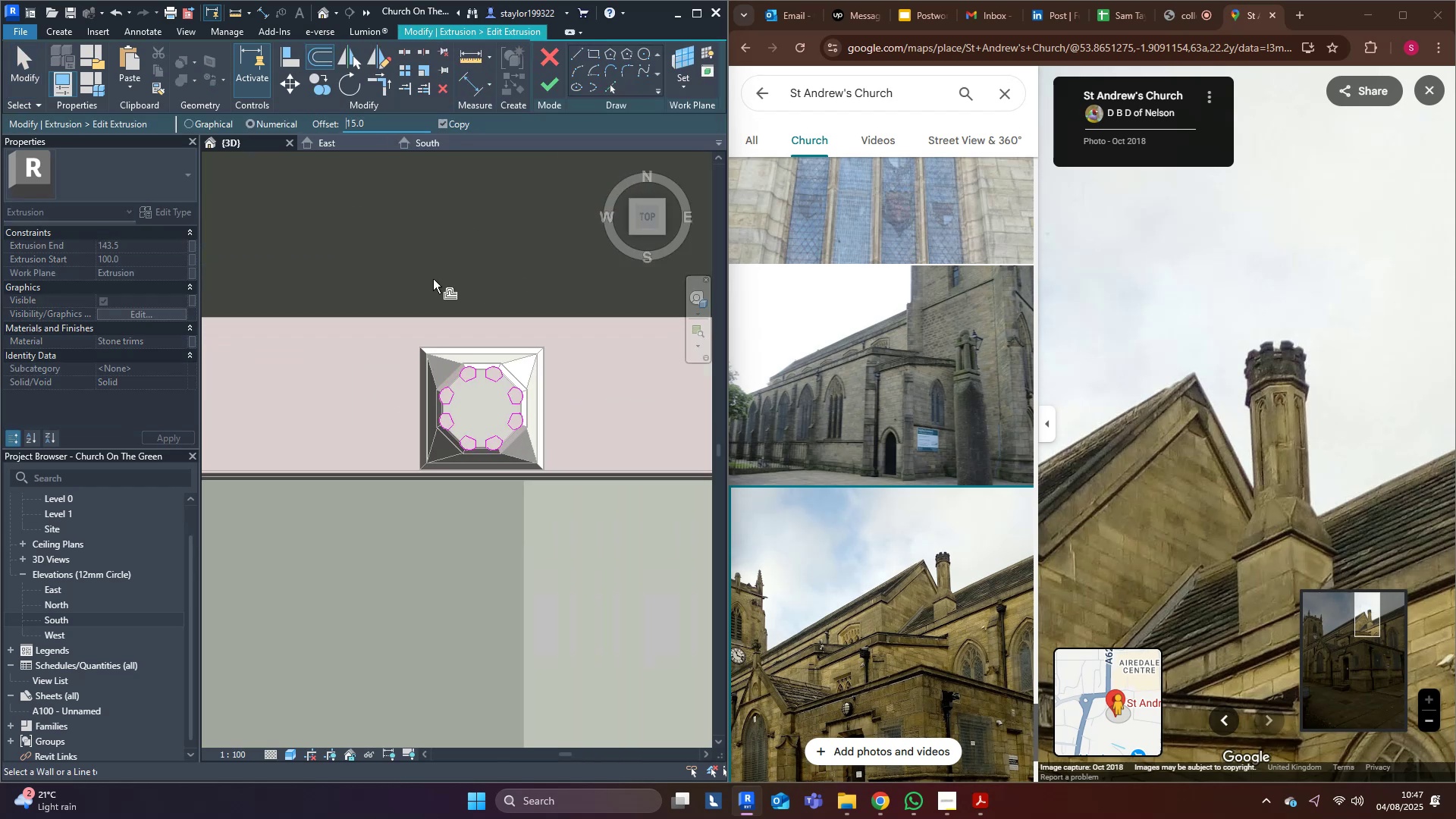 
middle_click([433, 280])
 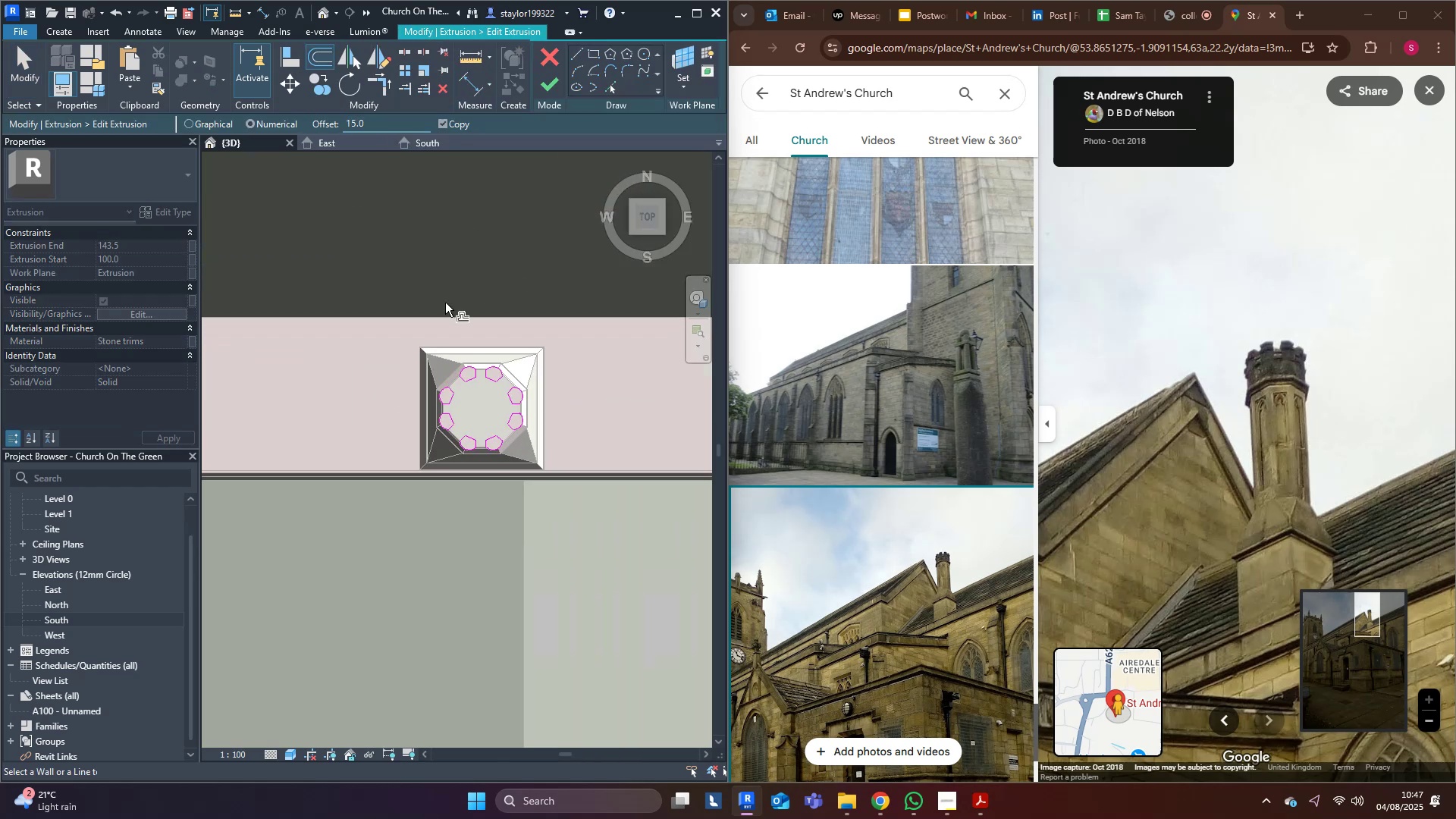 
scroll: coordinate [453, 473], scroll_direction: up, amount: 10.0
 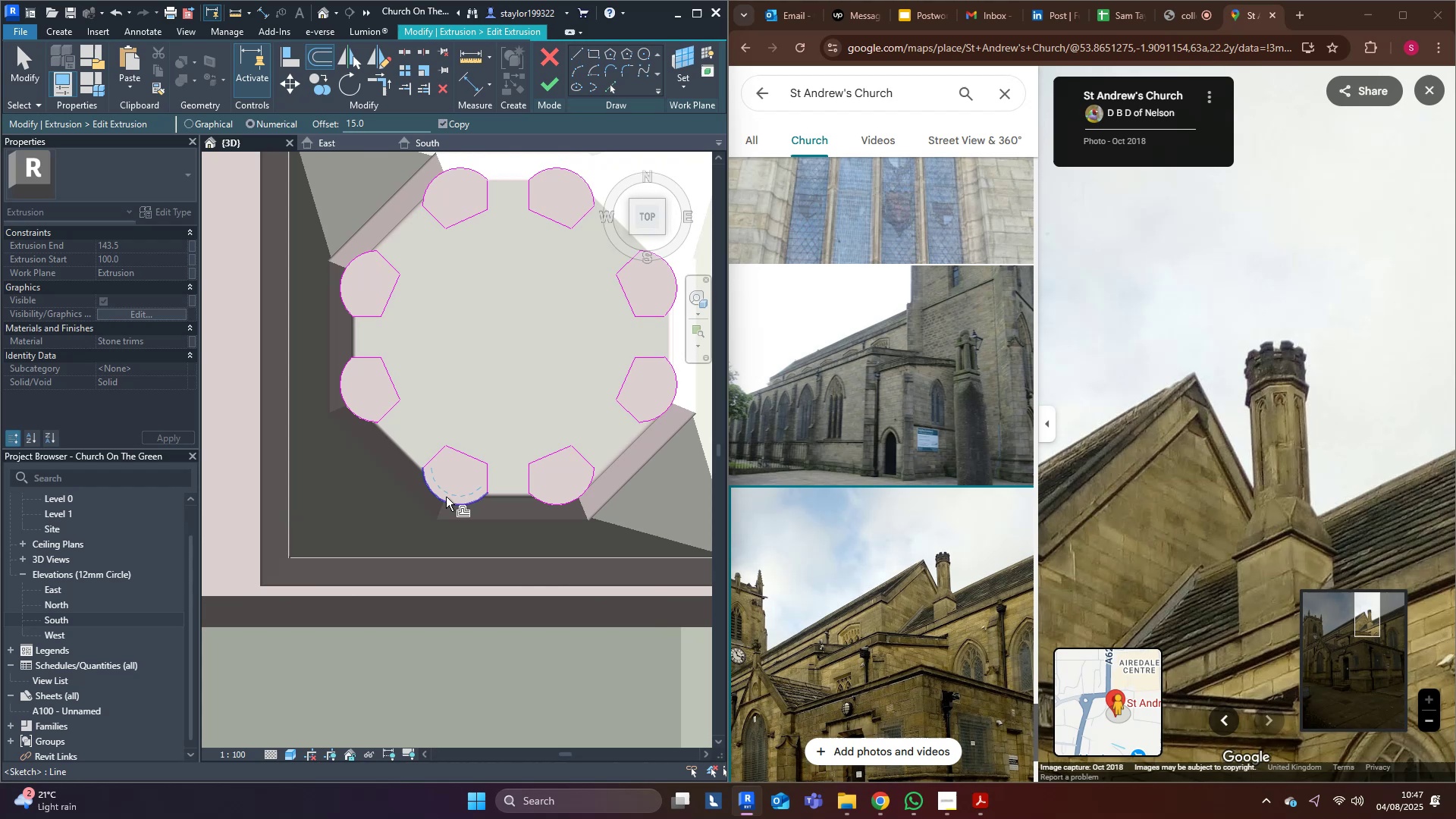 
hold_key(key=ControlLeft, duration=0.64)
 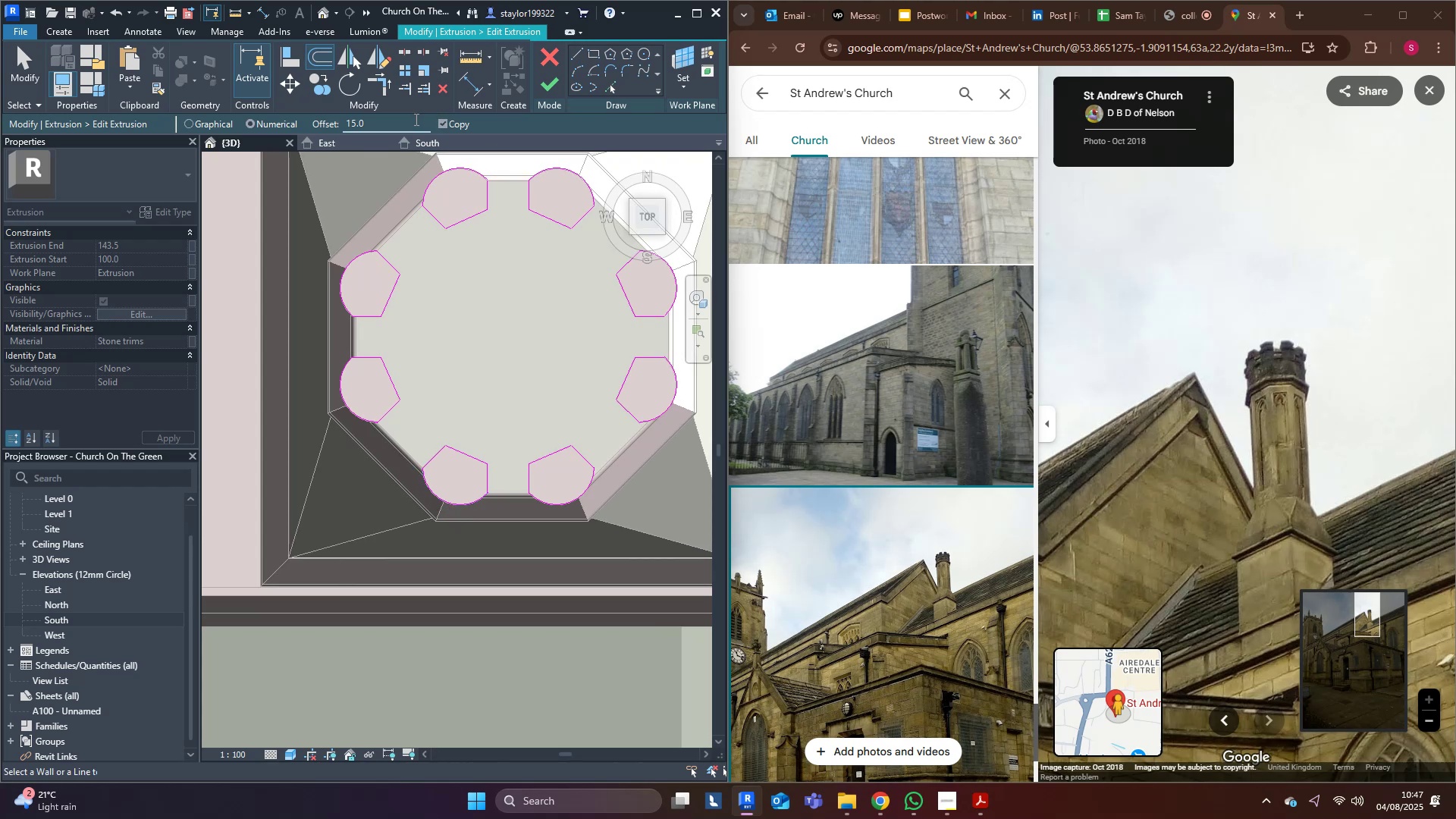 
left_click_drag(start_coordinate=[410, 121], to_coordinate=[278, 108])
 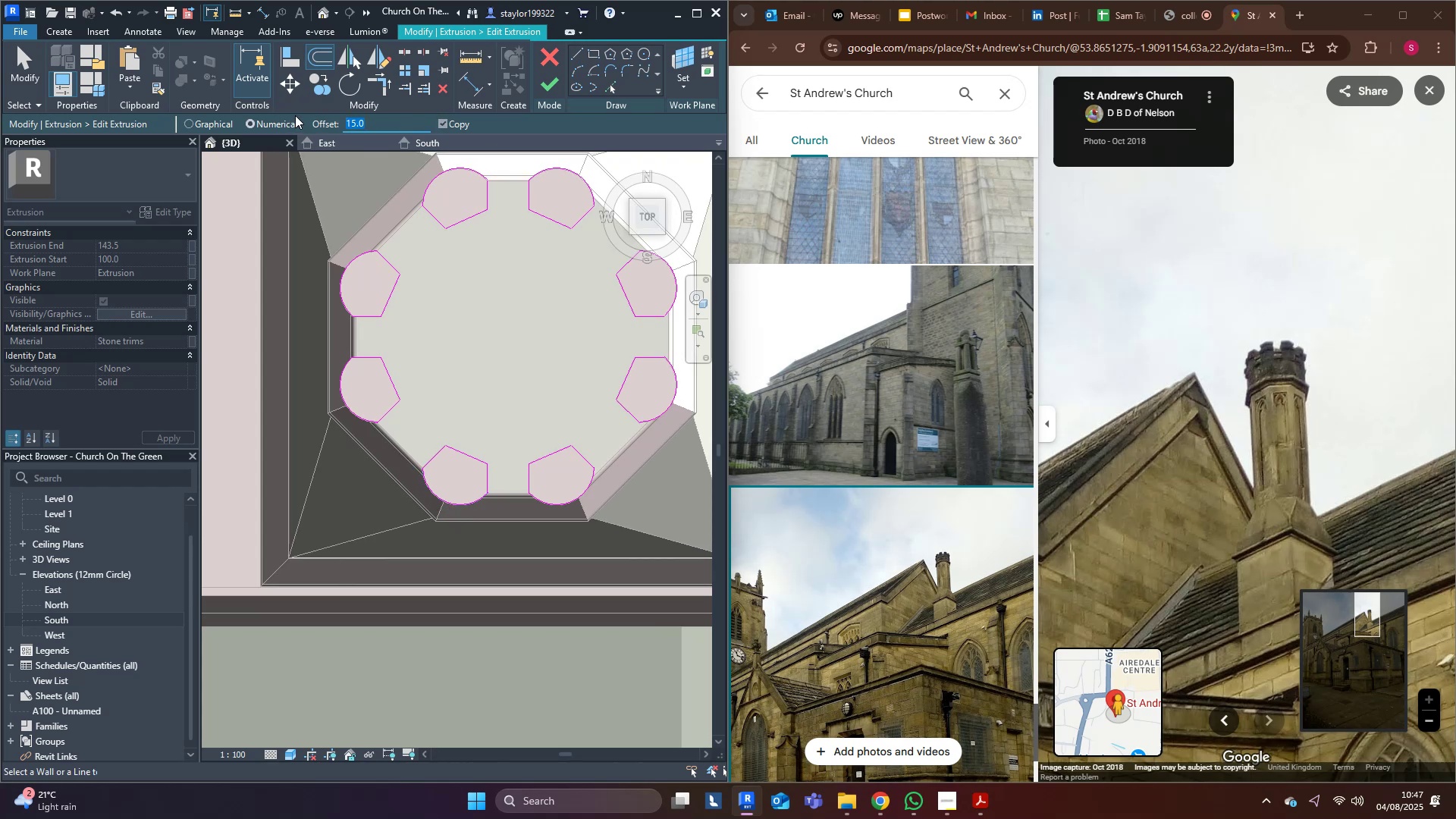 
key(7)
 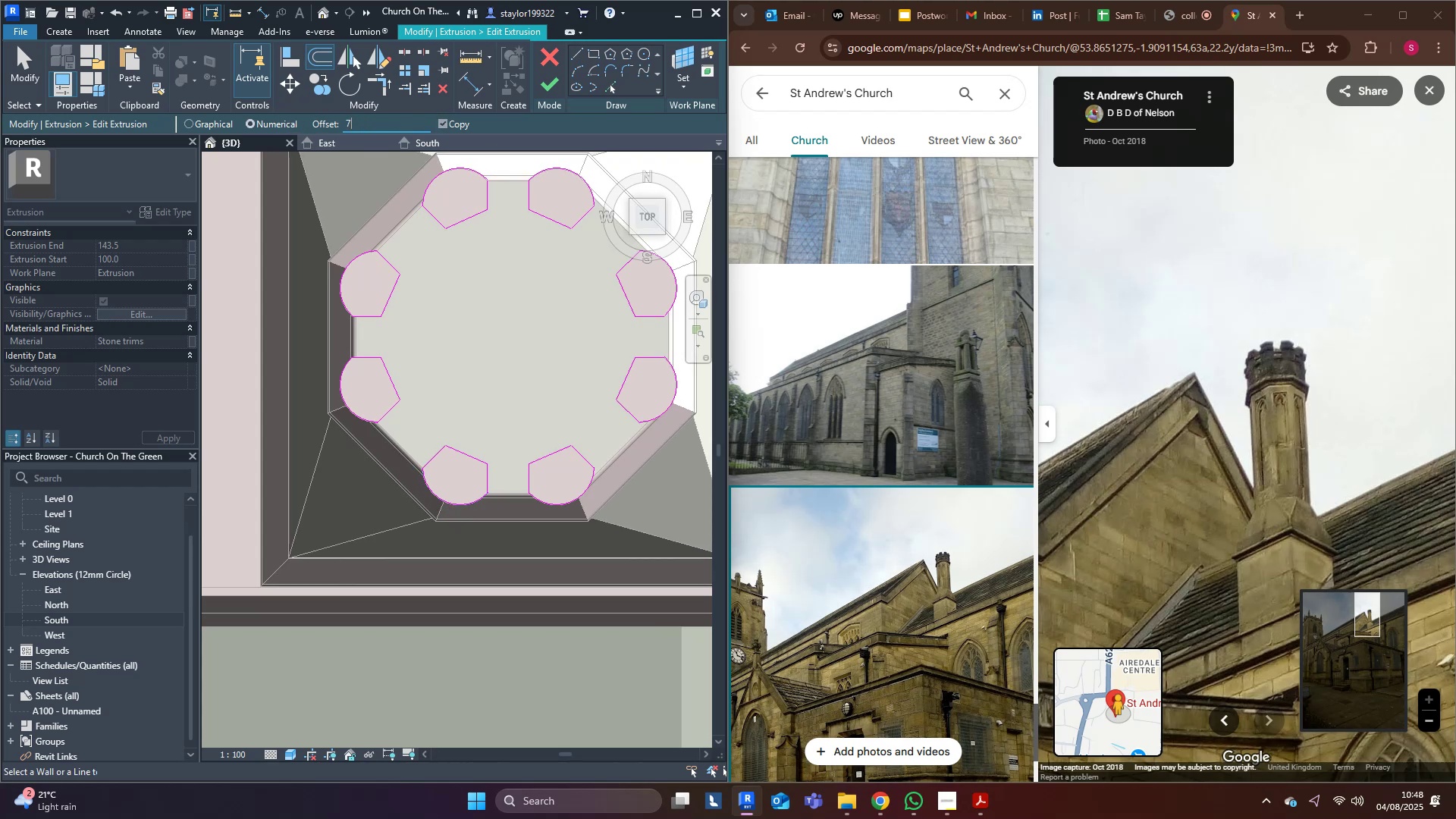 
key(Period)
 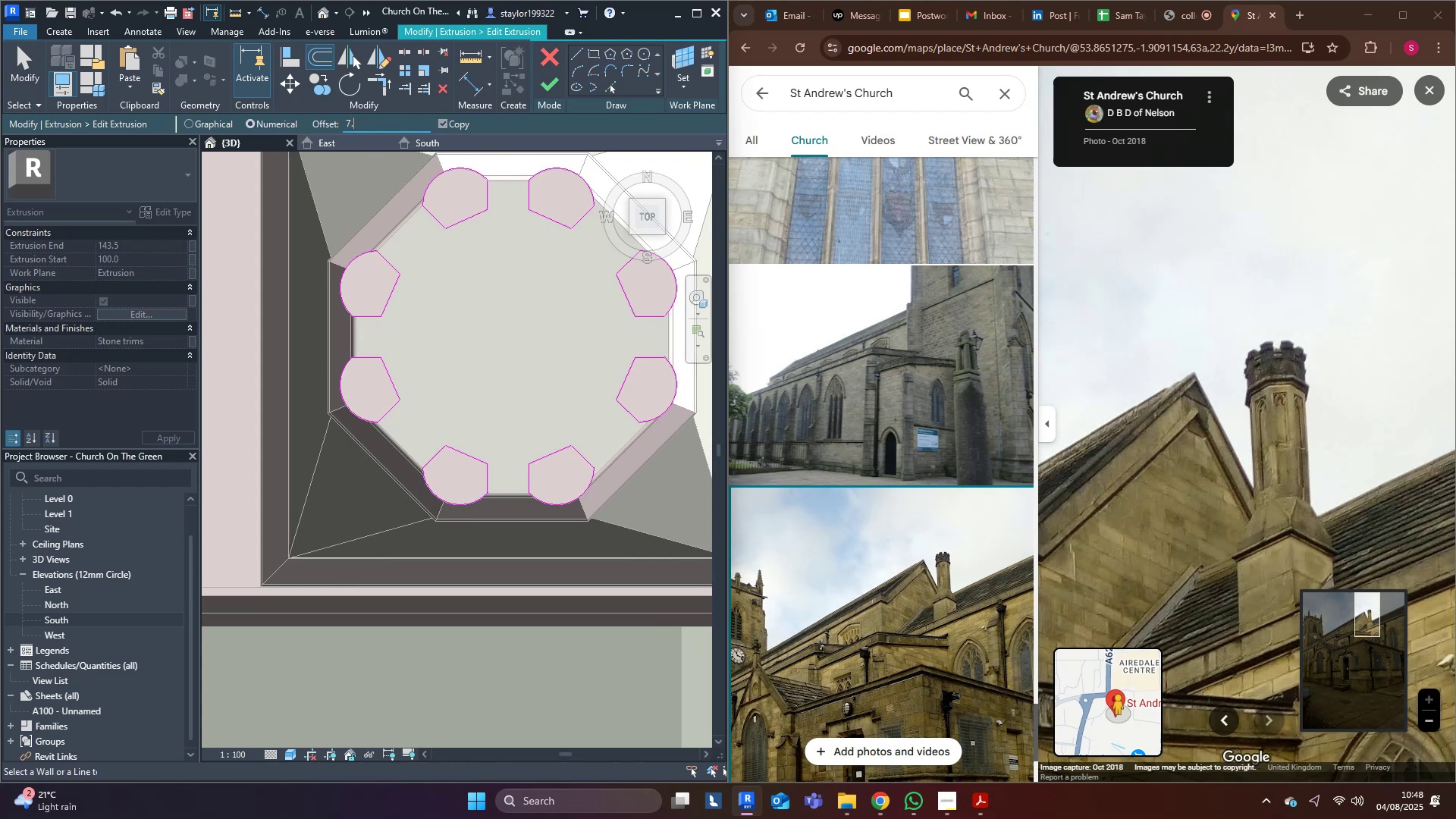 
key(5)
 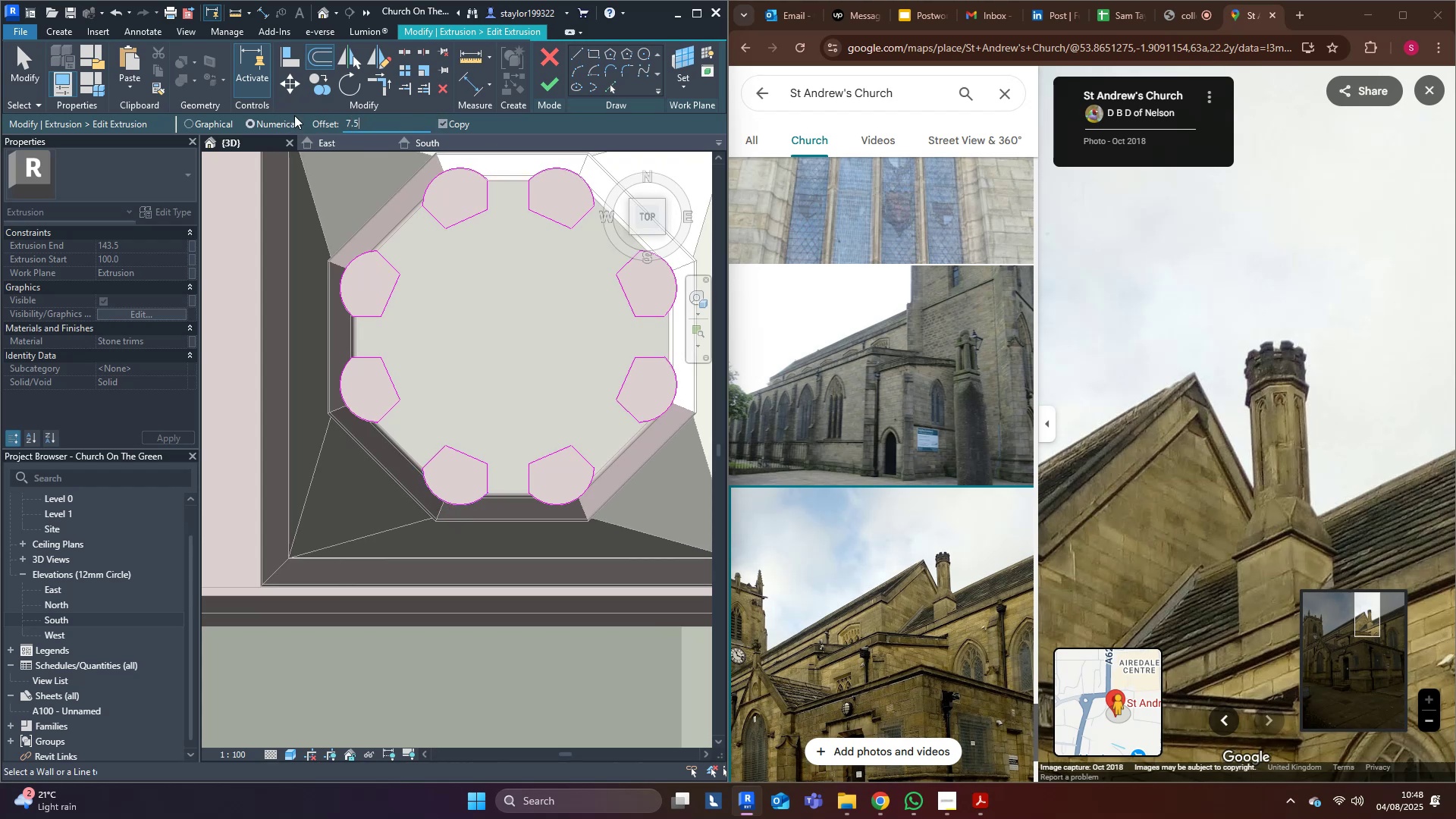 
key(Enter)
 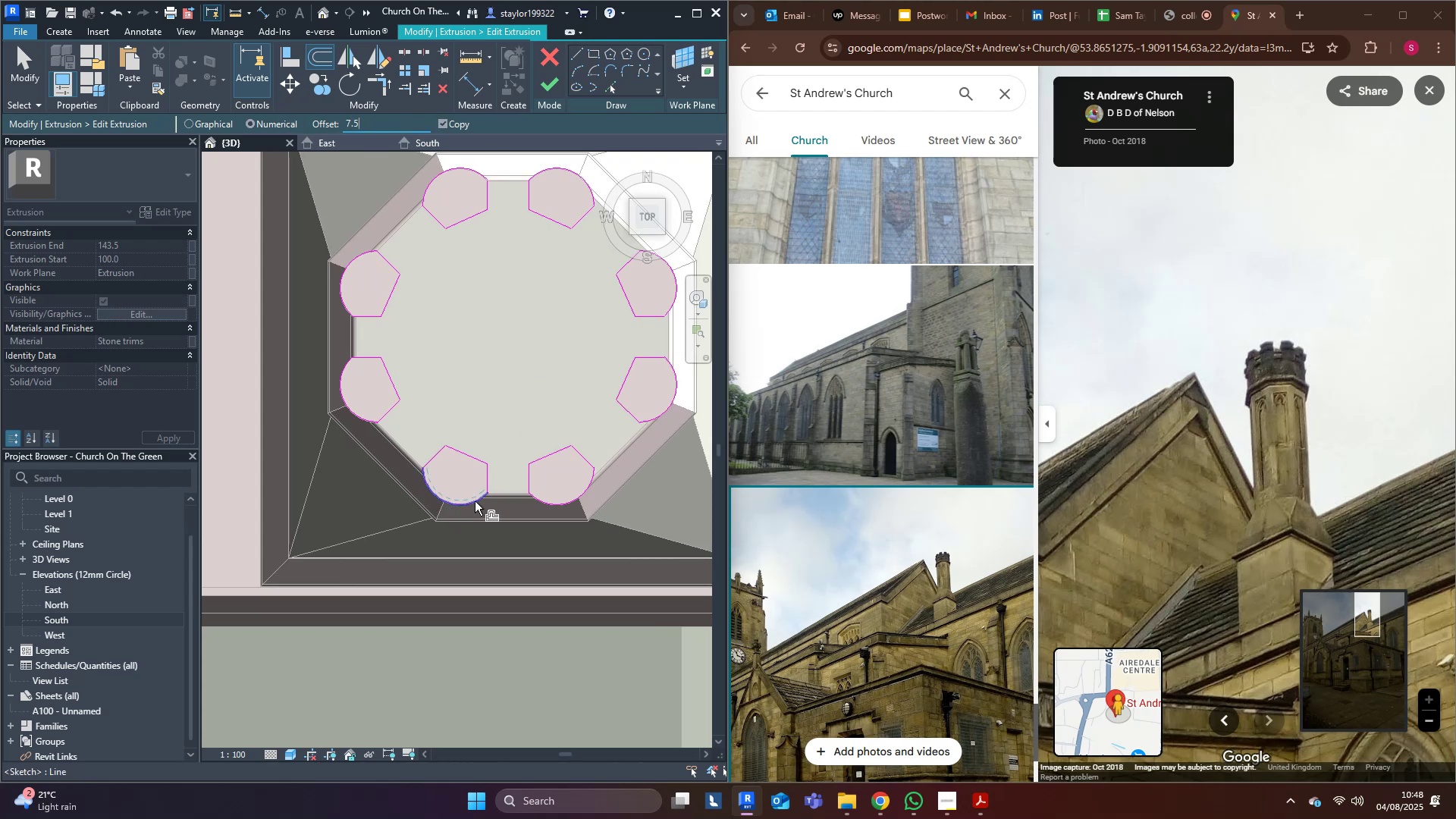 
left_click([460, 507])
 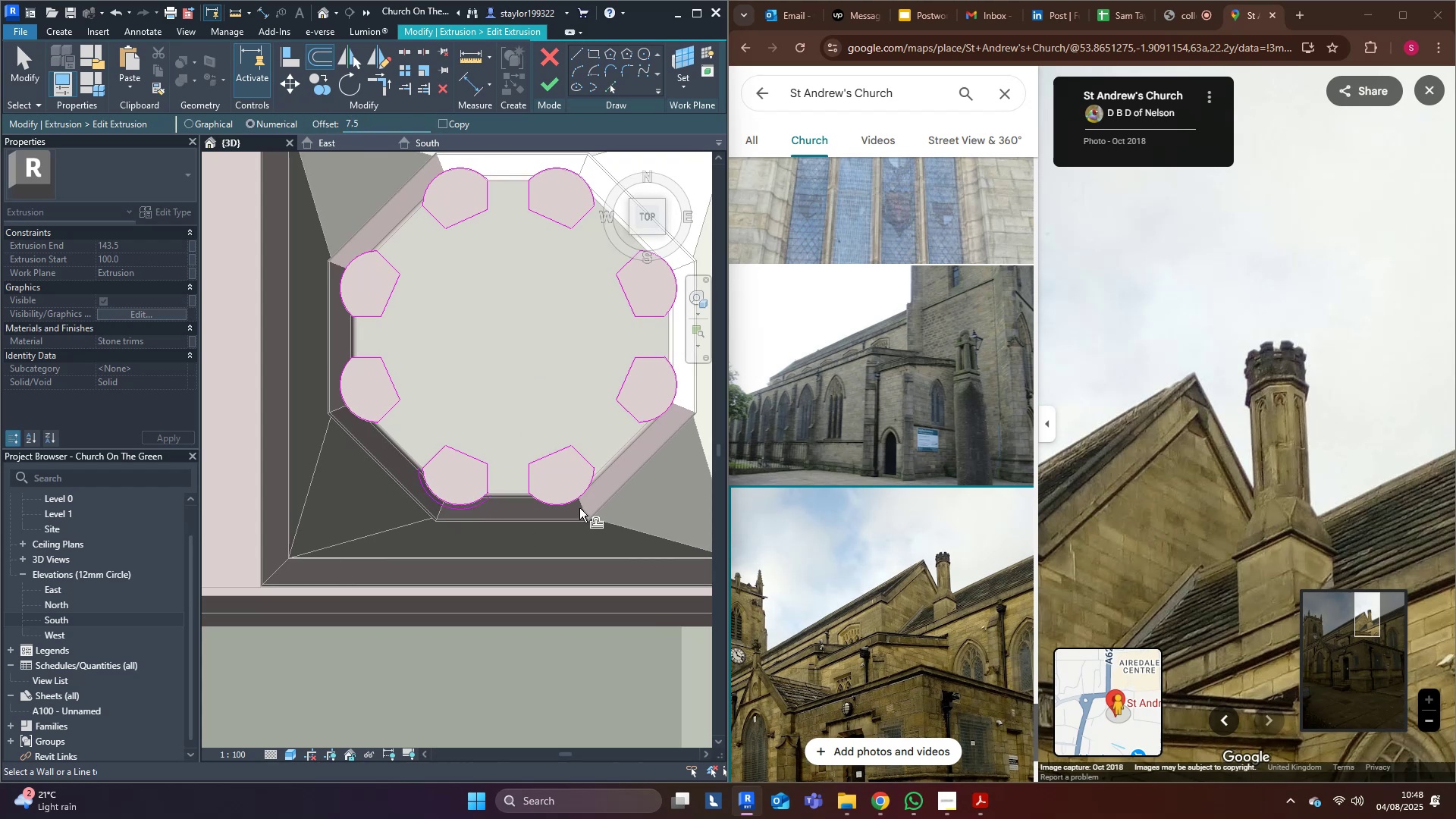 
key(Control+Z)
 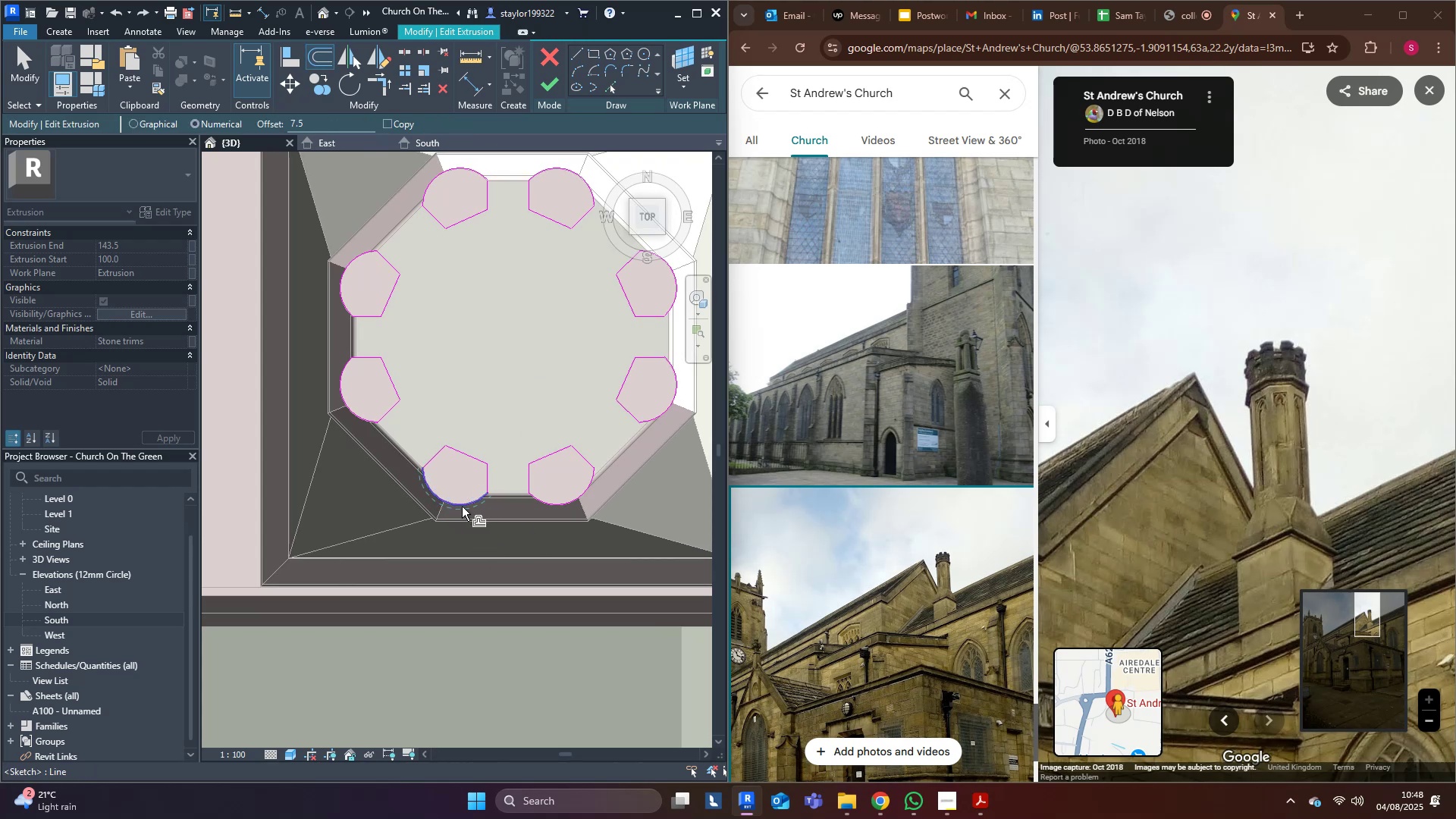 
left_click([456, 508])
 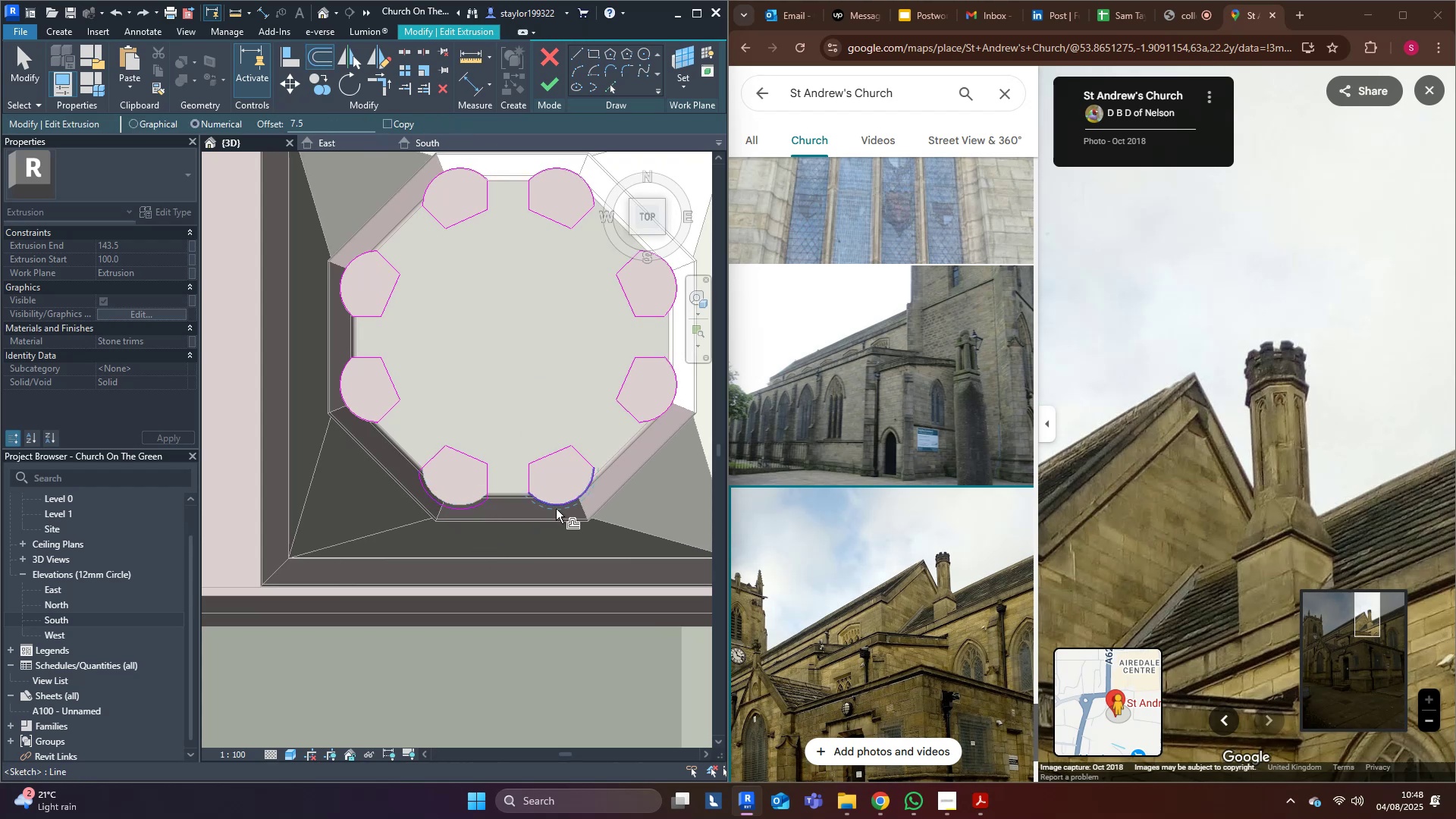 
left_click([556, 509])
 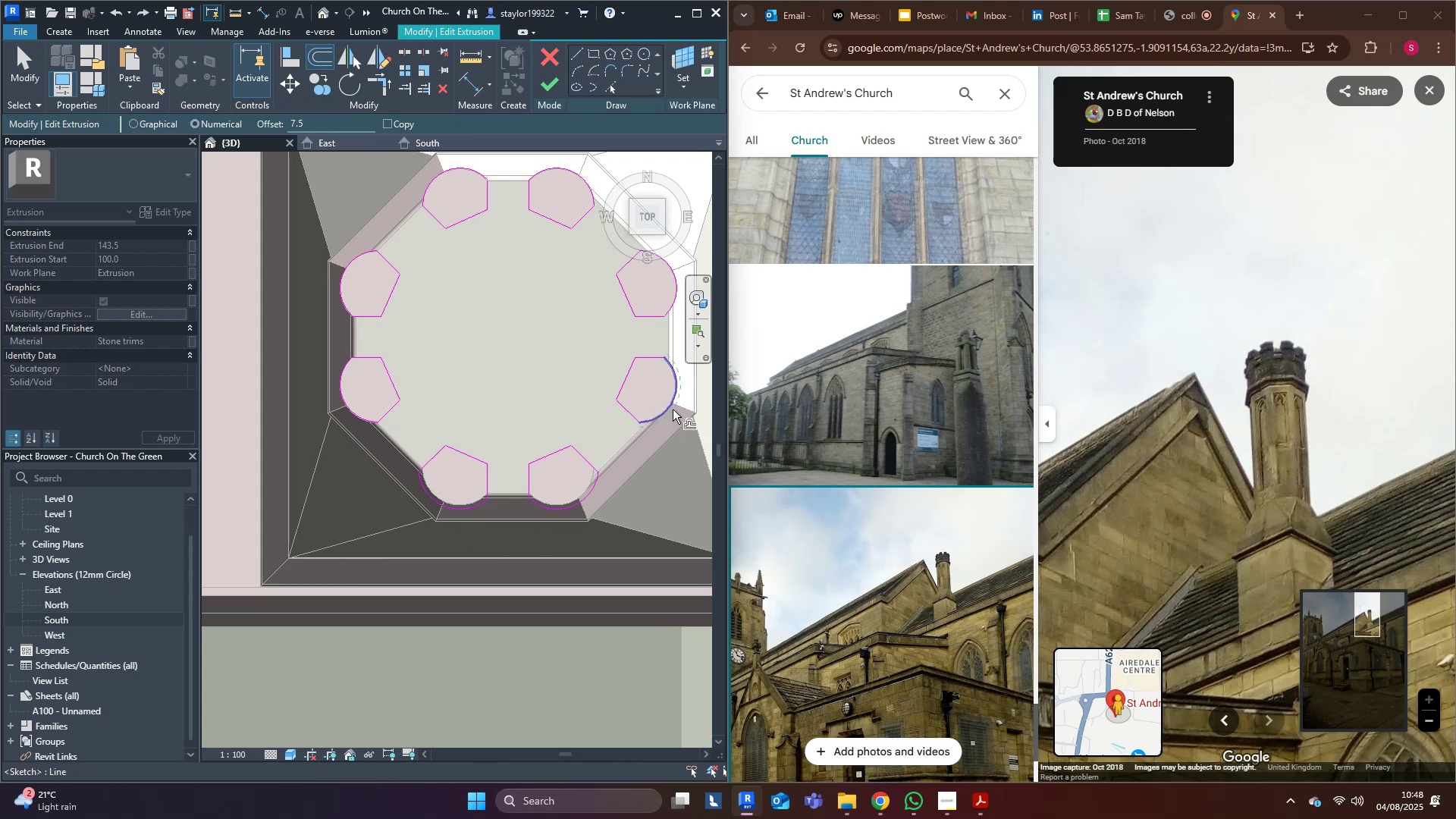 
left_click([673, 410])
 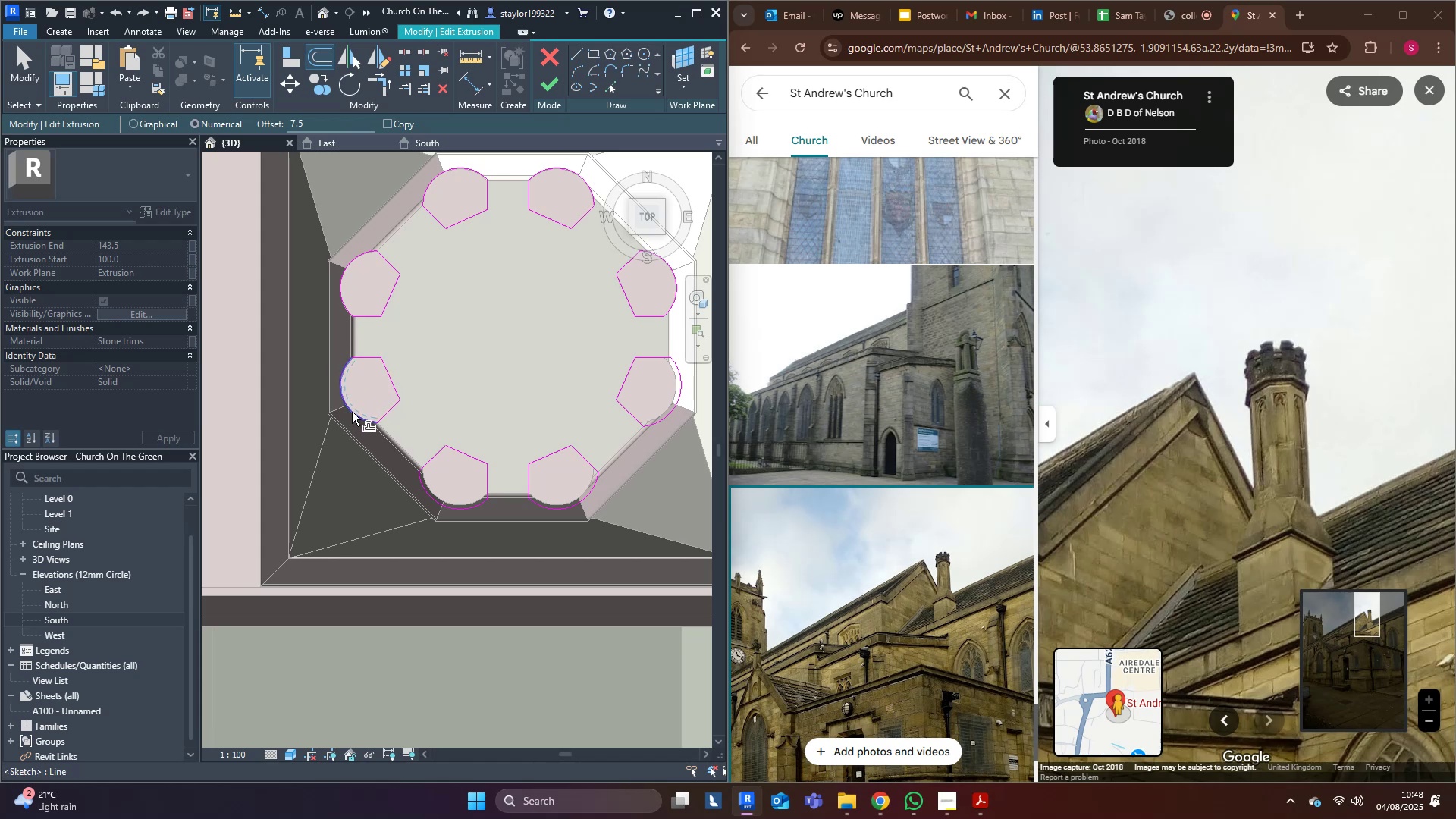 
left_click([347, 413])
 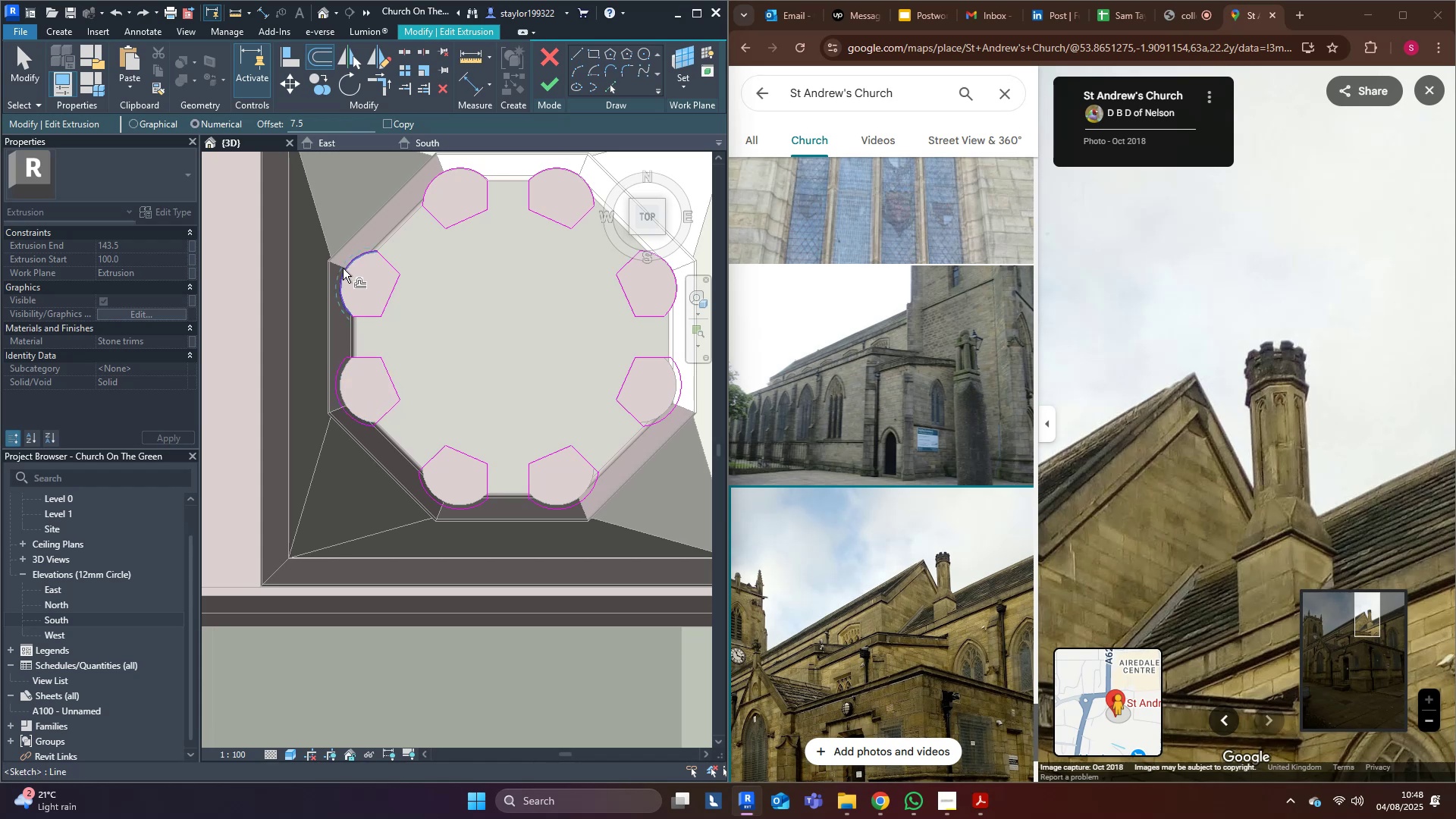 
left_click([343, 269])
 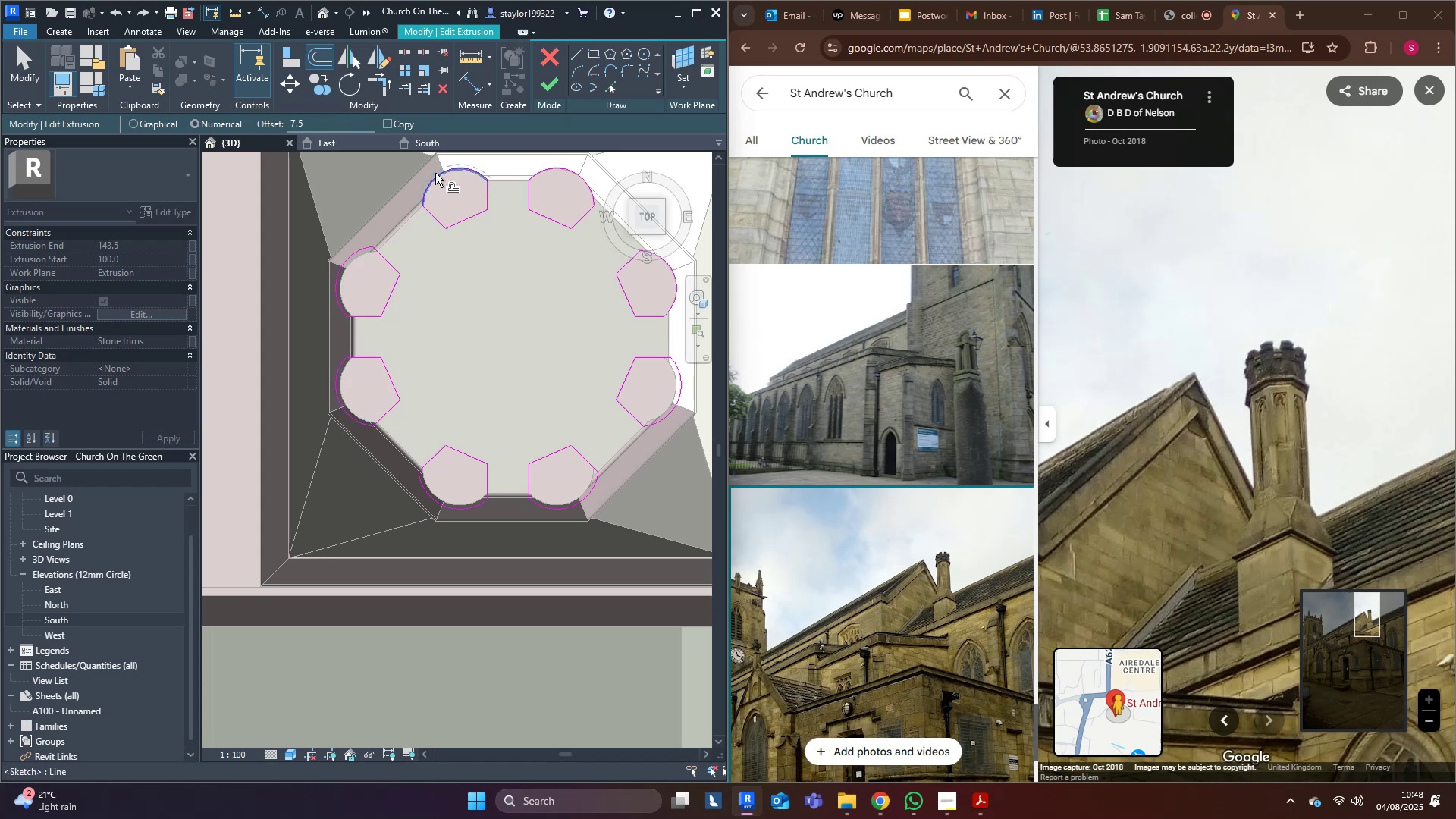 
left_click([435, 173])
 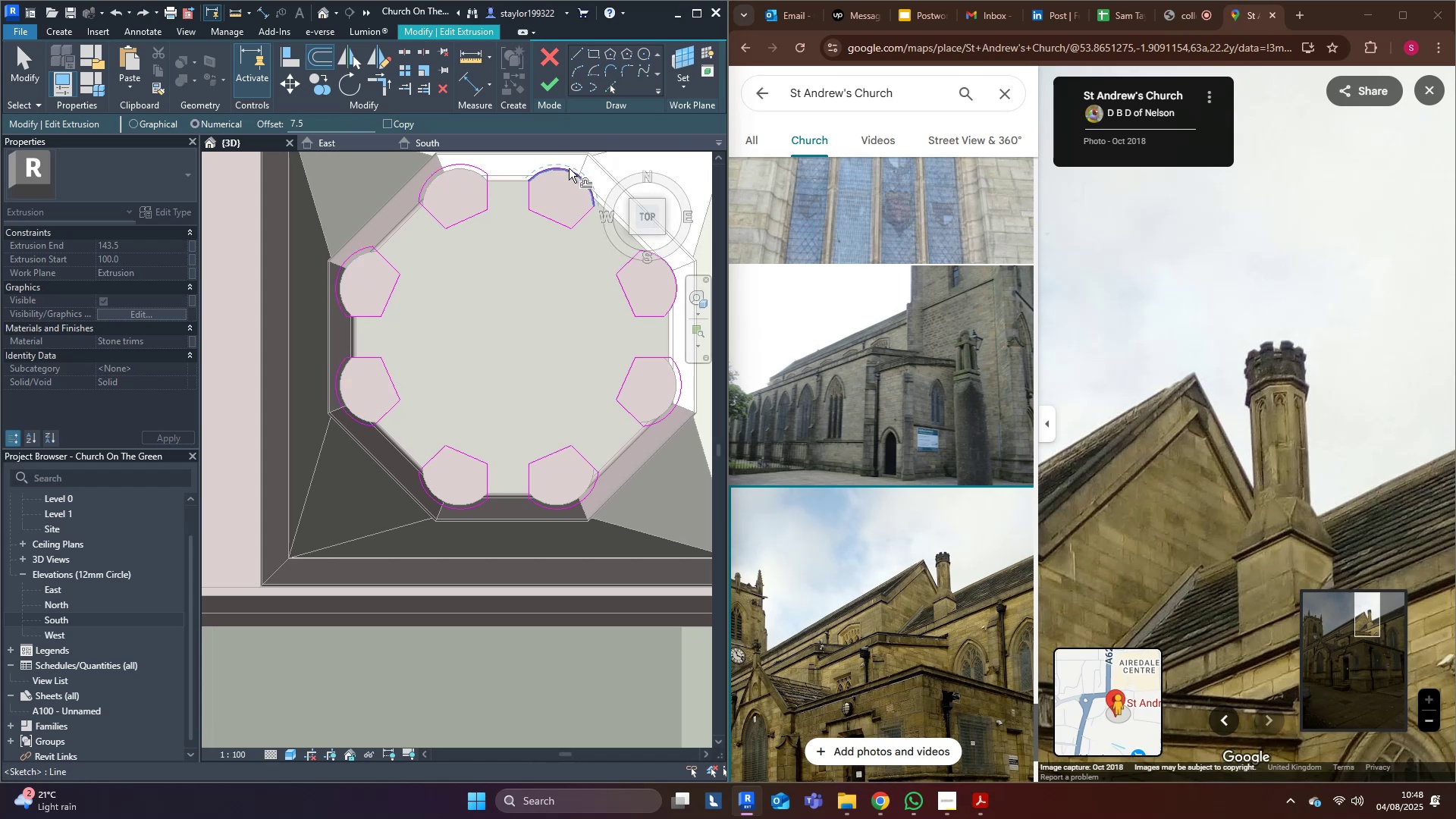 
left_click([569, 168])
 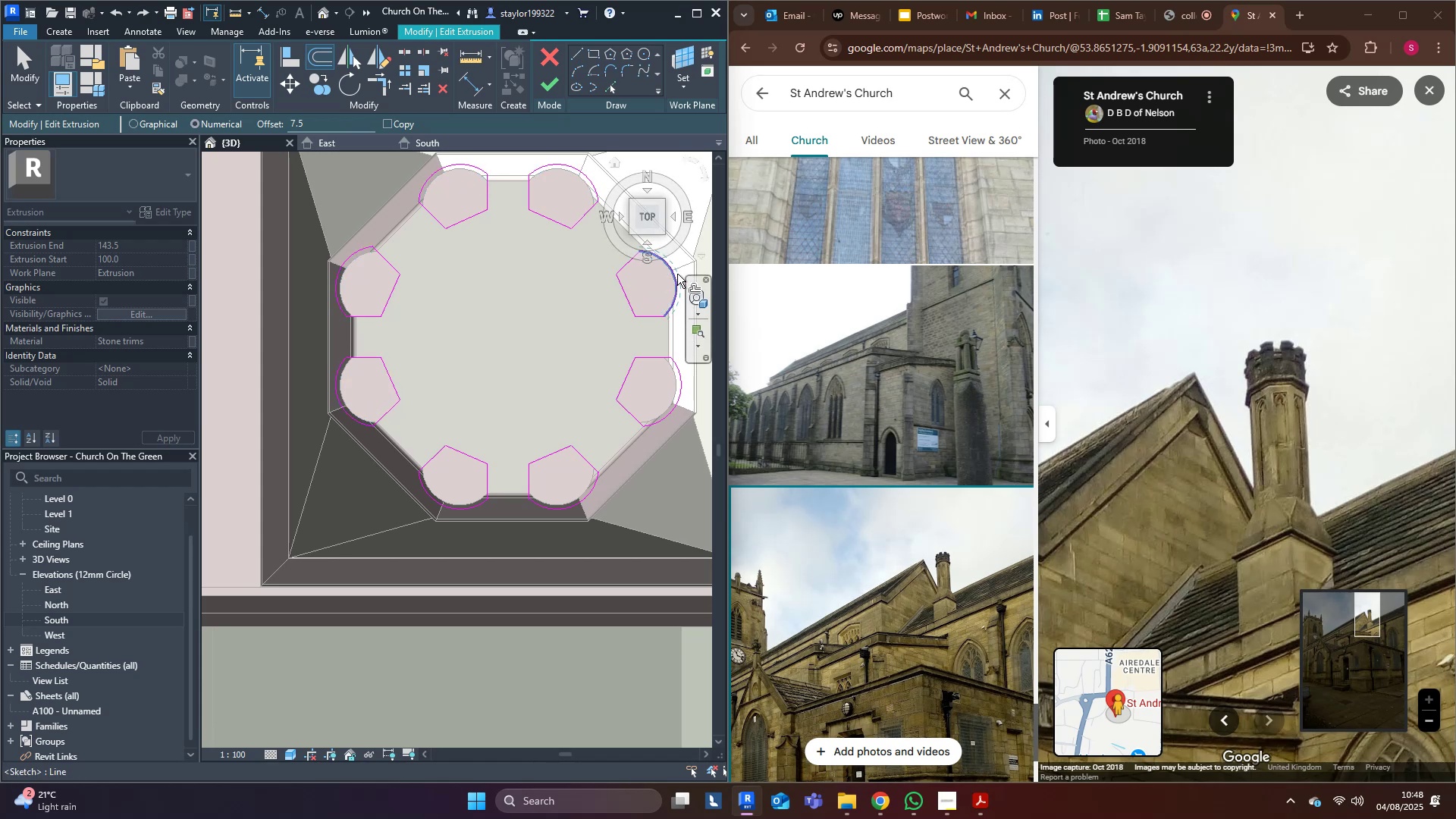 
left_click([677, 273])
 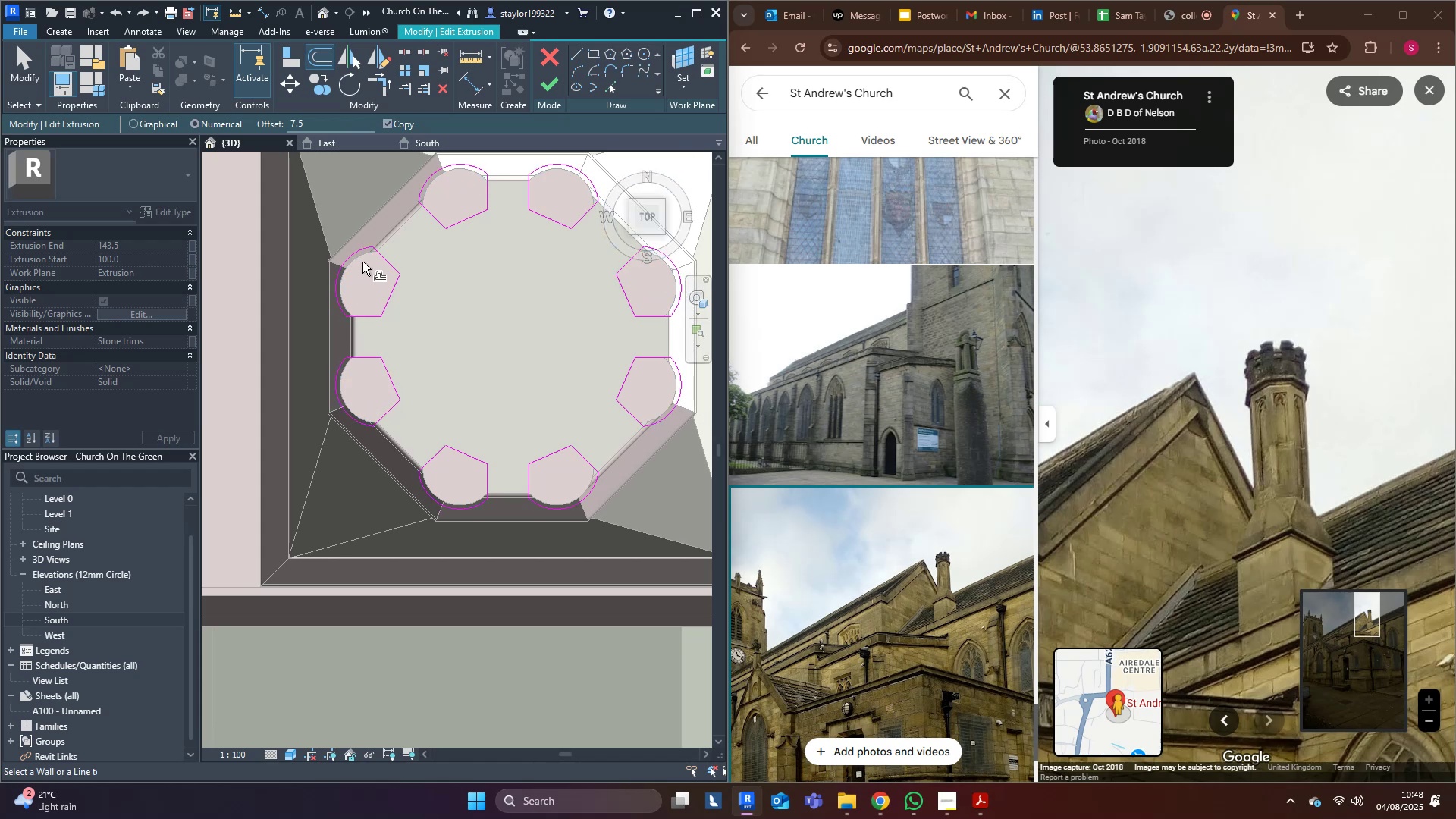 
left_click([548, 89])
 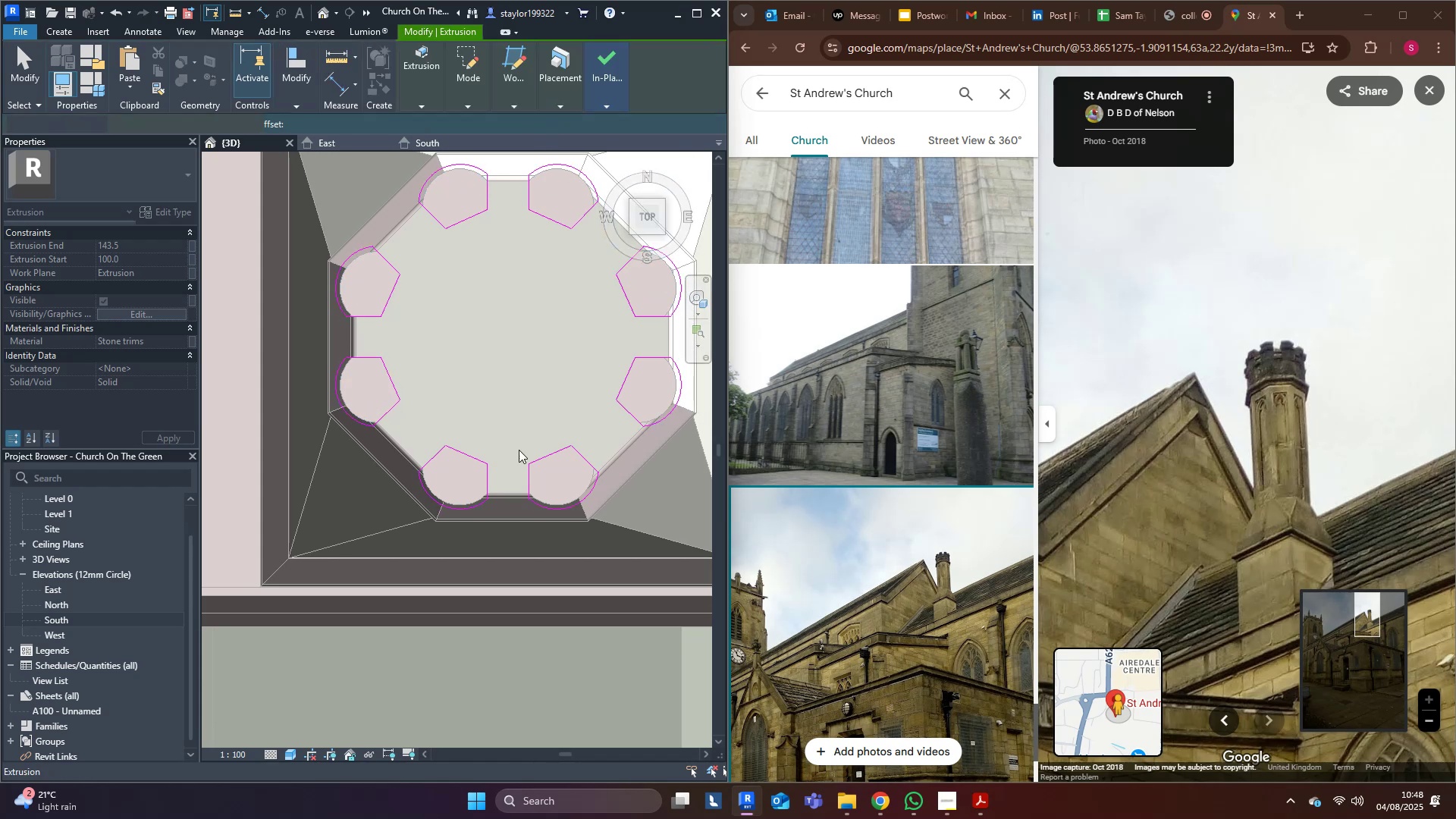 
scroll: coordinate [521, 486], scroll_direction: down, amount: 3.0
 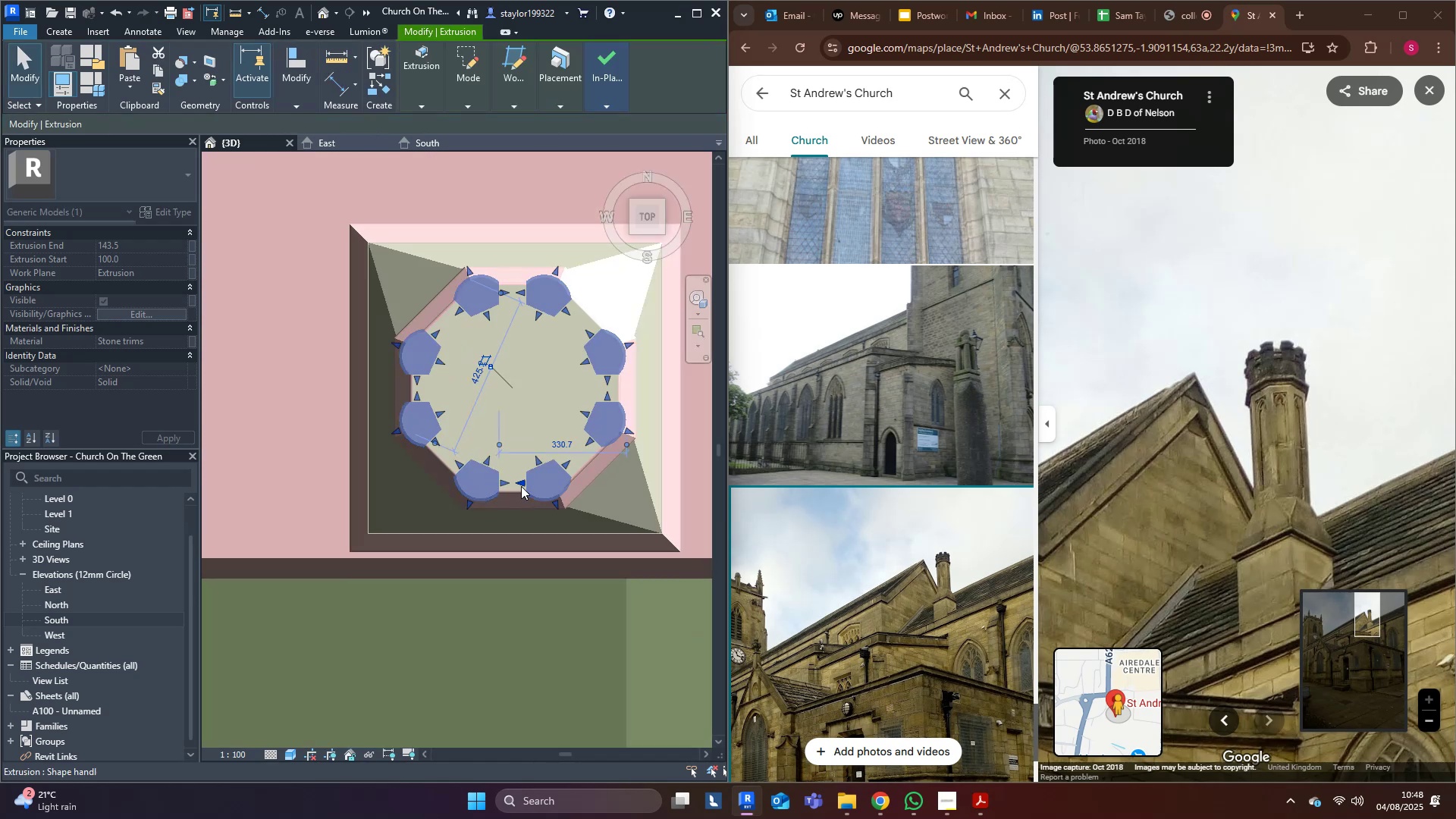 
hold_key(key=ShiftLeft, duration=0.44)
 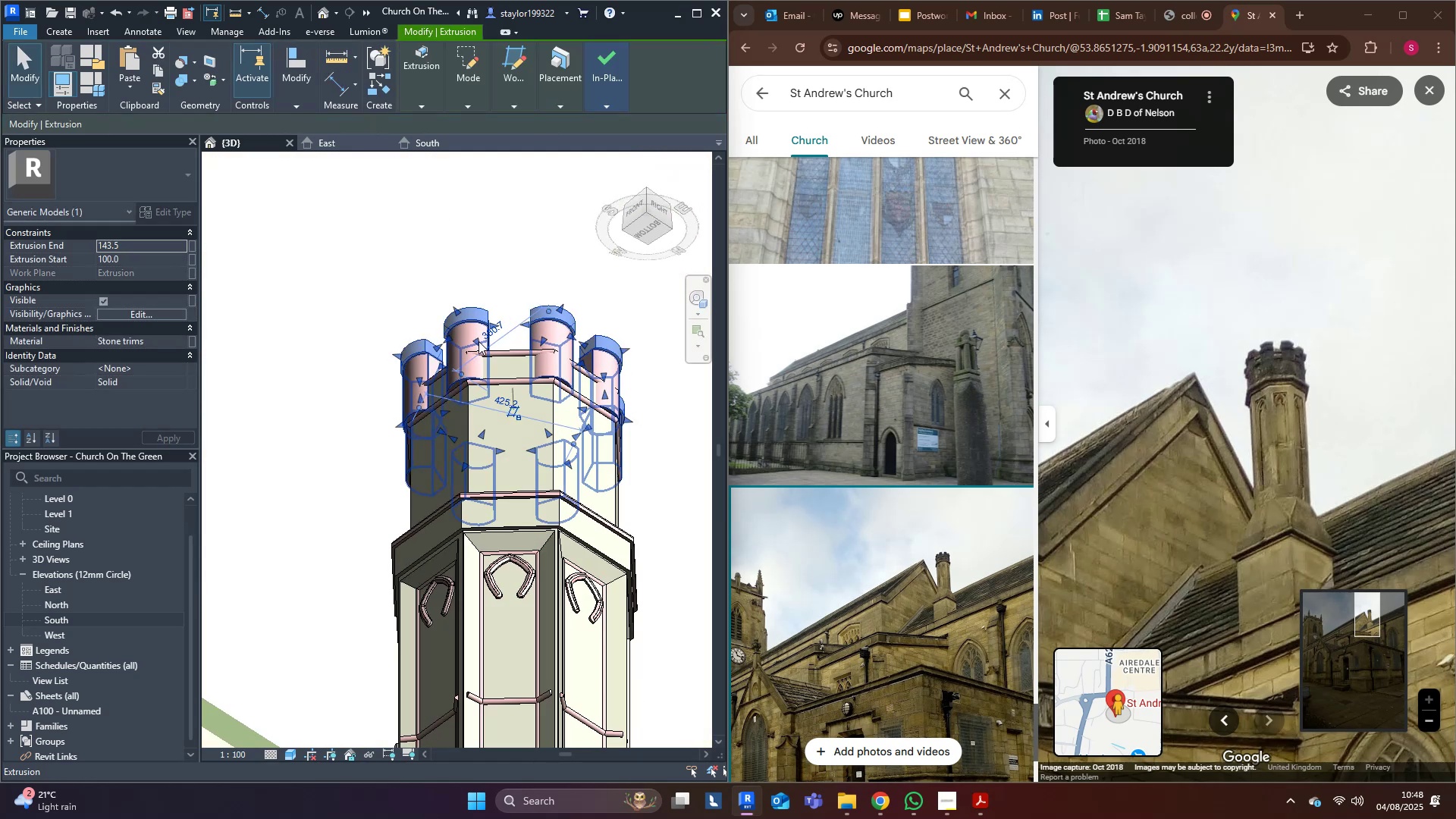 
key(Escape)
 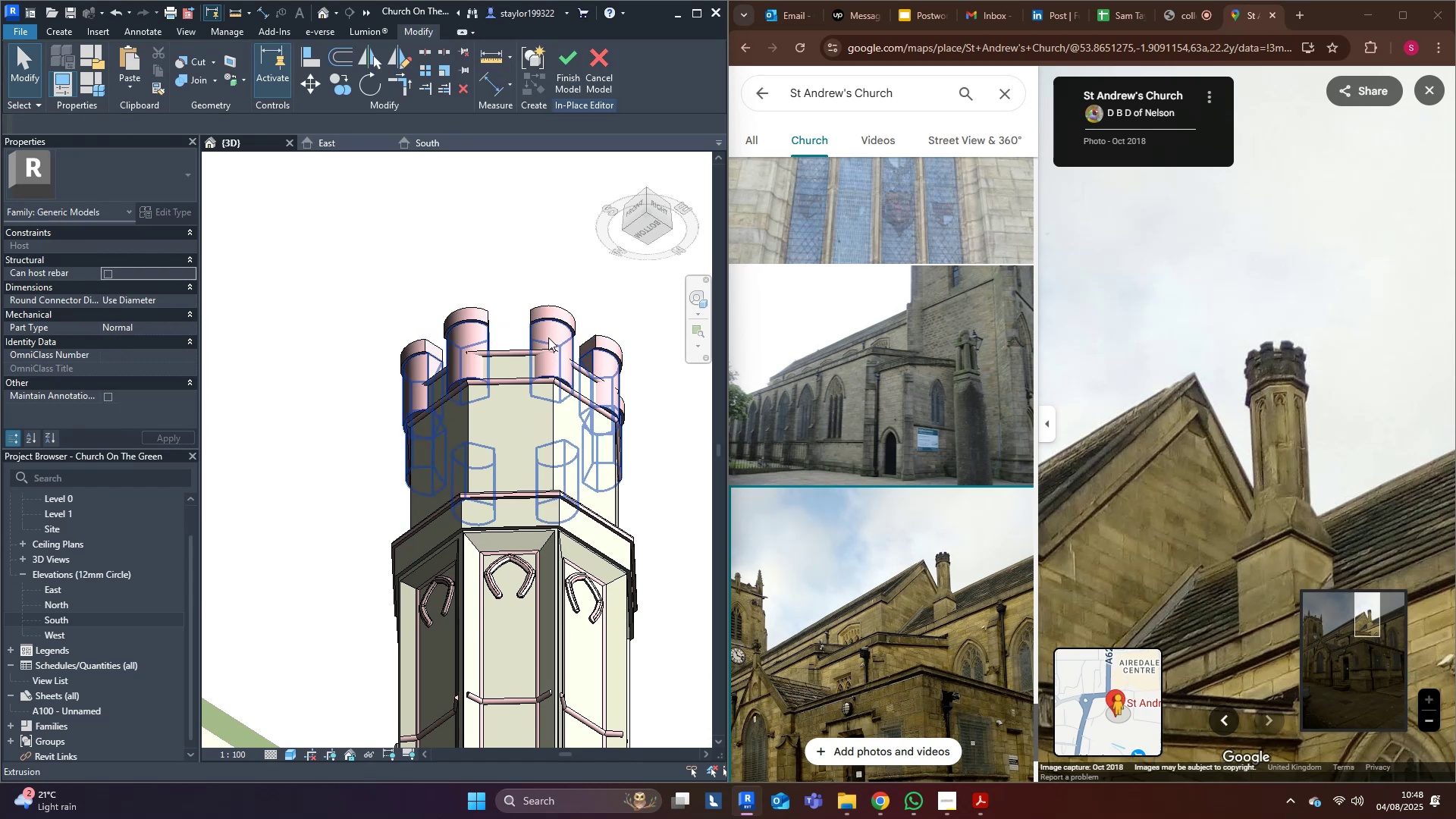 
scroll: coordinate [484, 403], scroll_direction: down, amount: 4.0
 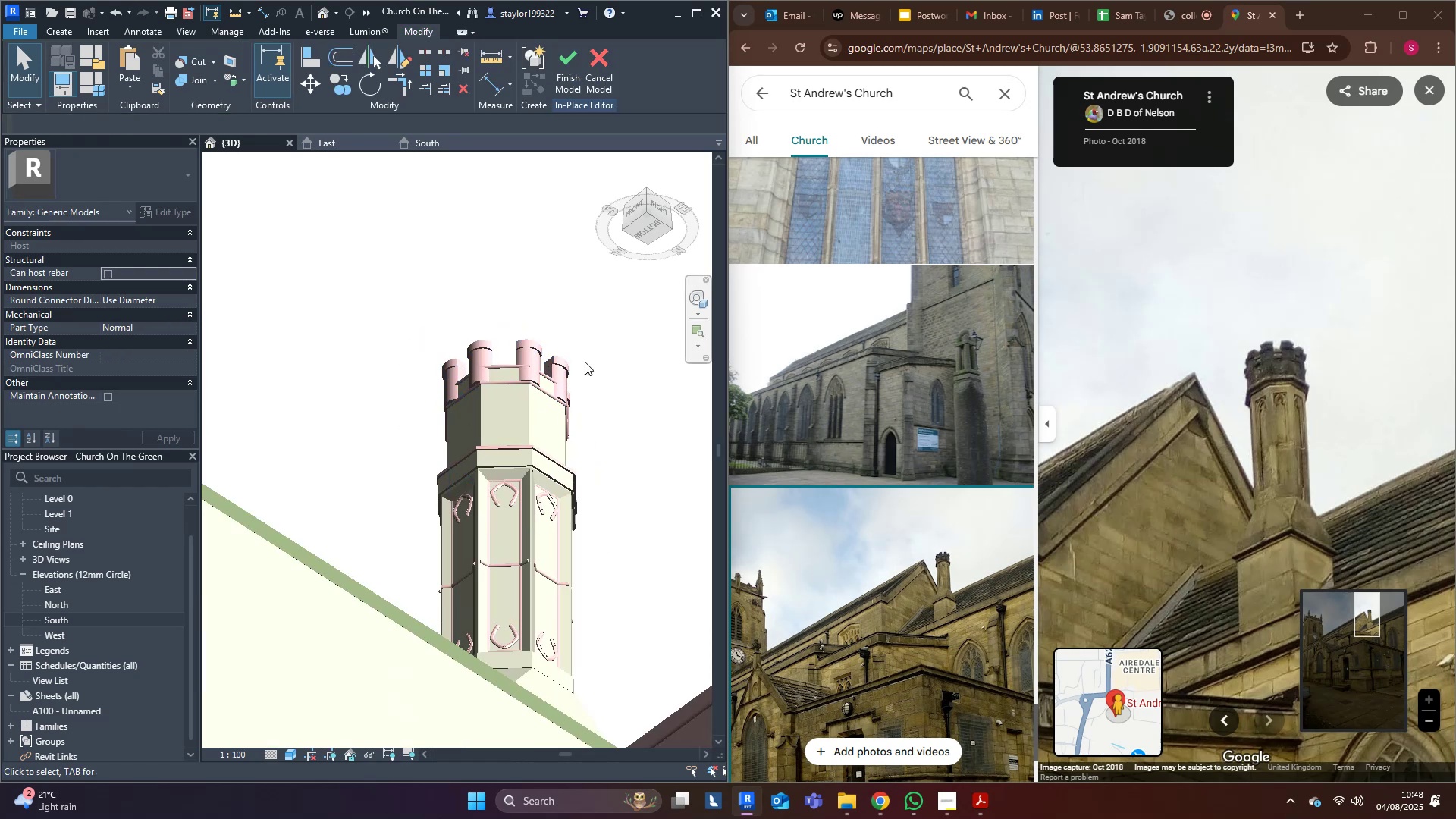 
hold_key(key=ShiftLeft, duration=0.47)
 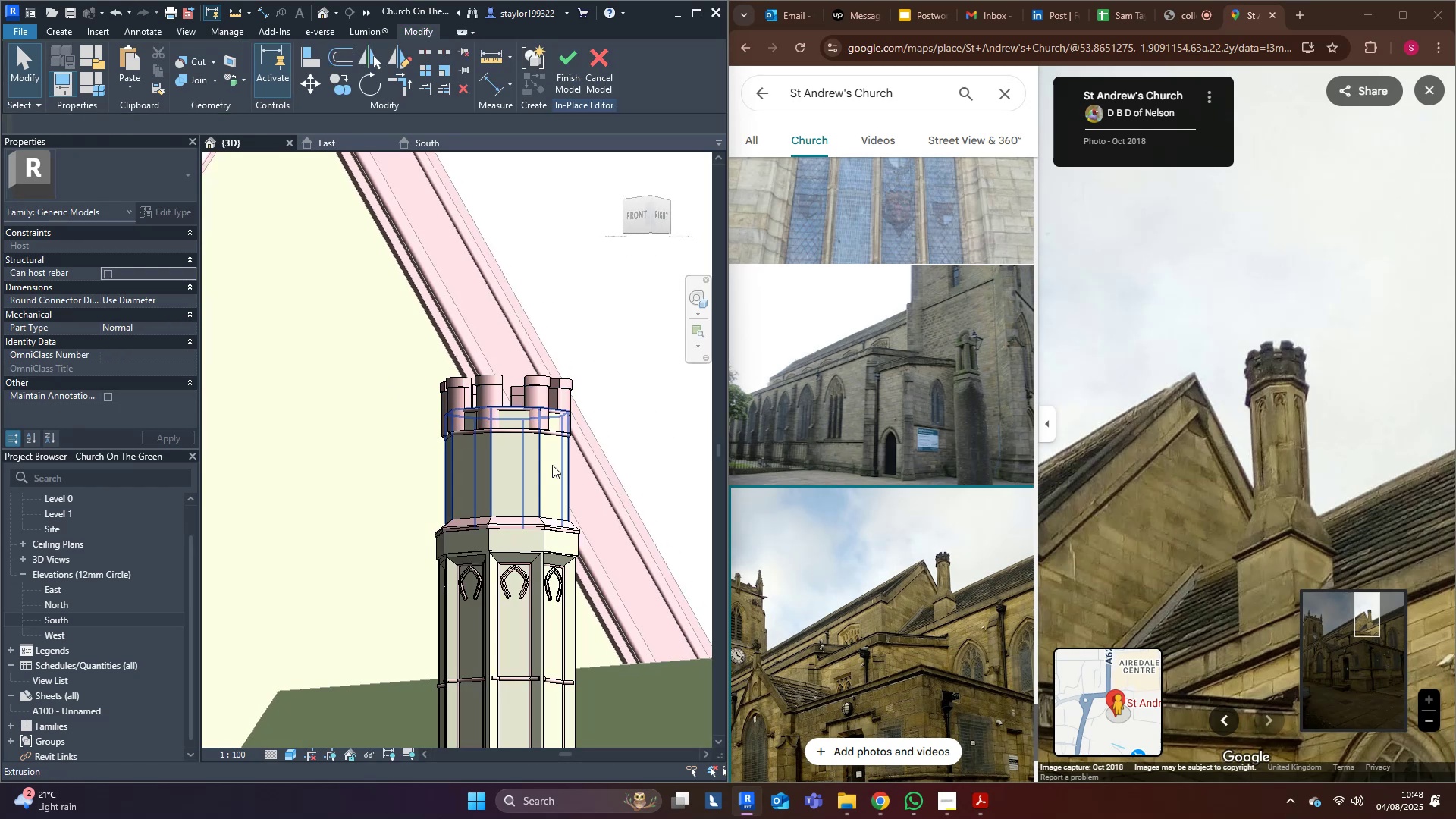 
hold_key(key=ShiftLeft, duration=0.38)
 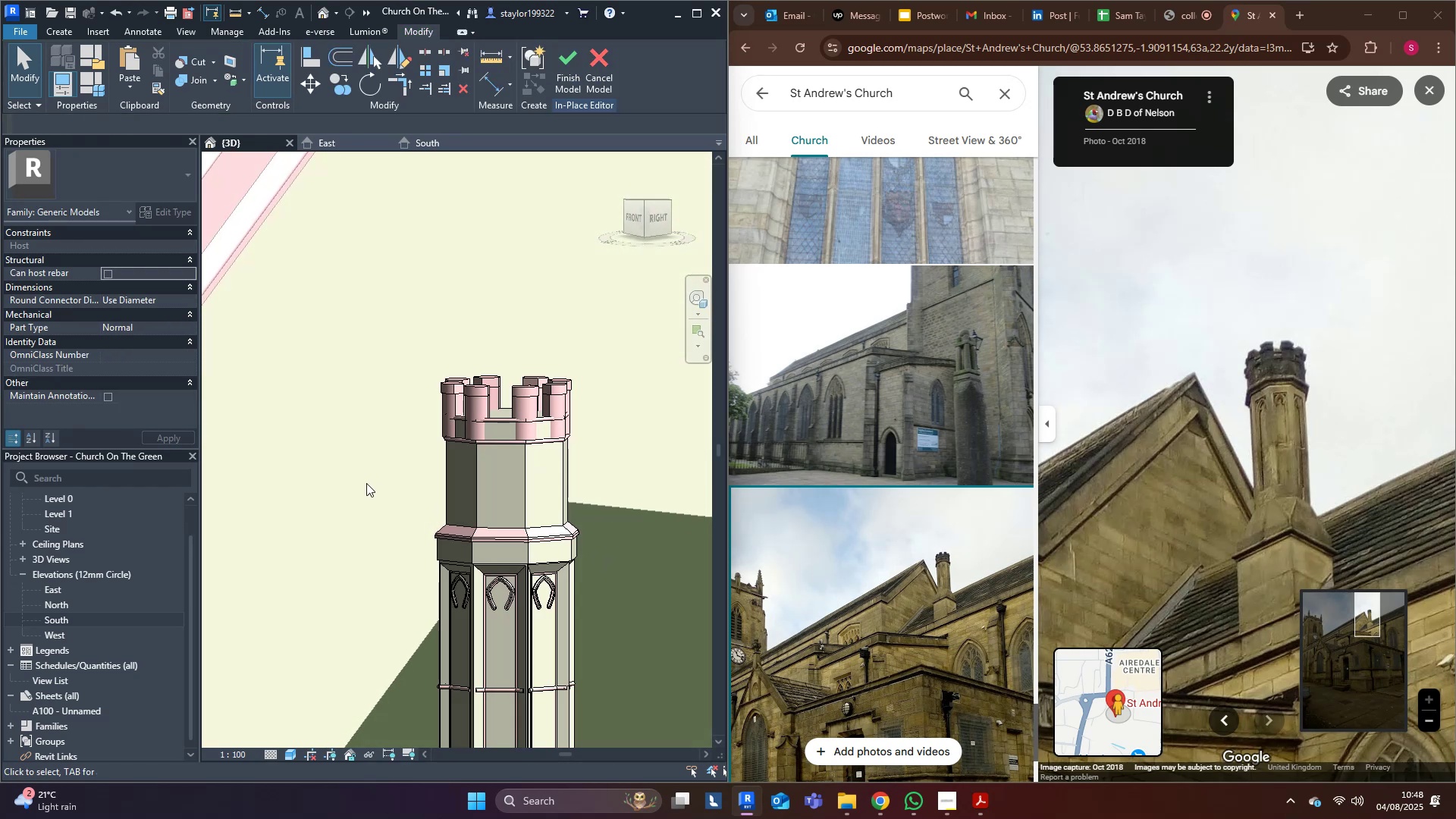 
scroll: coordinate [369, 484], scroll_direction: up, amount: 4.0
 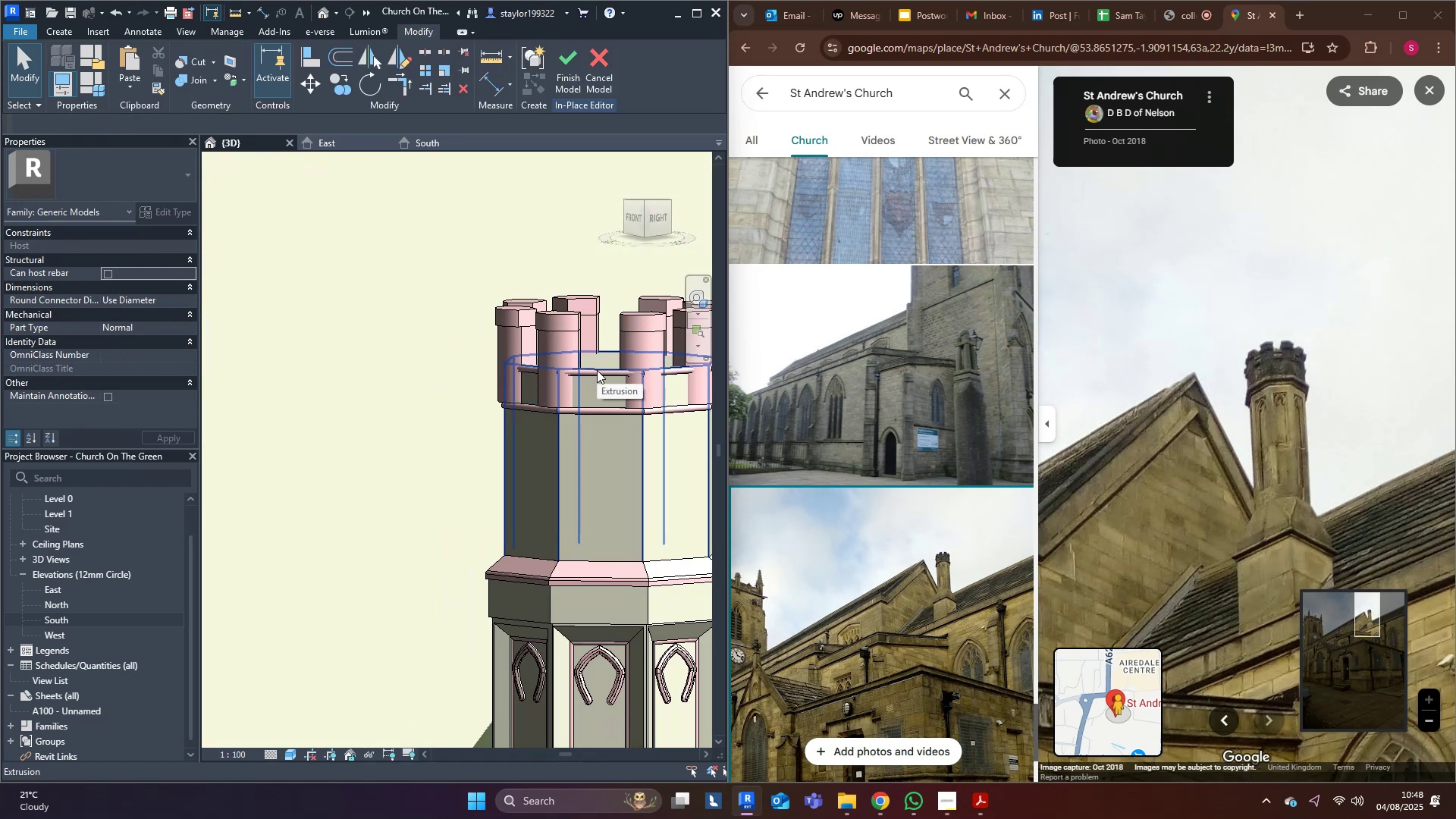 
left_click([599, 400])
 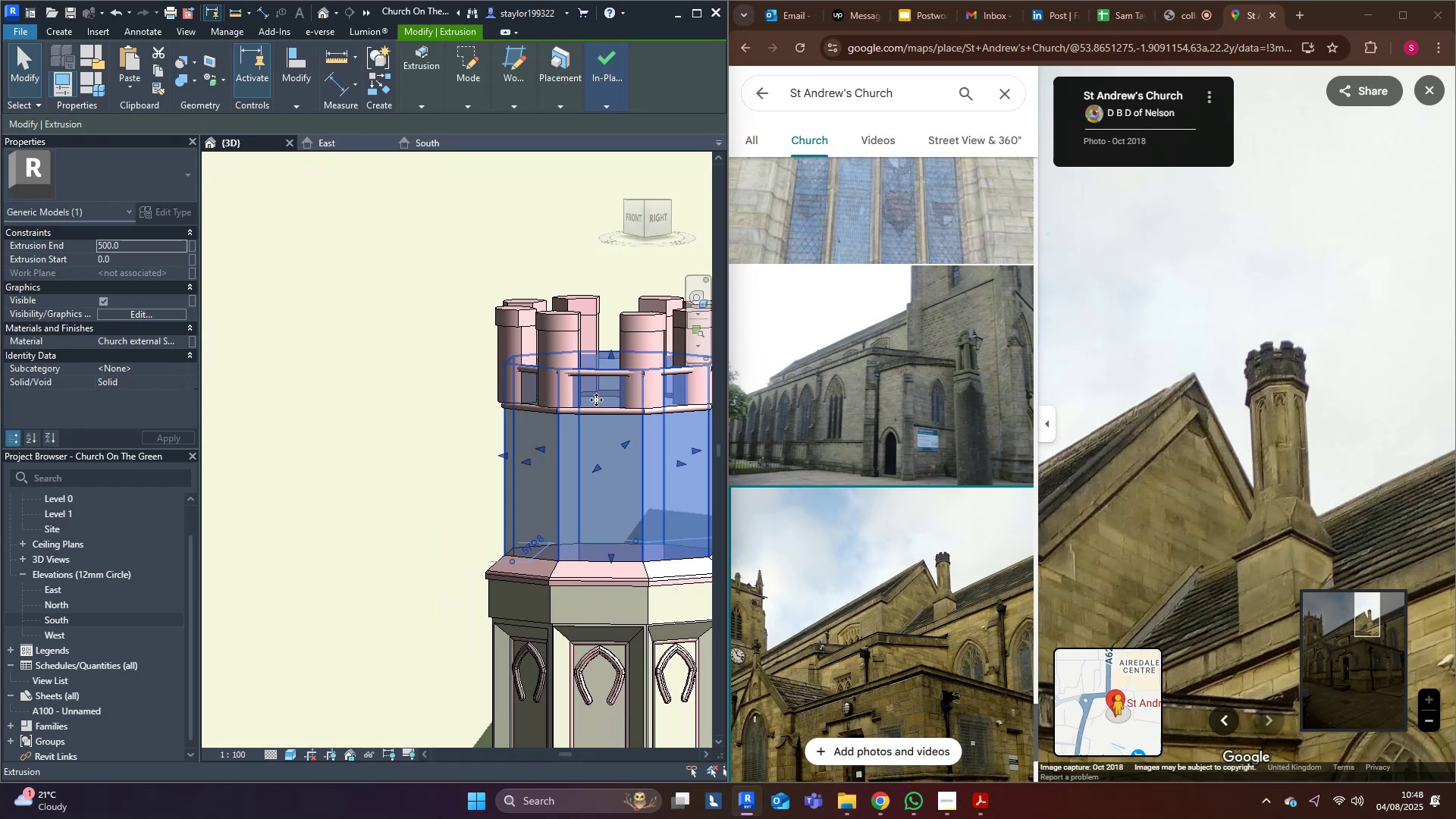 
key(Shift+ShiftLeft)
 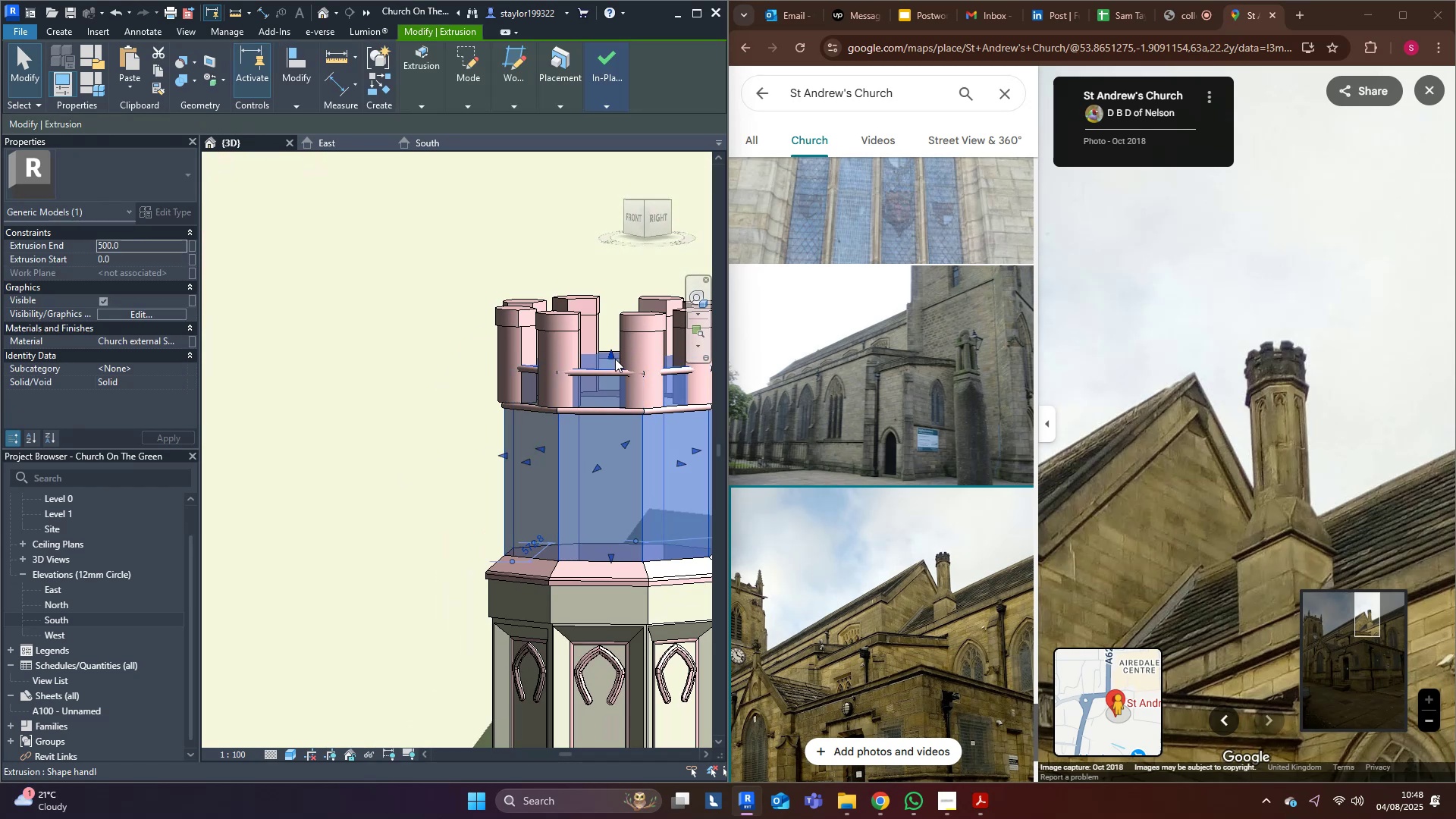 
left_click_drag(start_coordinate=[611, 357], to_coordinate=[614, 325])
 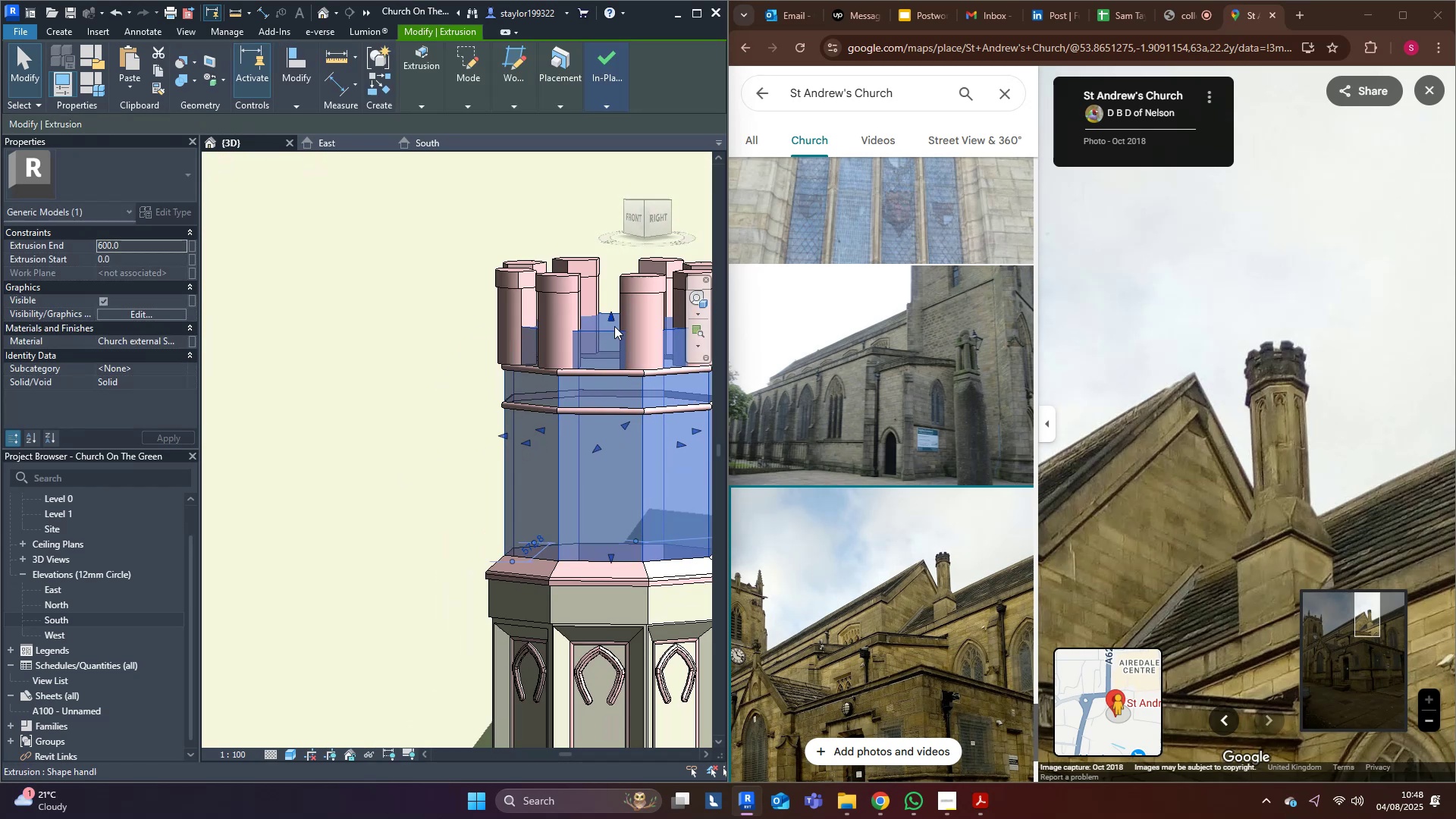 
key(Control+ControlLeft)
 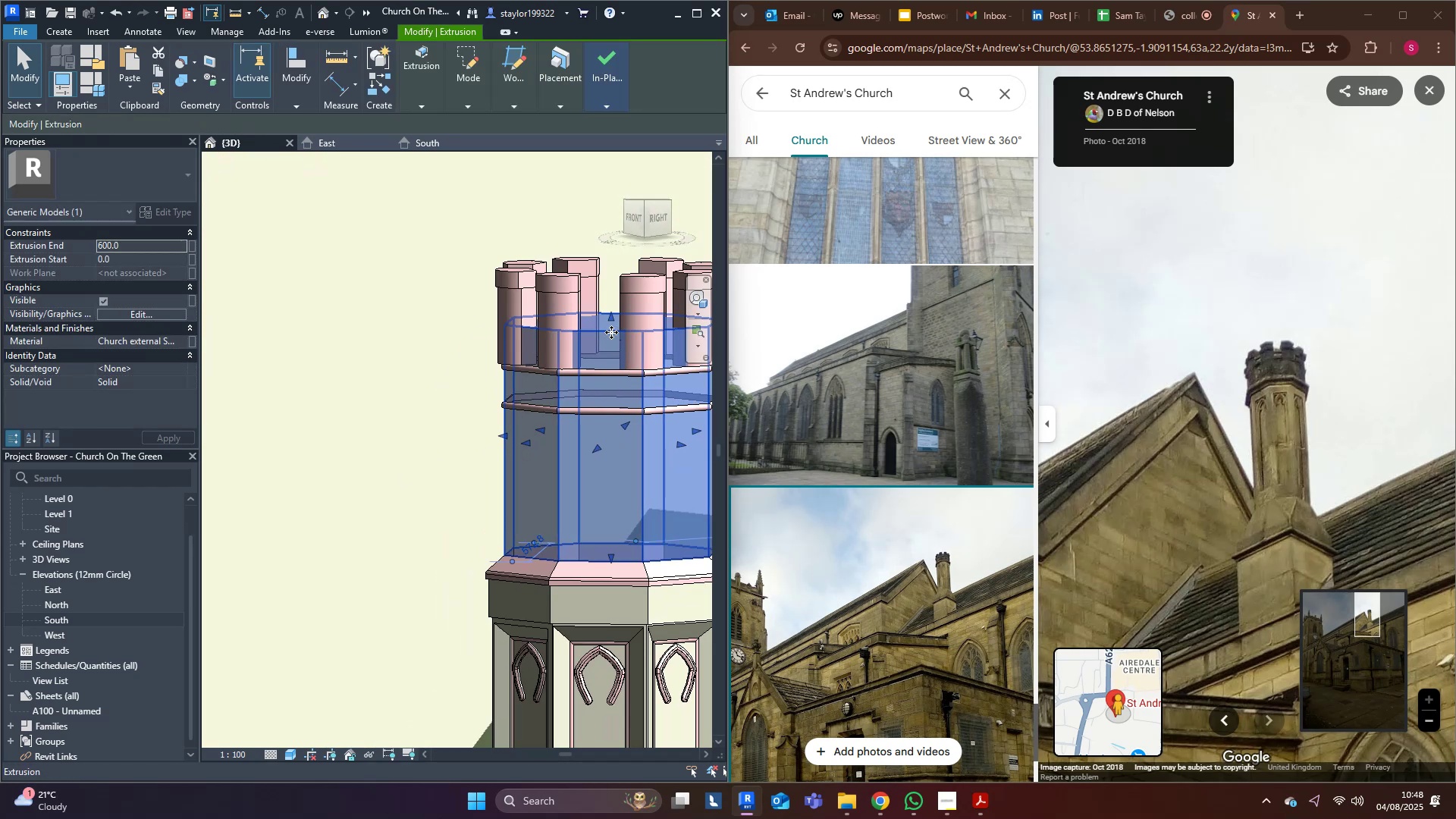 
key(Control+Z)
 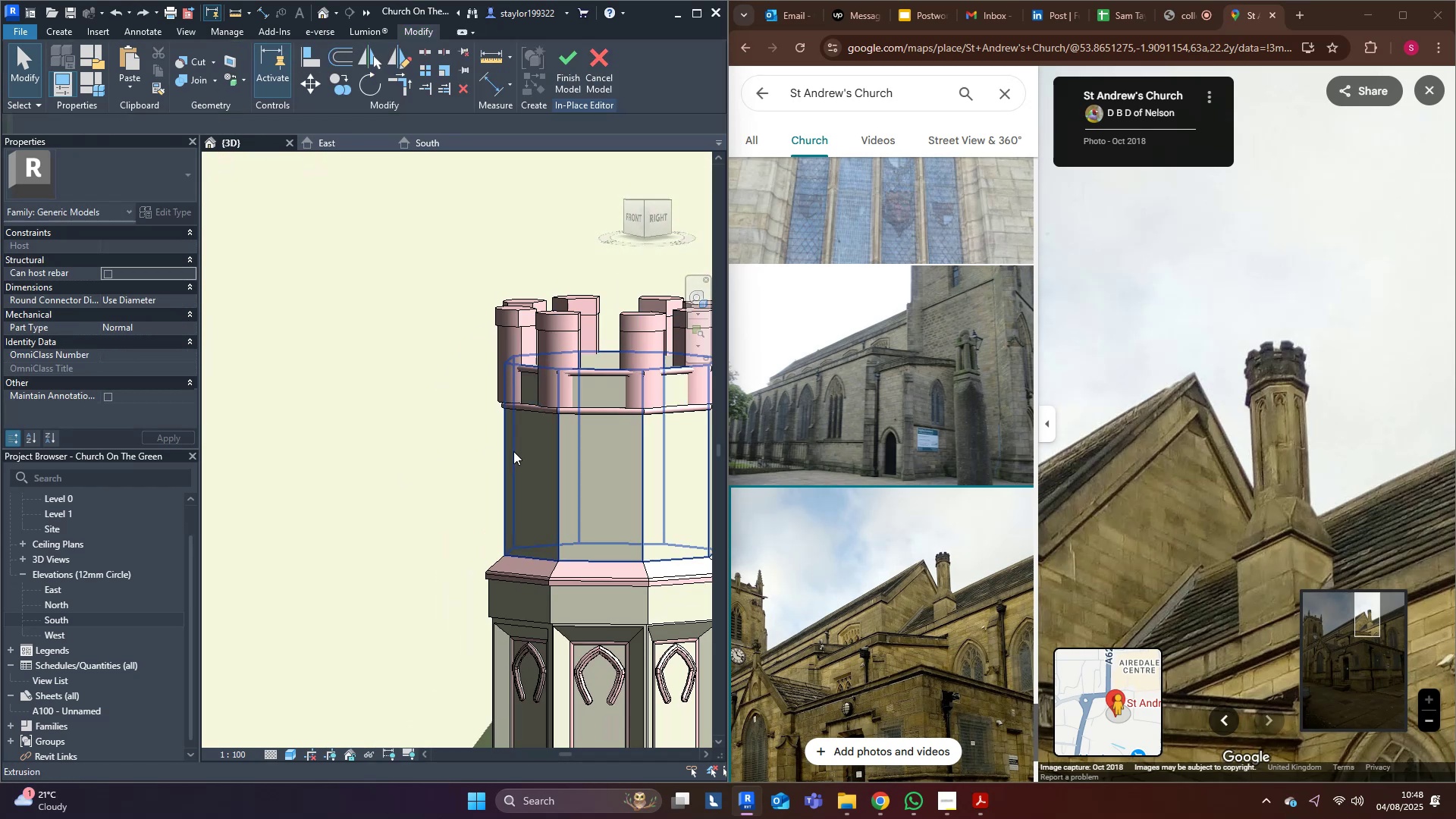 
key(Escape)
 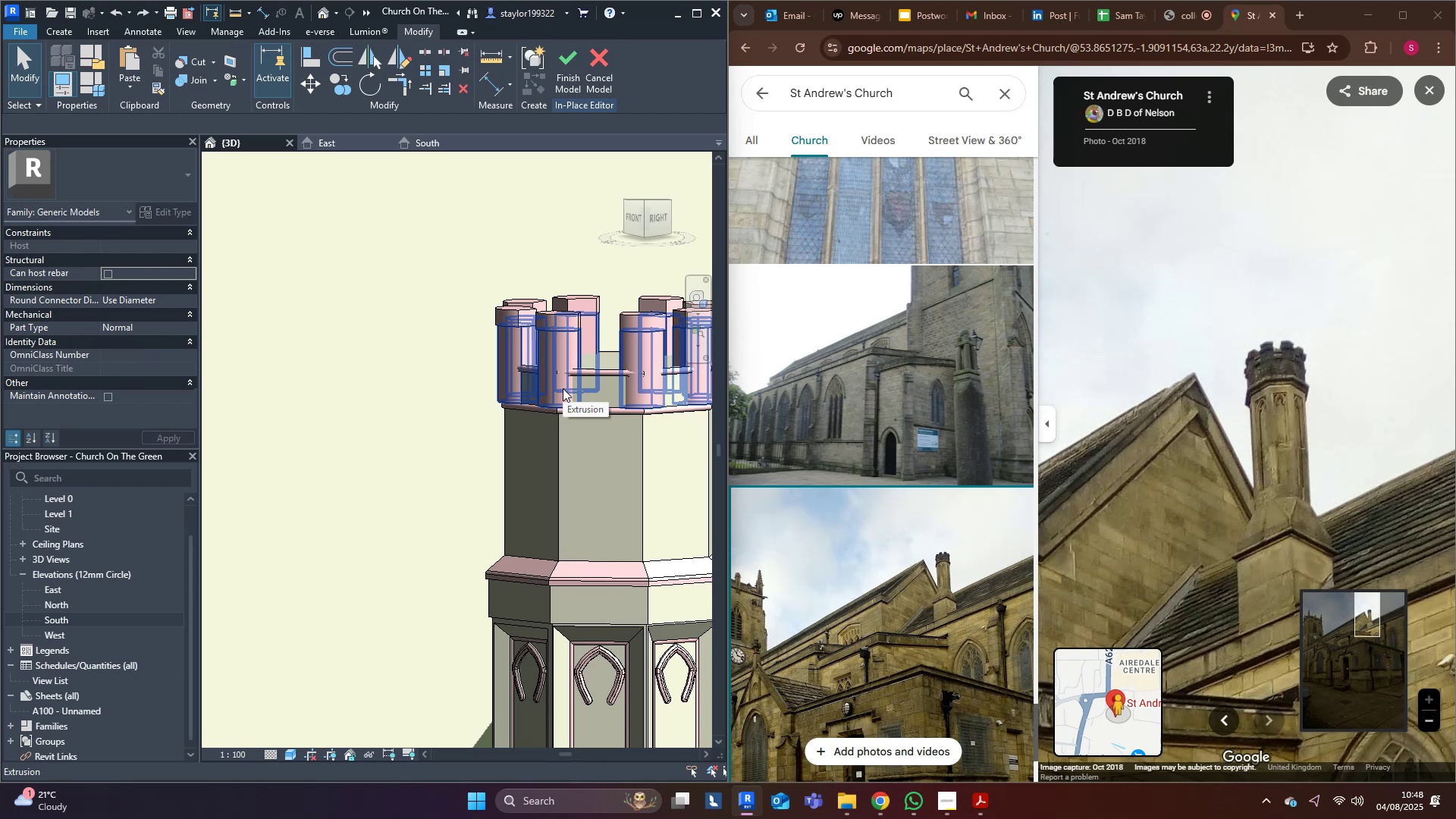 
scroll: coordinate [526, 412], scroll_direction: down, amount: 13.0
 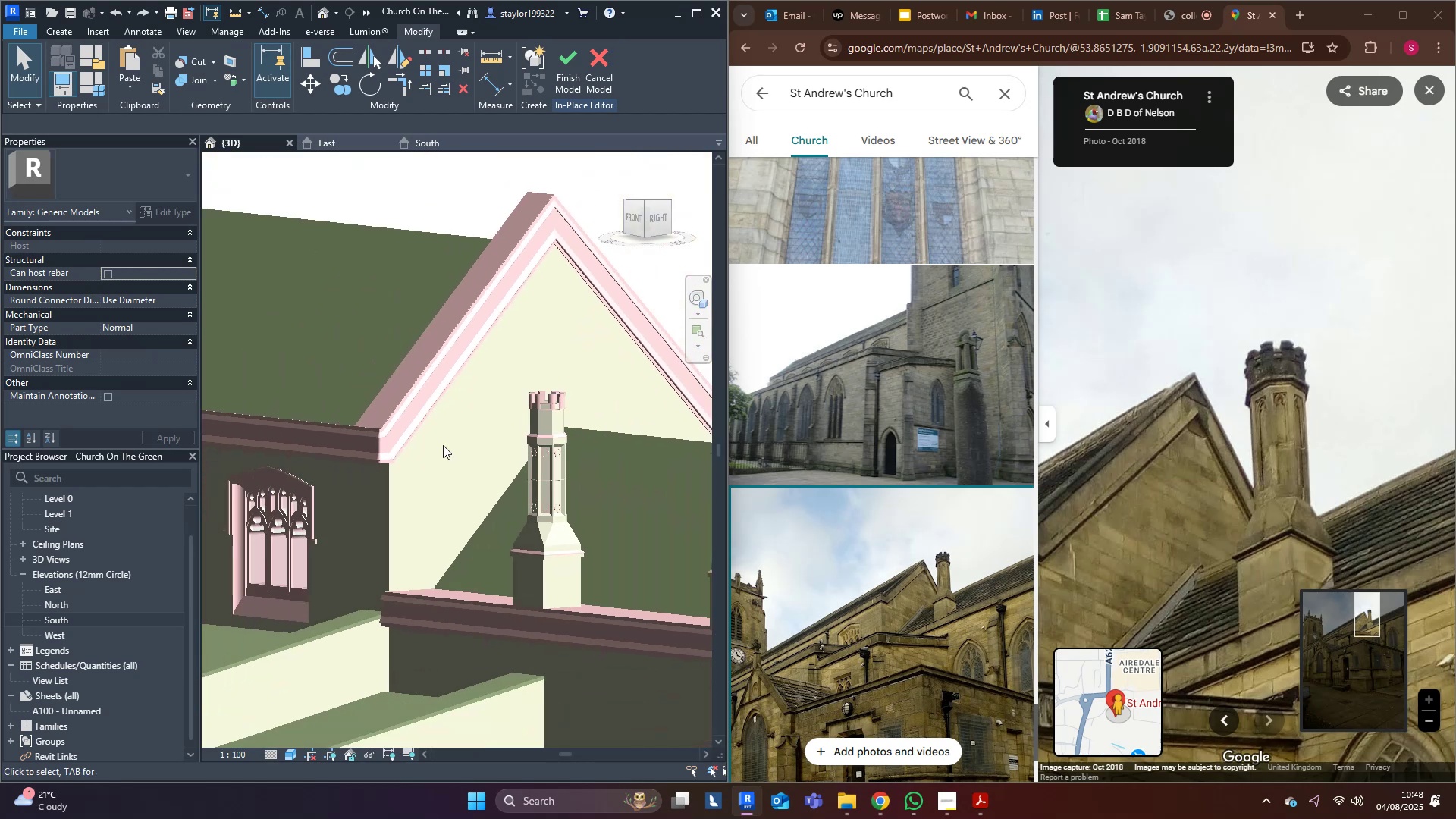 
hold_key(key=ShiftLeft, duration=1.5)
 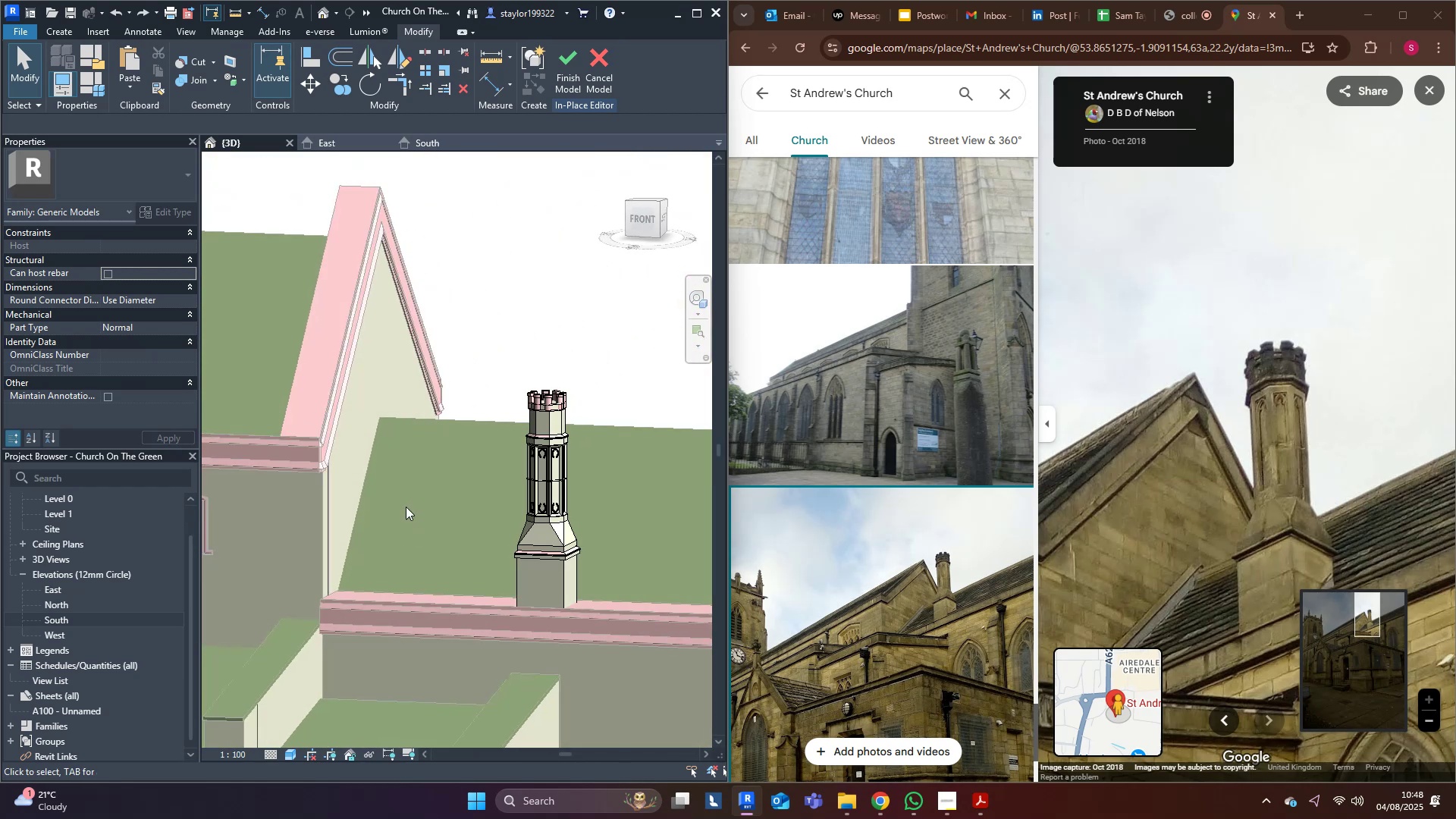 
hold_key(key=ShiftLeft, duration=0.36)
 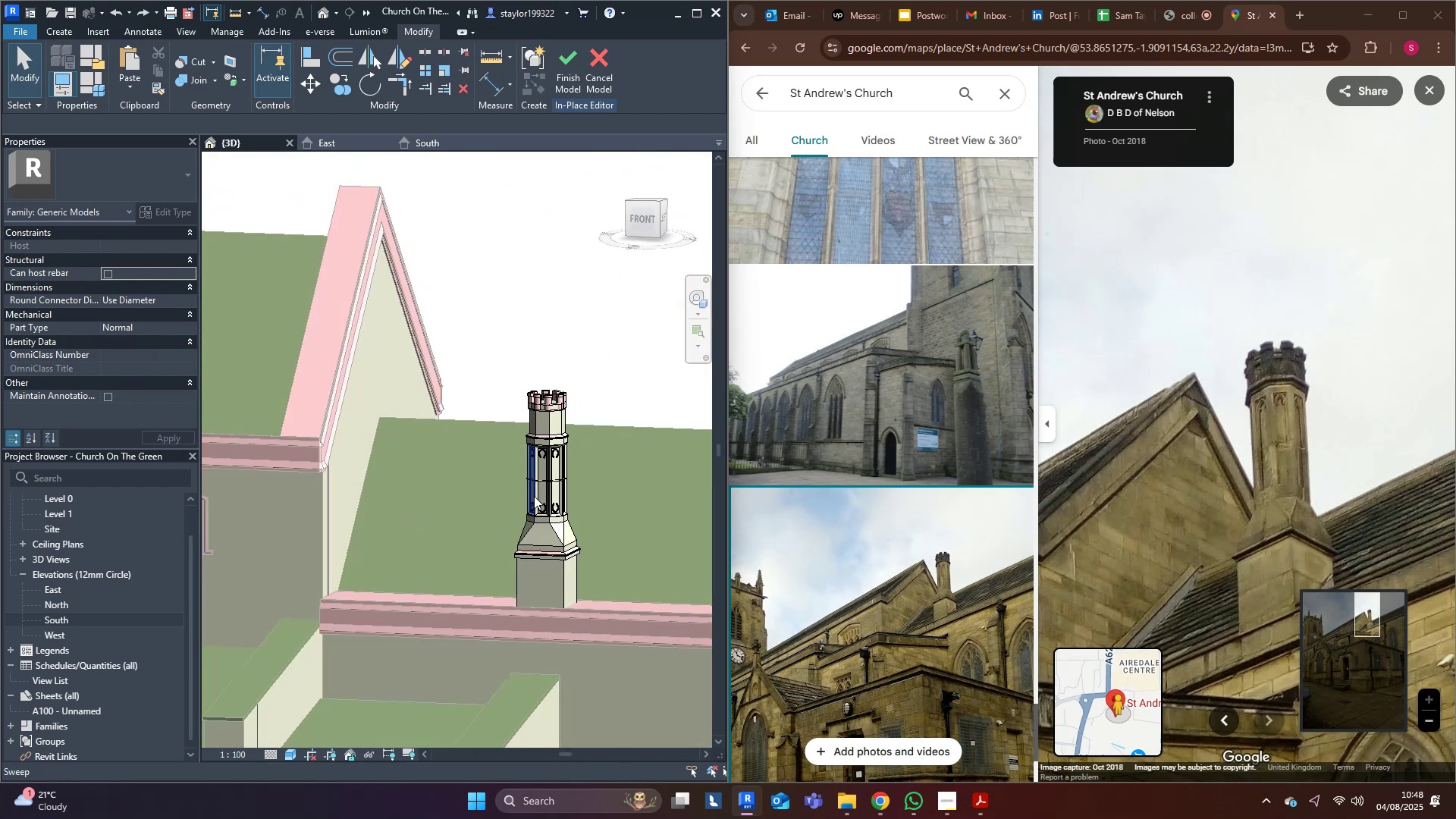 
scroll: coordinate [560, 486], scroll_direction: up, amount: 11.0
 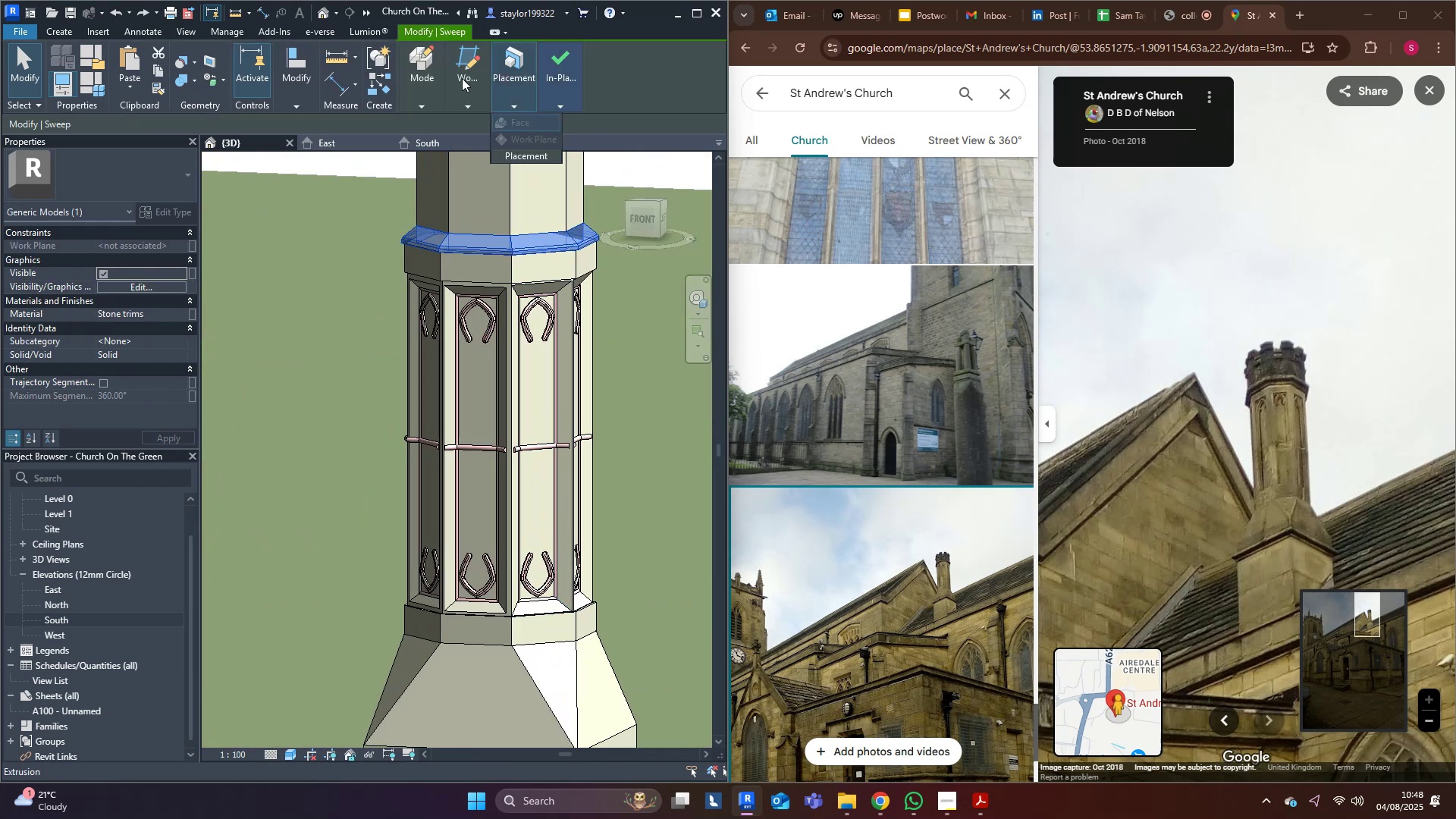 
left_click([425, 57])
 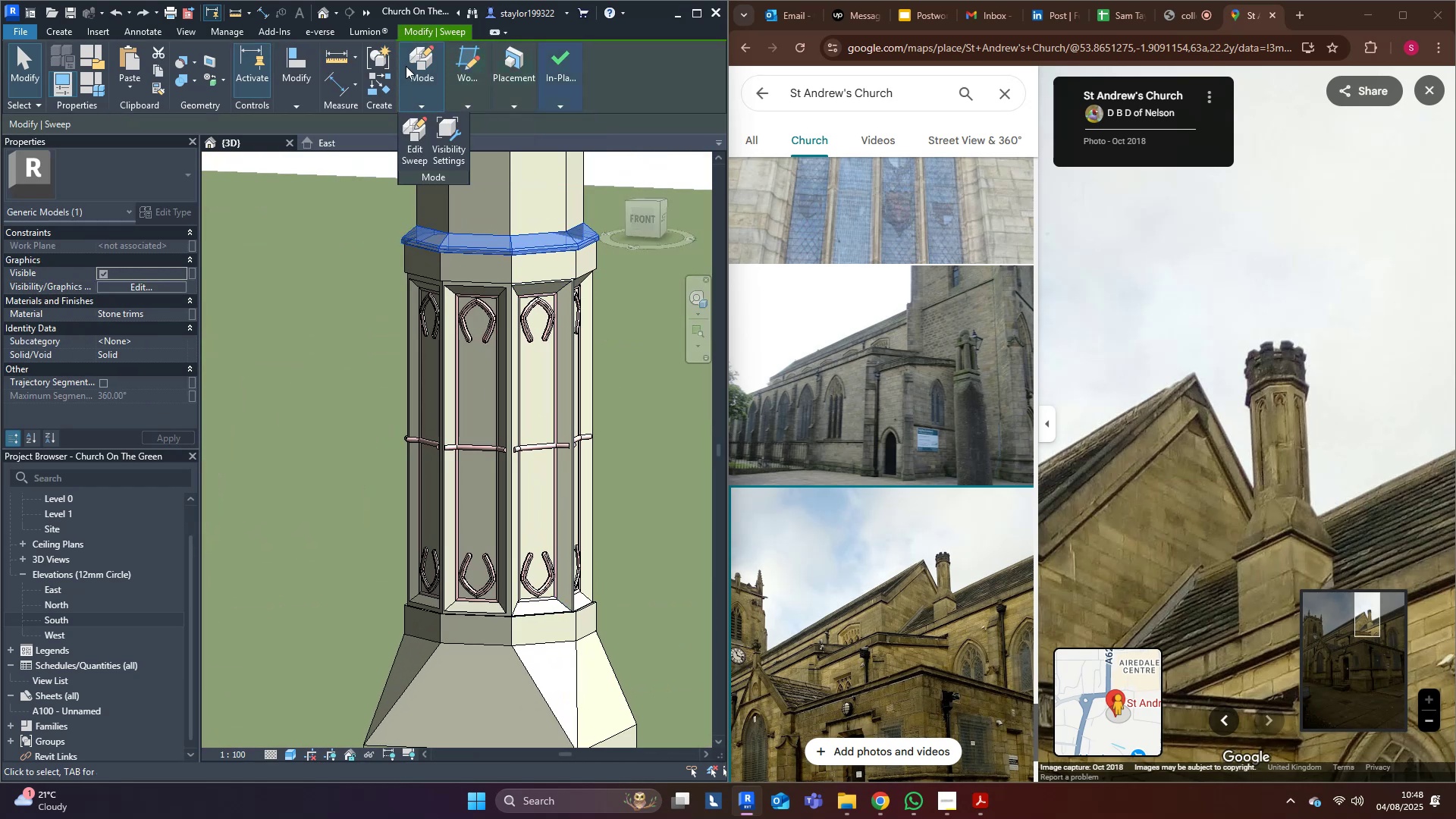 
left_click([418, 149])
 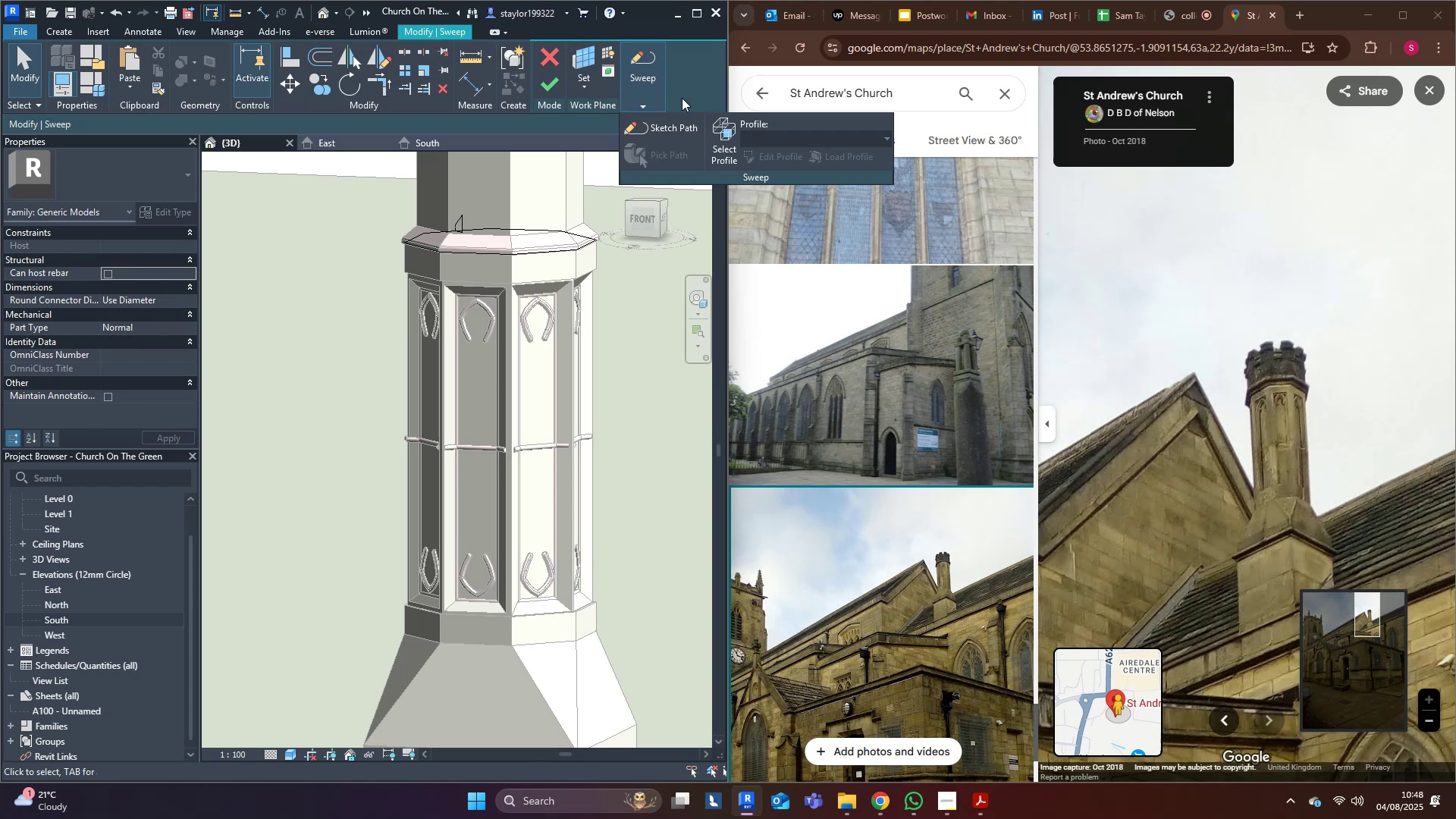 
left_click([735, 136])
 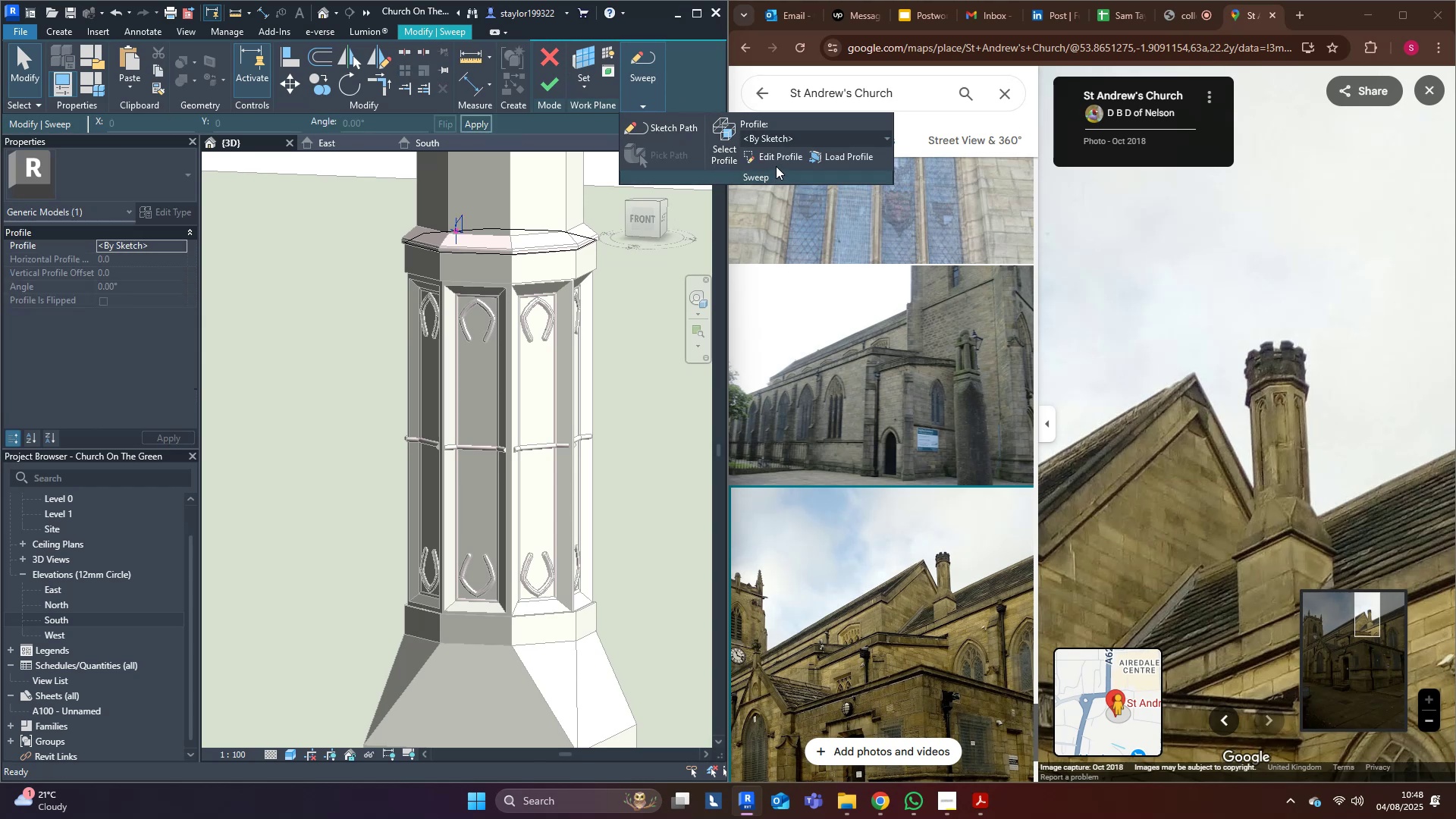 
left_click([777, 157])
 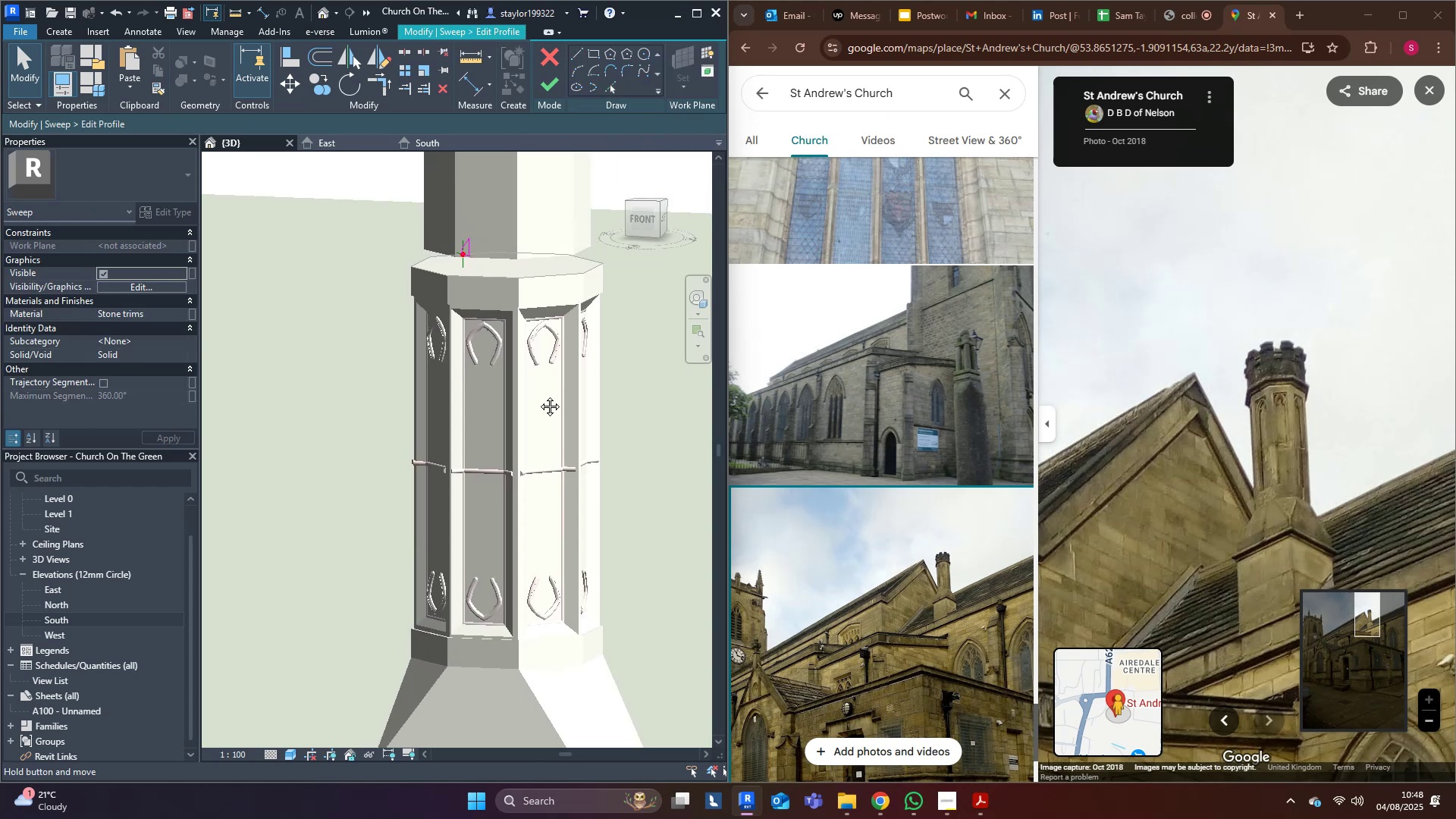 
hold_key(key=ShiftLeft, duration=0.35)
 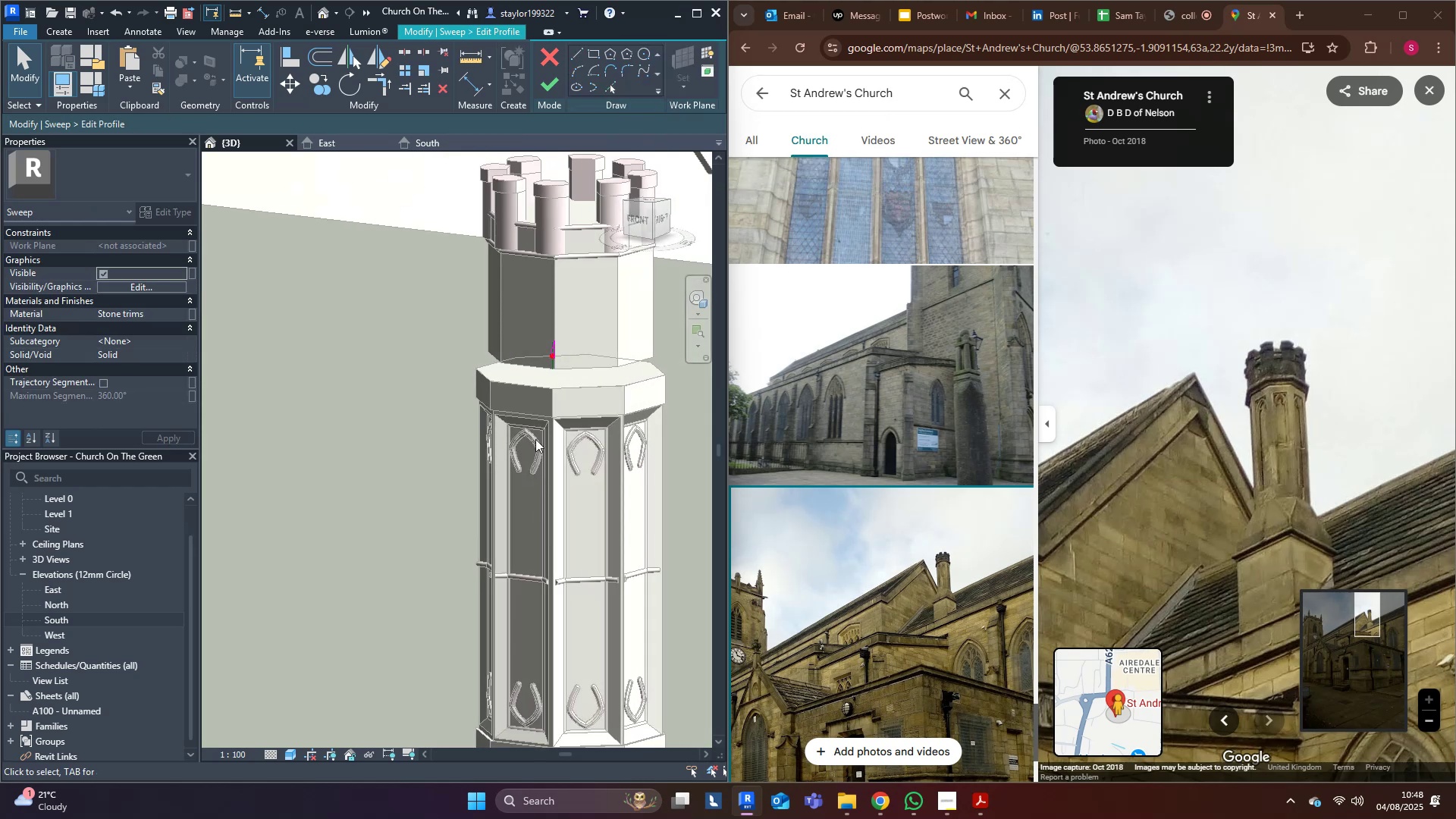 
scroll: coordinate [639, 338], scroll_direction: up, amount: 10.0
 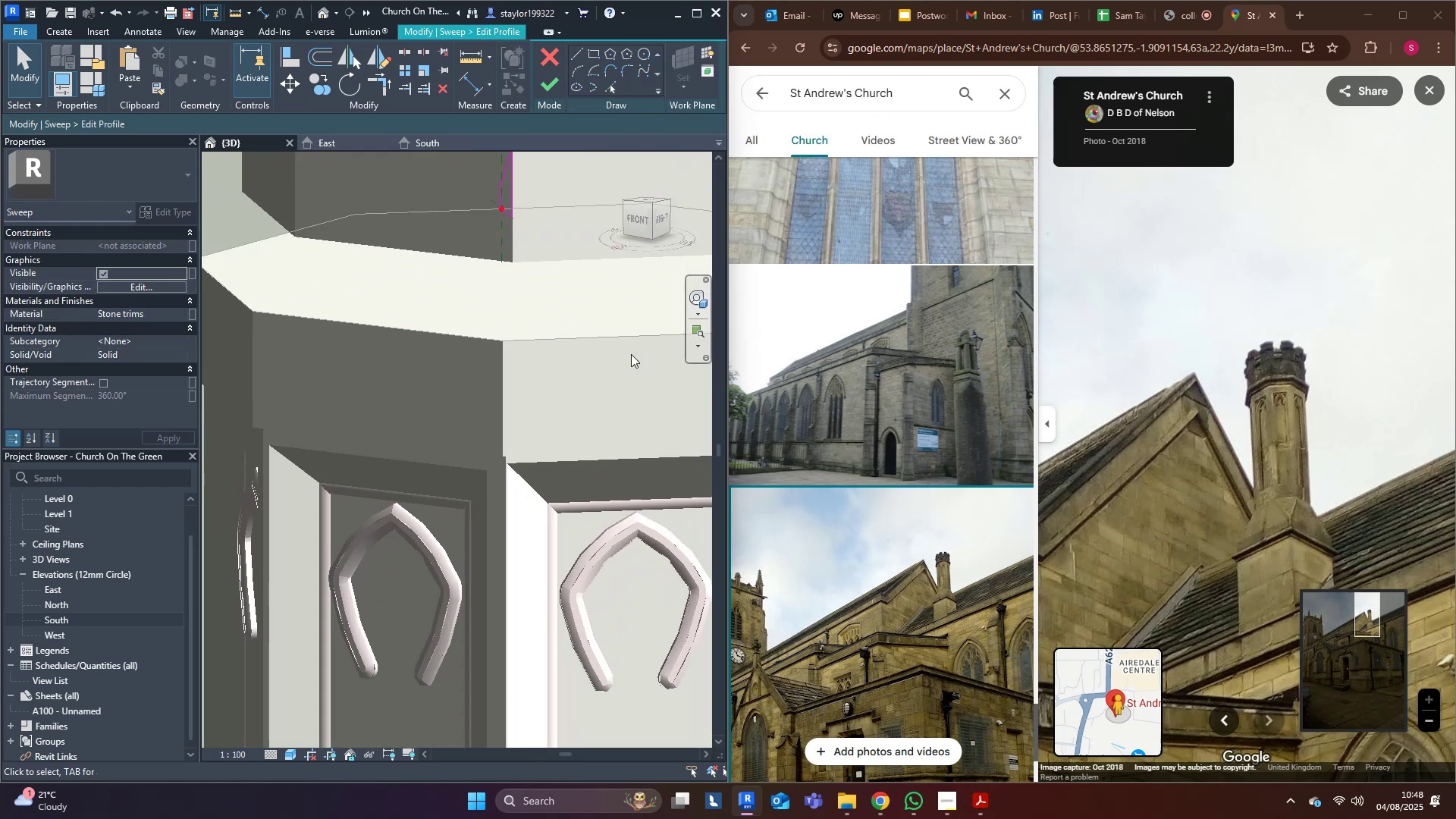 
hold_key(key=ShiftLeft, duration=0.36)
 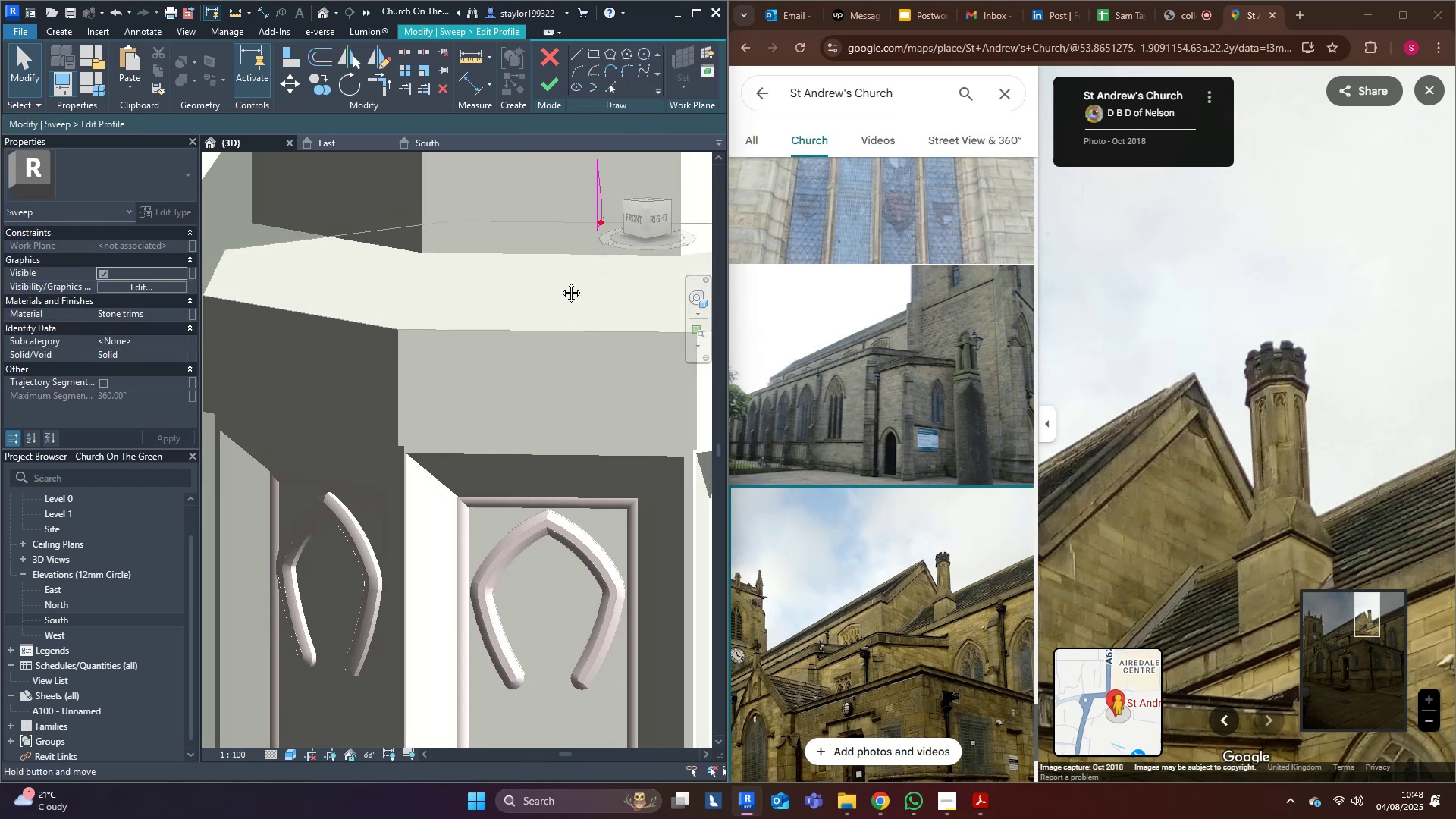 
key(Shift+ShiftLeft)
 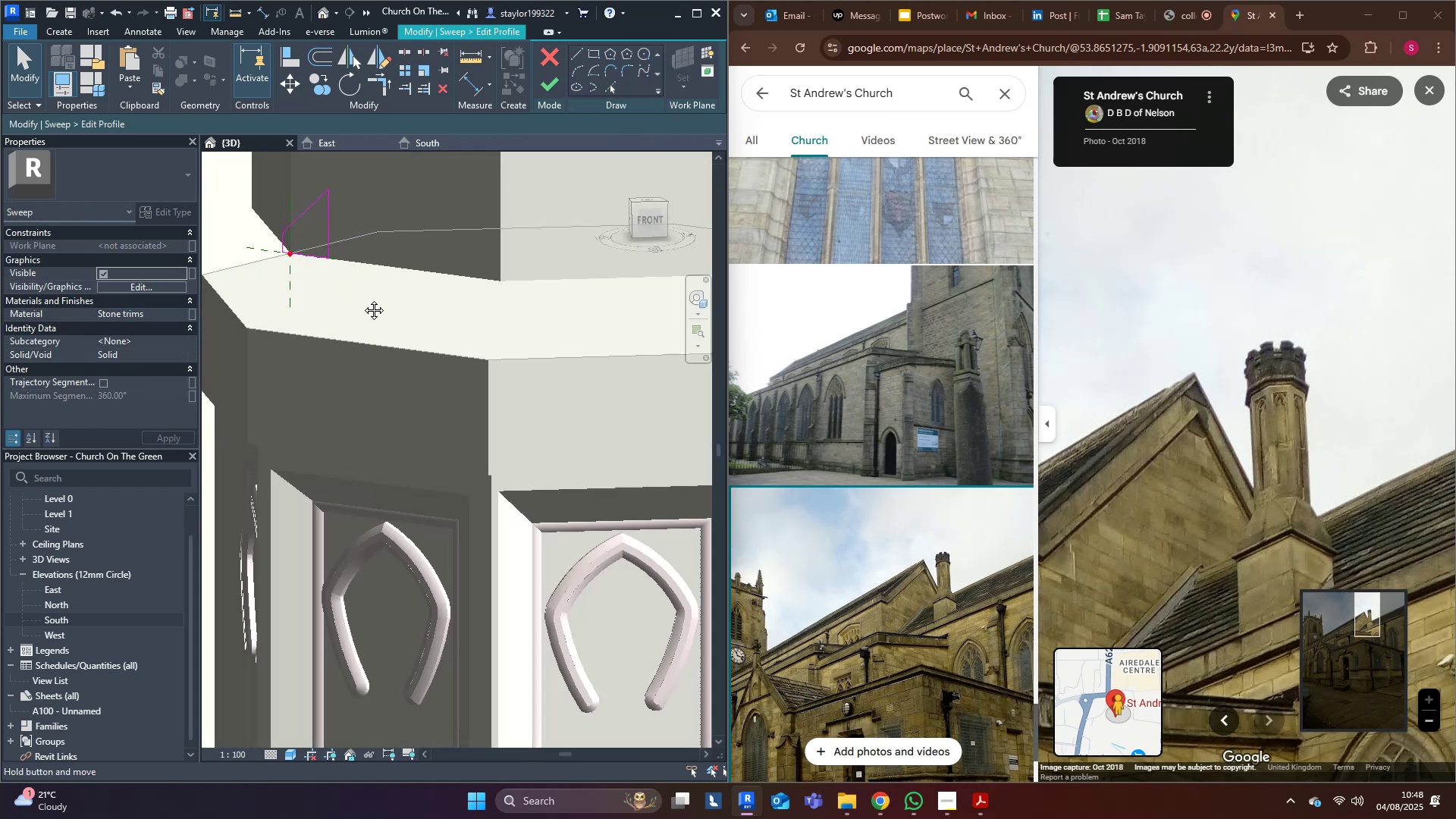 
key(Shift+ShiftLeft)
 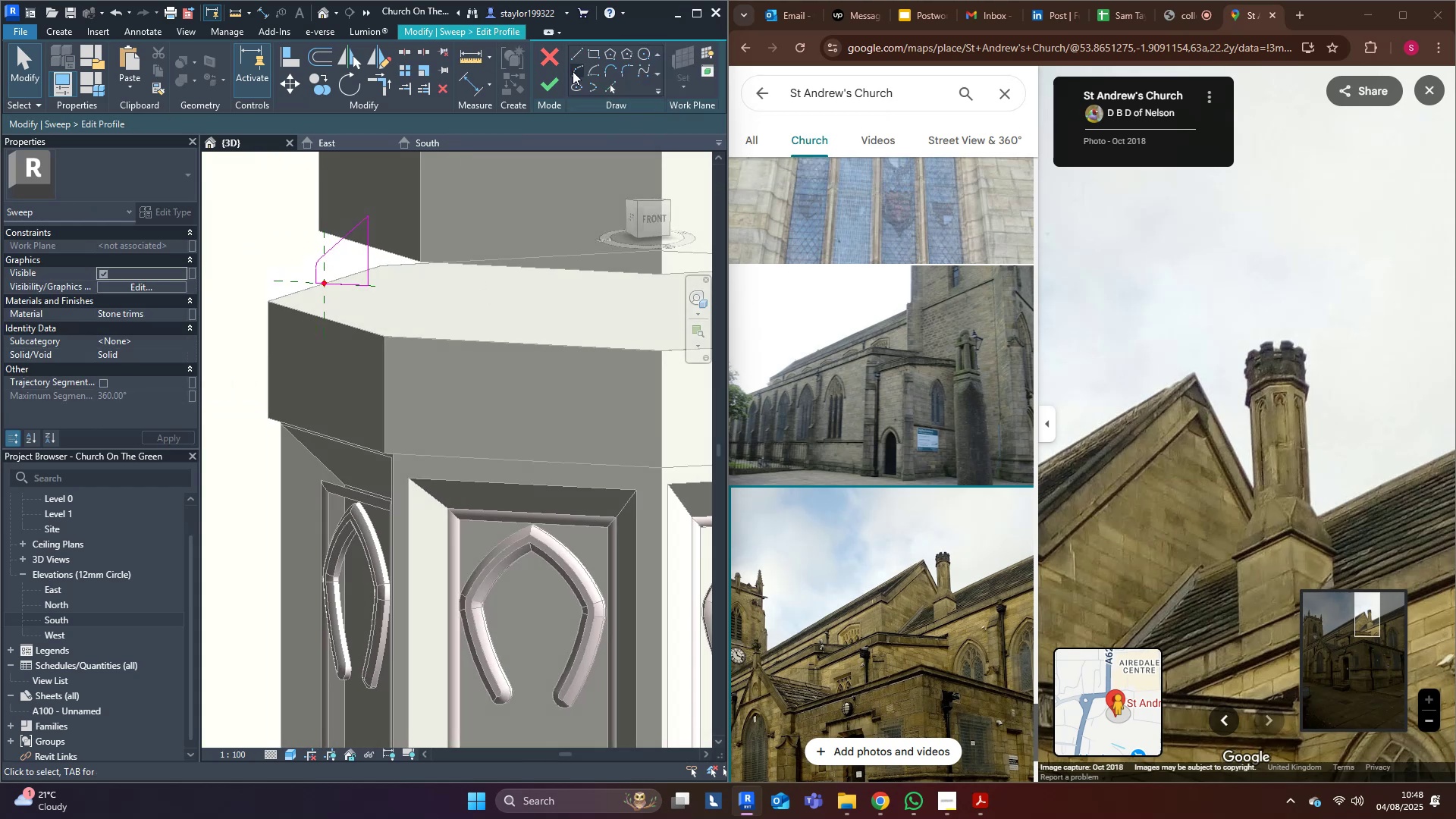 
left_click([580, 71])
 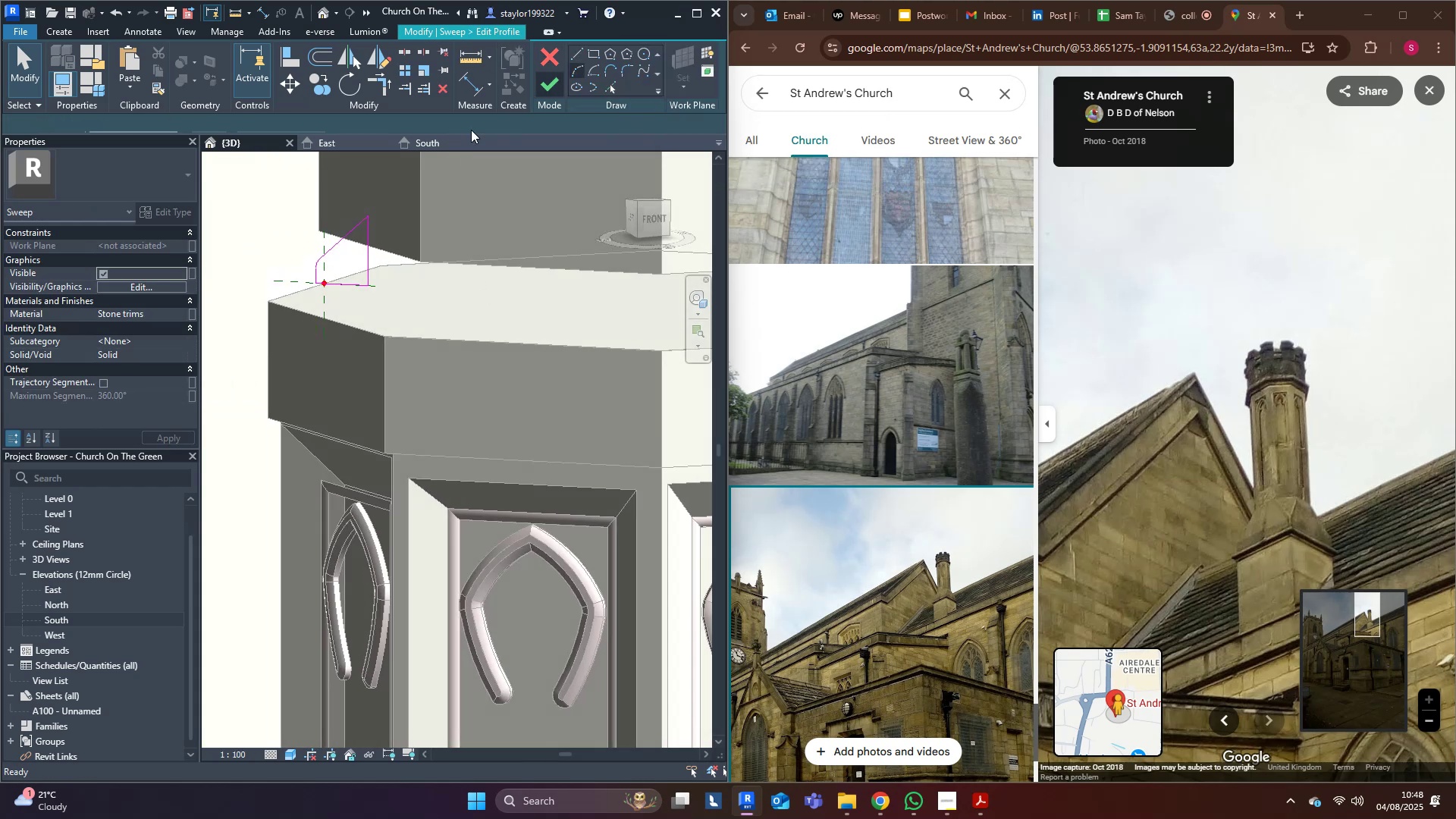 
scroll: coordinate [288, 221], scroll_direction: up, amount: 3.0
 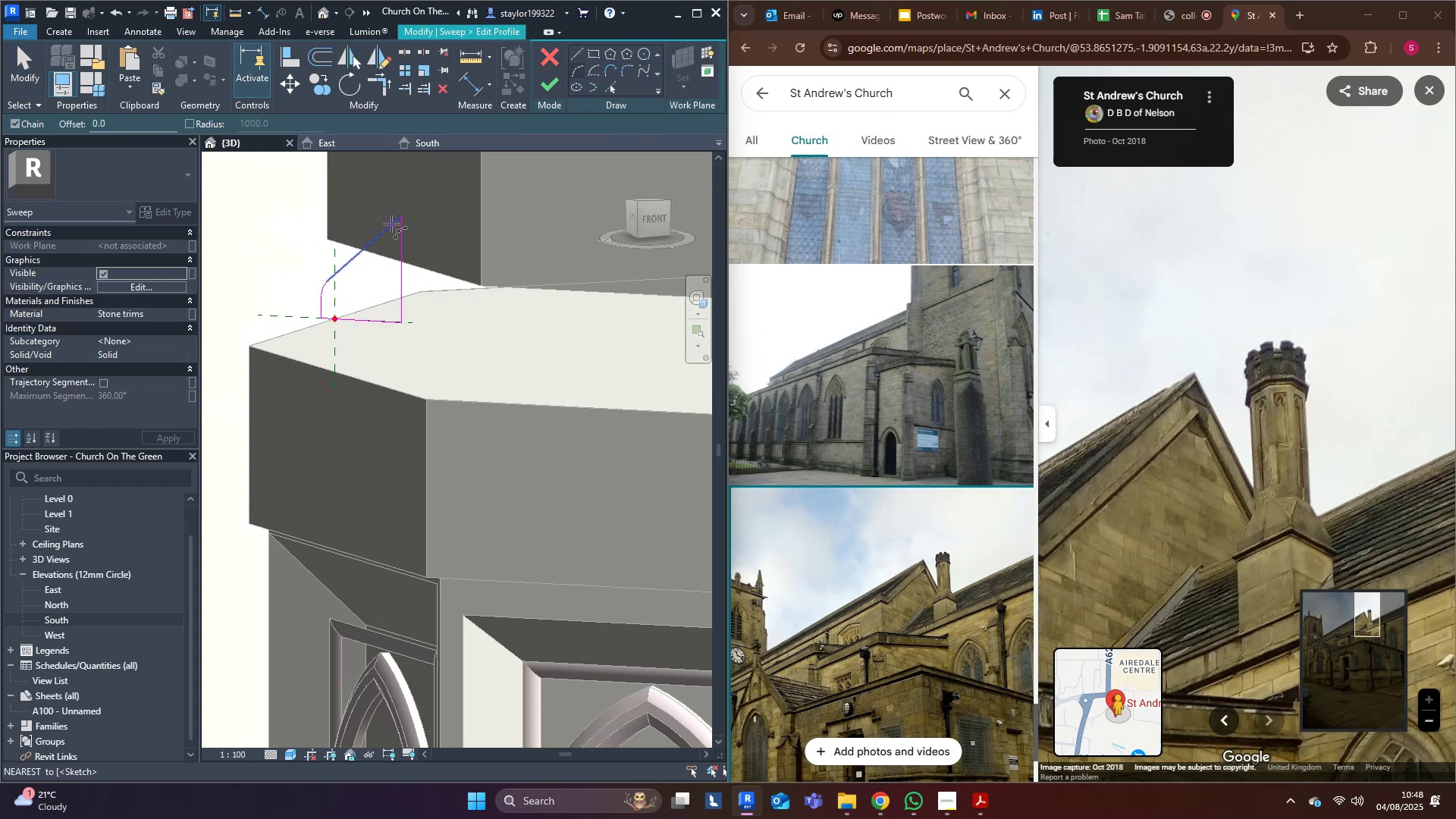 
left_click([391, 223])
 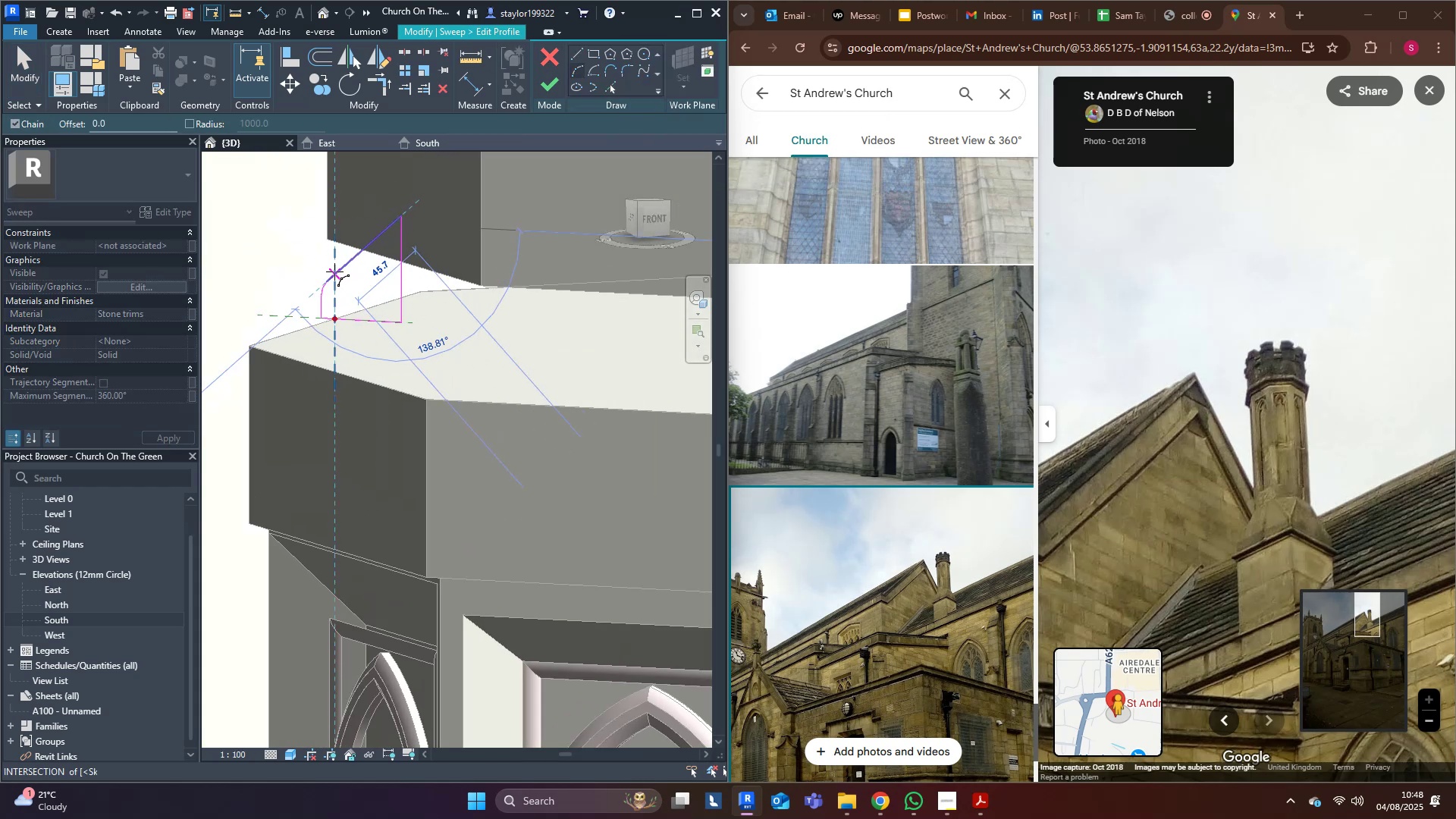 
left_click([336, 271])
 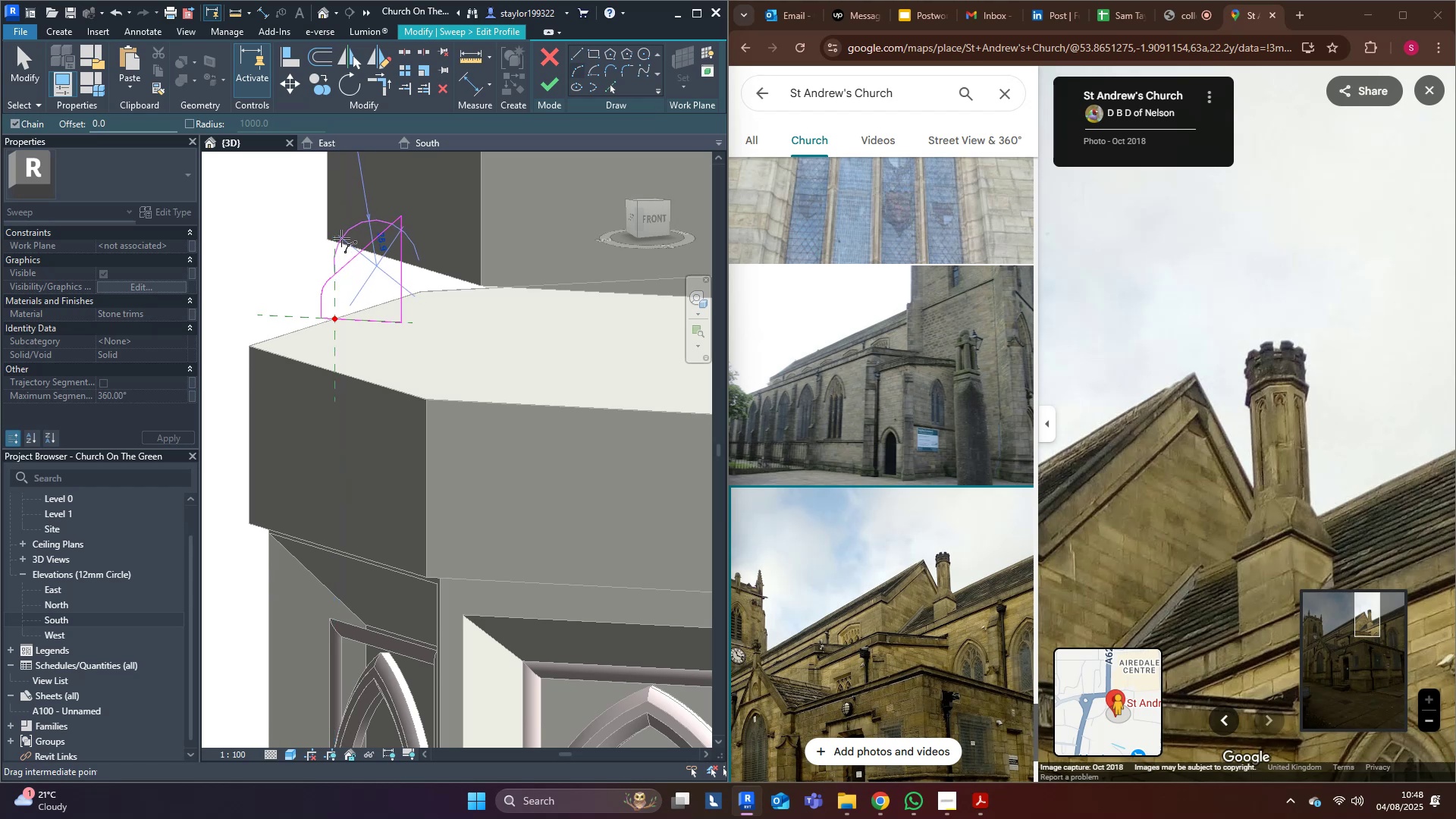 
left_click([341, 238])
 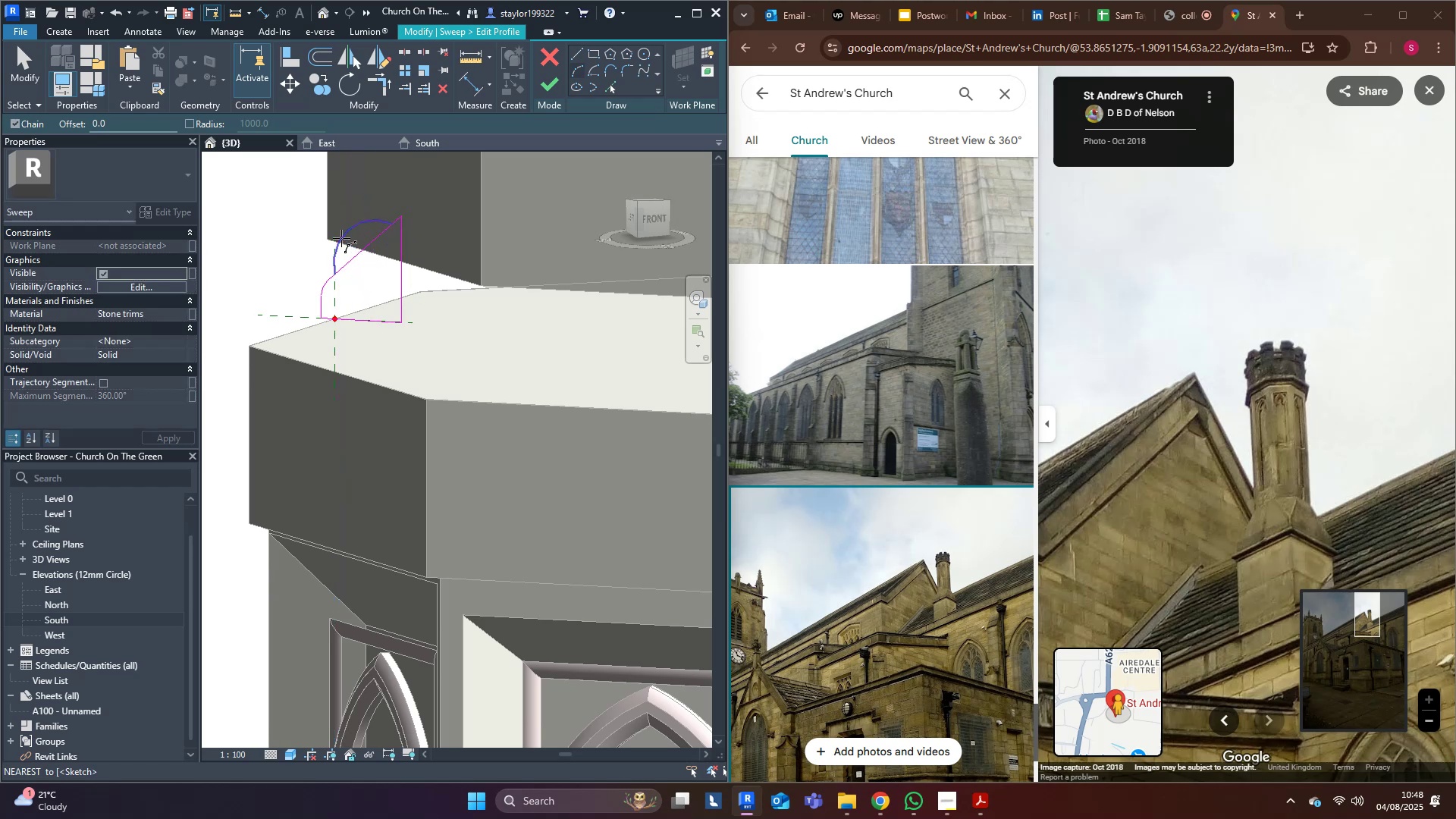 
key(Escape)
 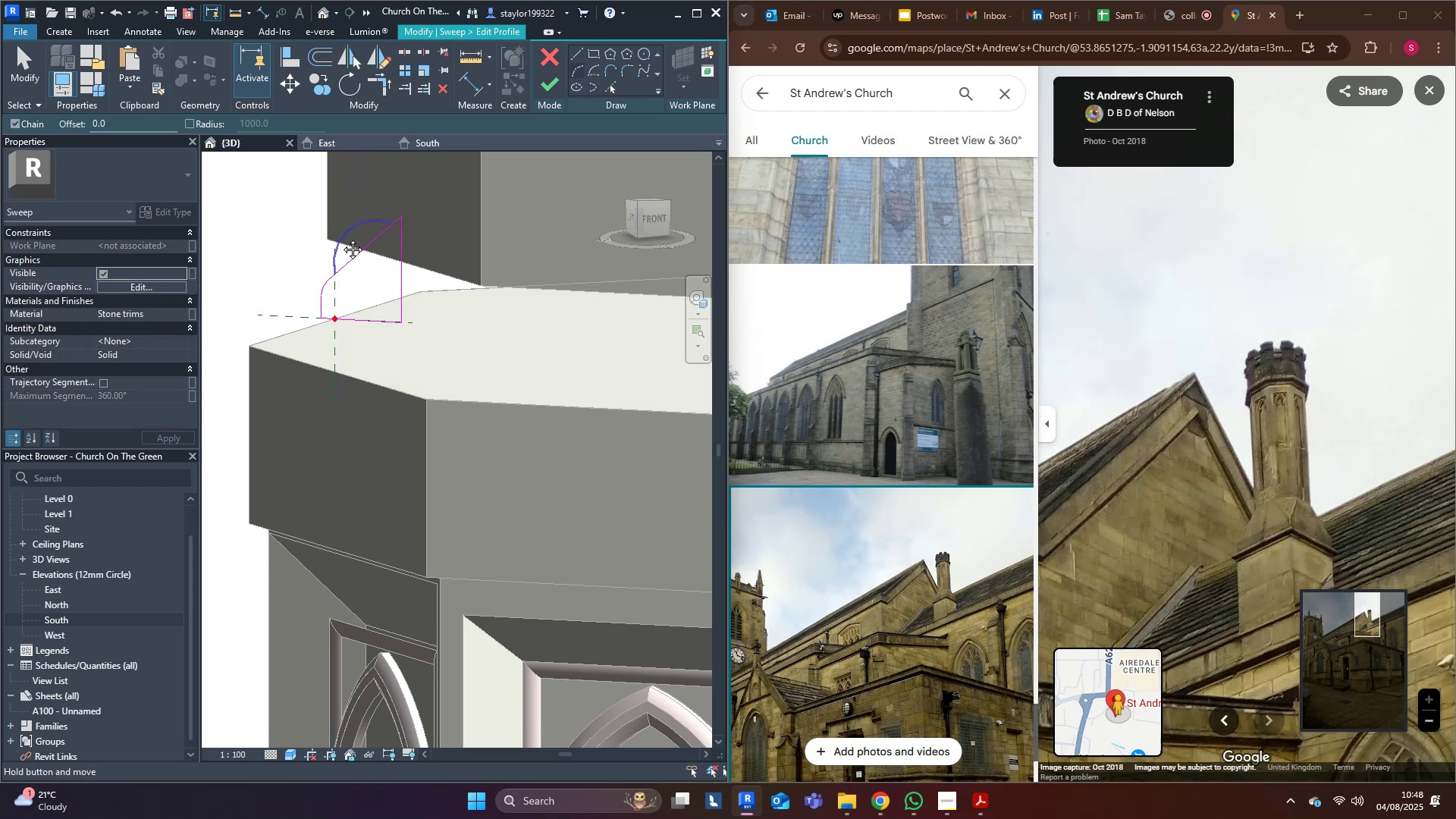 
middle_click([341, 238])
 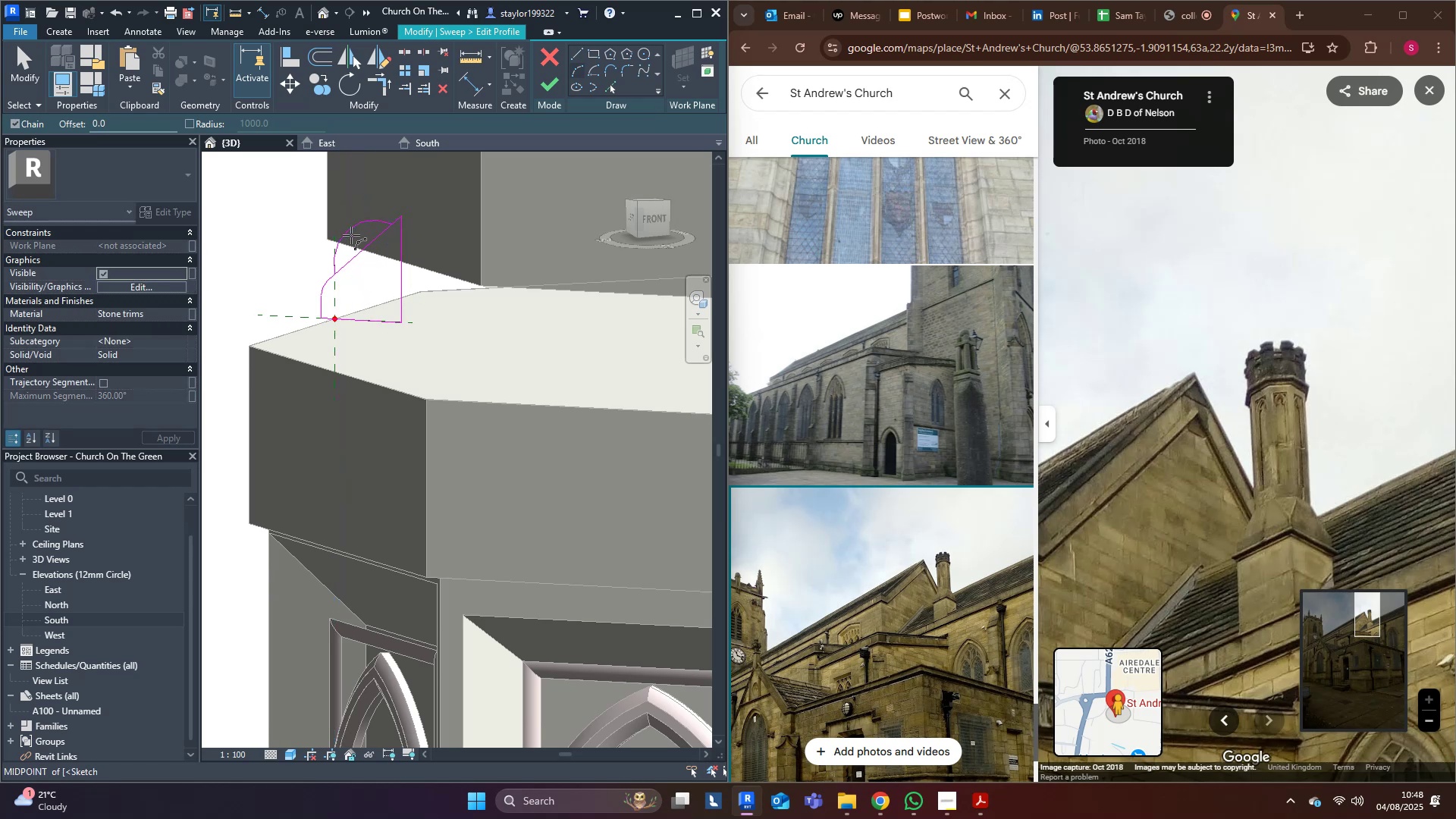 
scroll: coordinate [353, 235], scroll_direction: up, amount: 6.0
 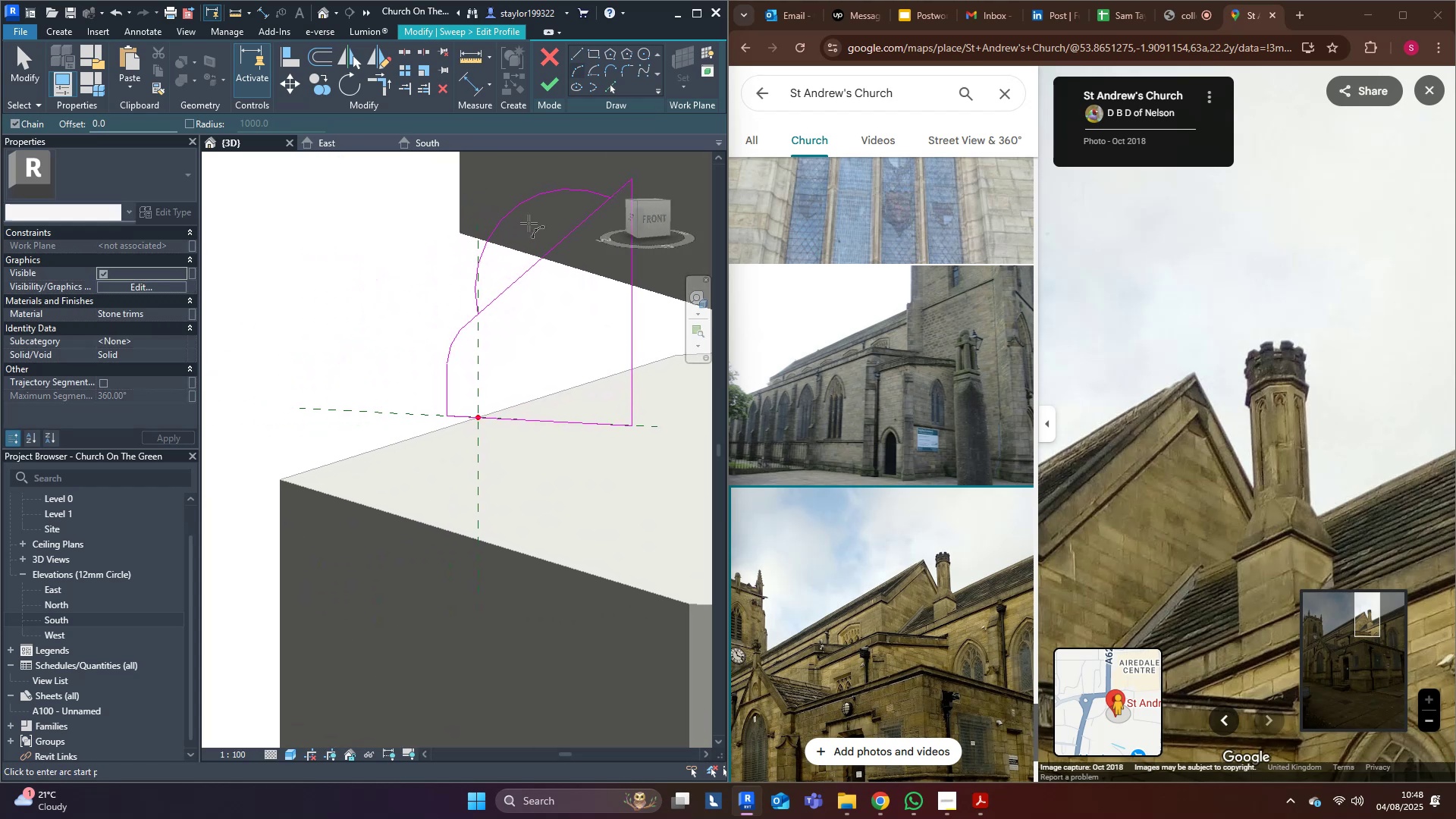 
type(sl)
 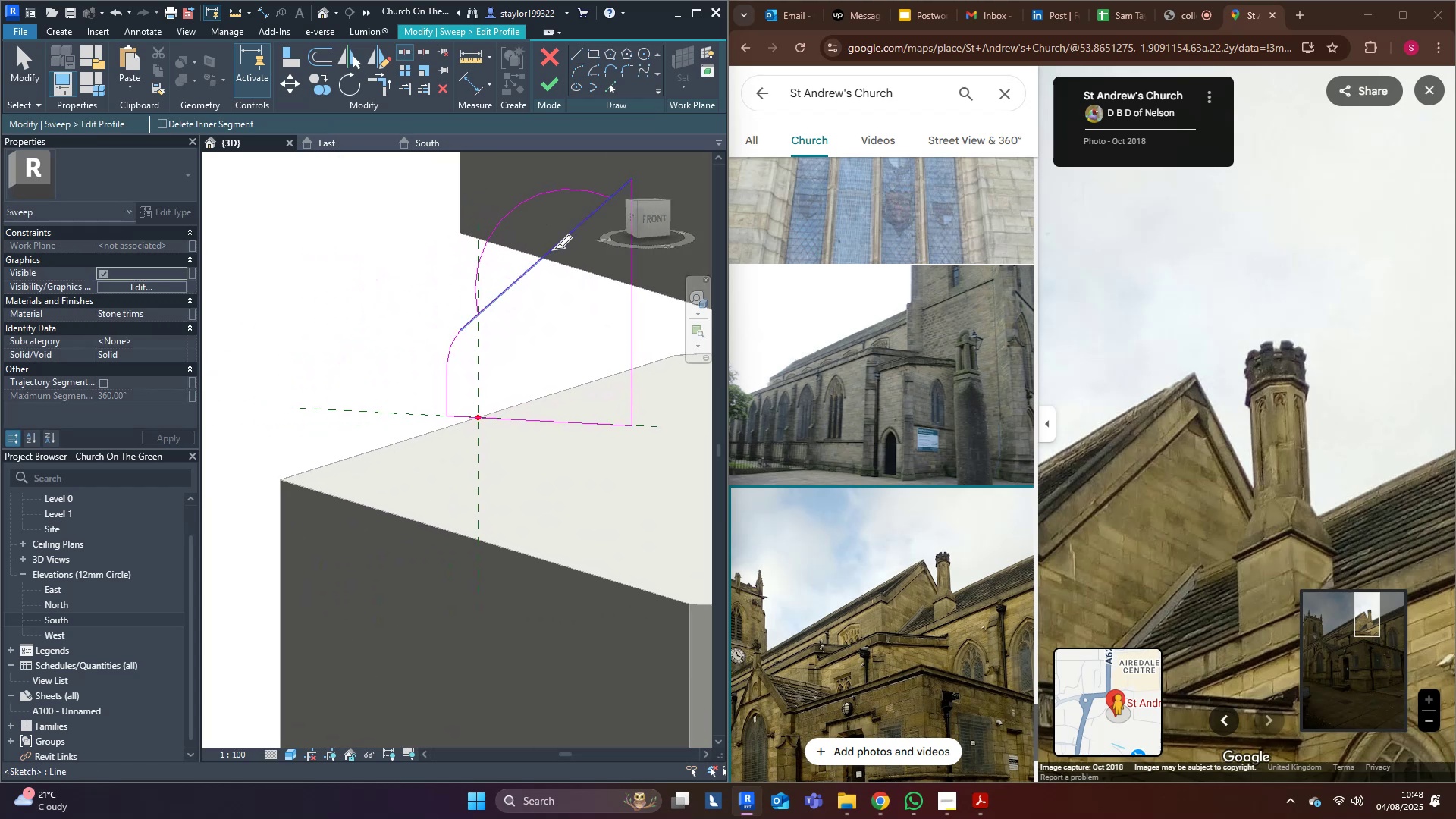 
left_click([554, 251])
 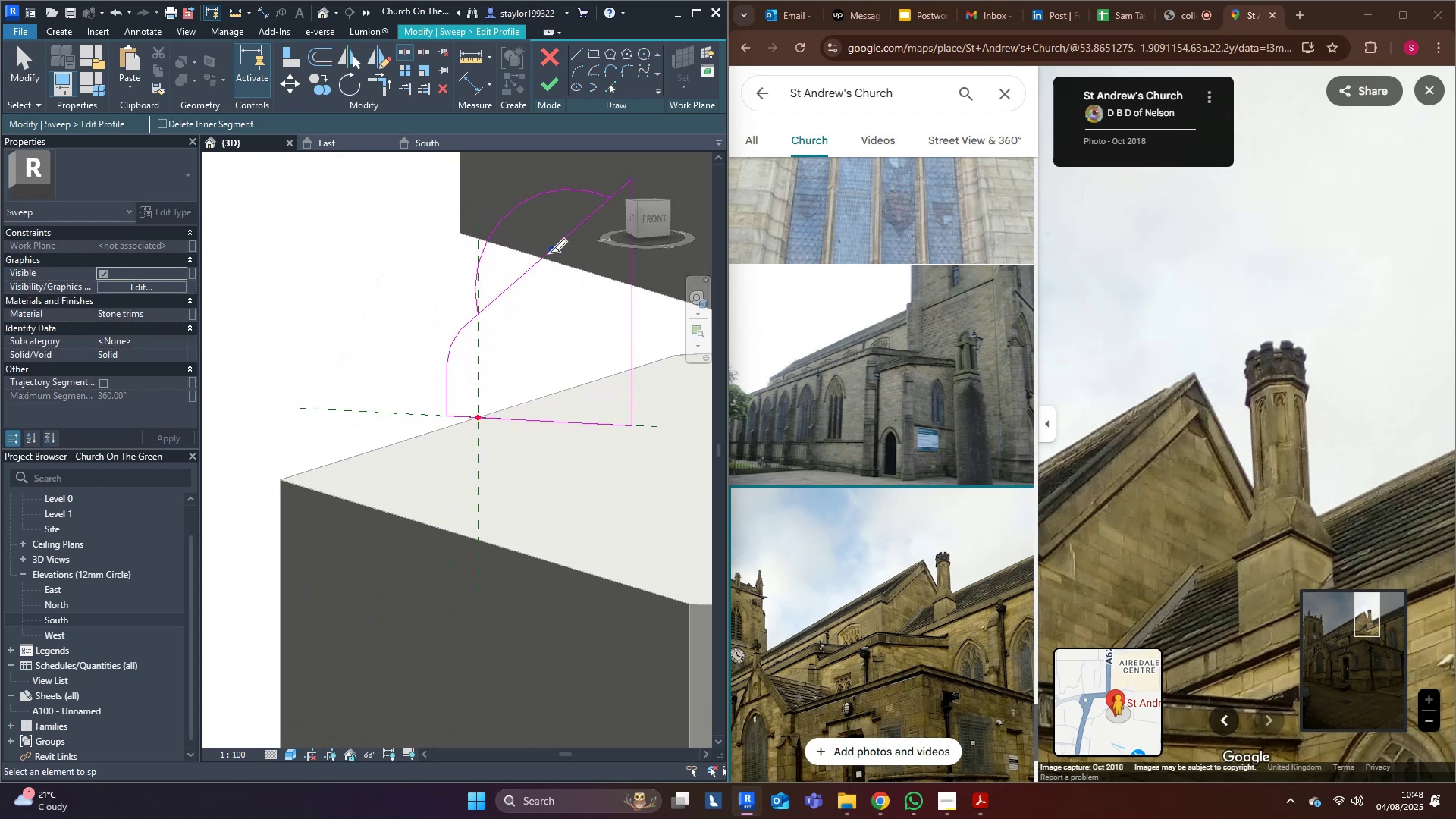 
type(tr)
 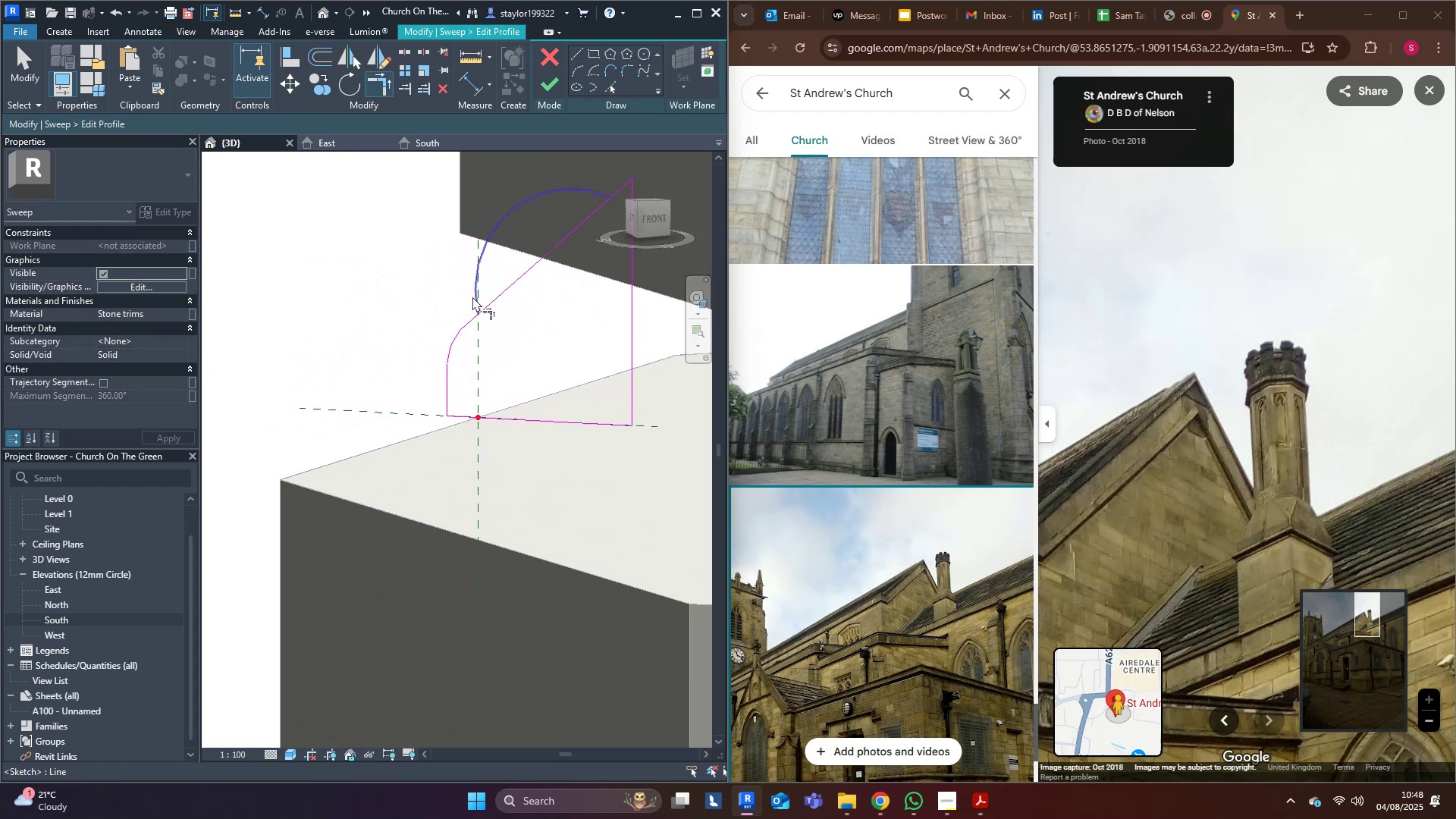 
double_click([472, 297])
 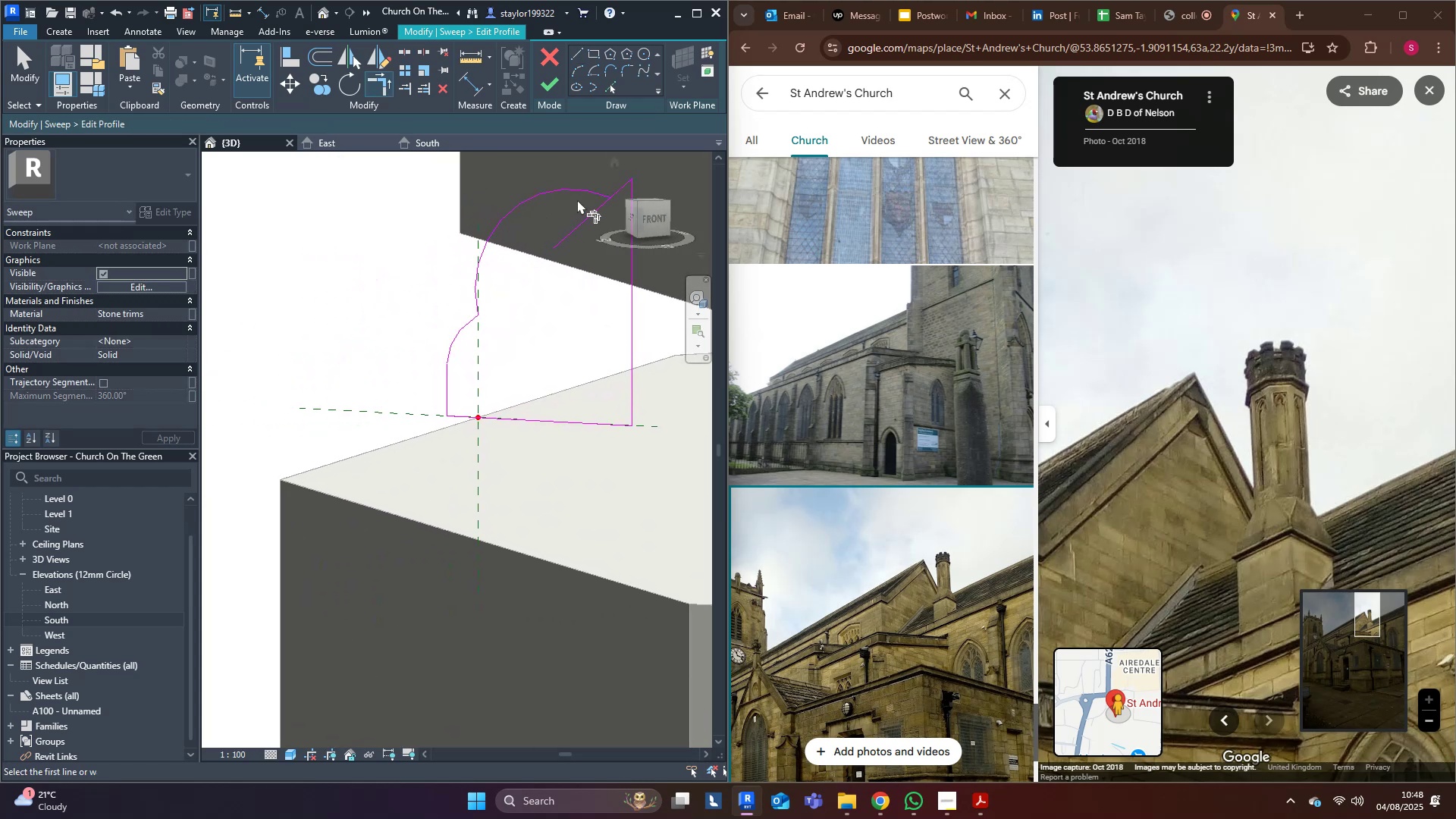 
left_click([583, 192])
 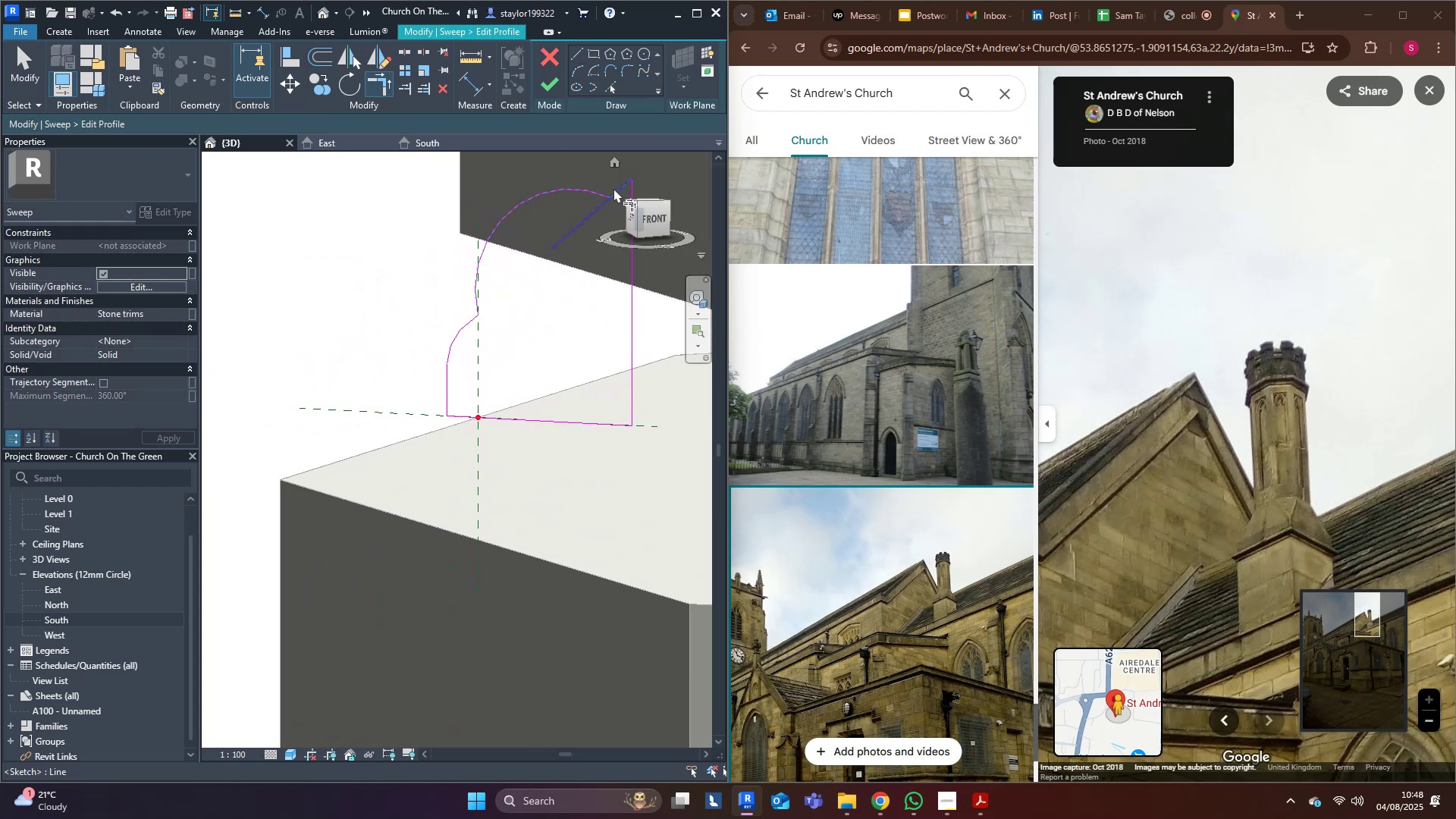 
left_click([614, 188])
 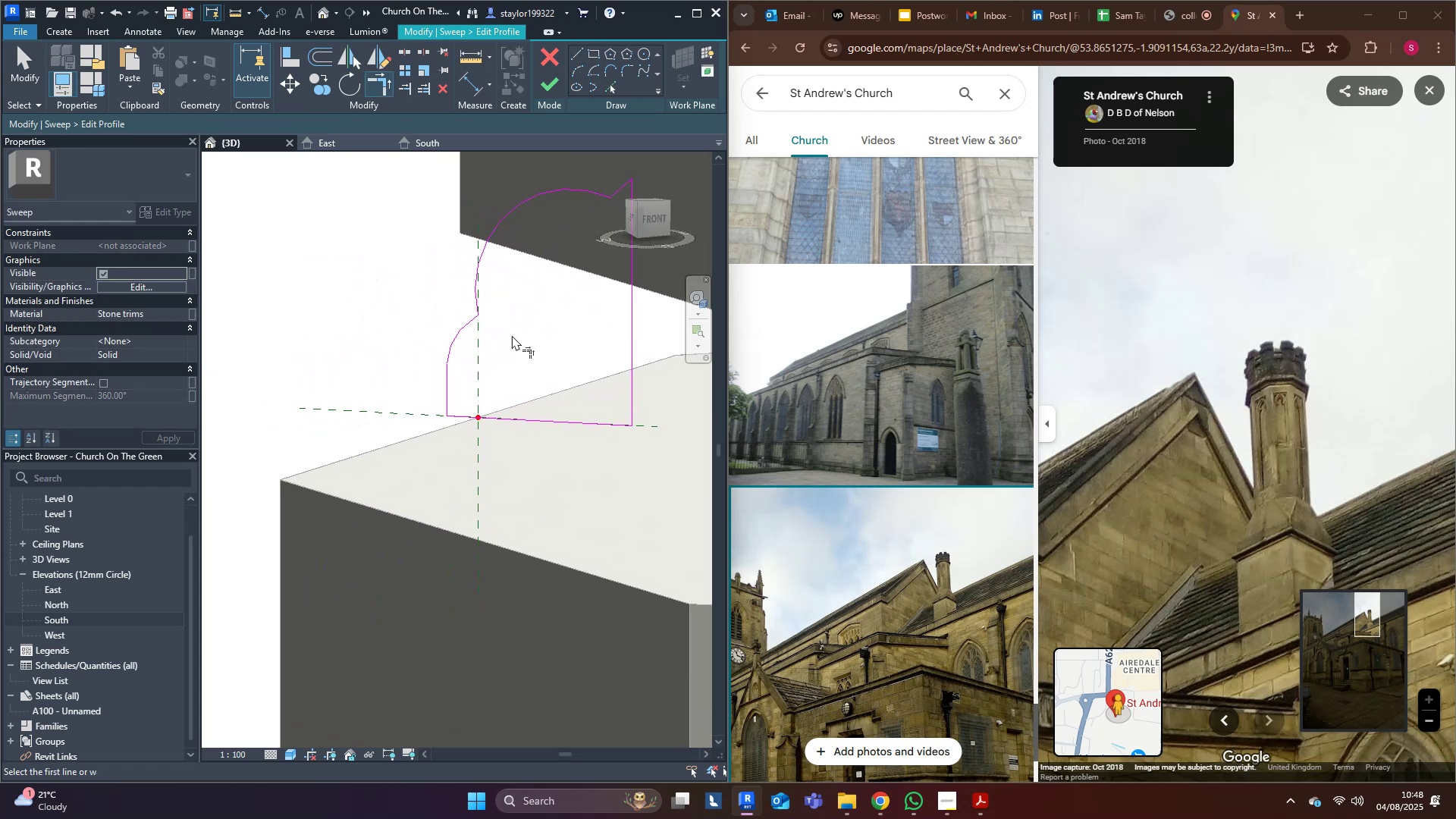 
middle_click([509, 338])
 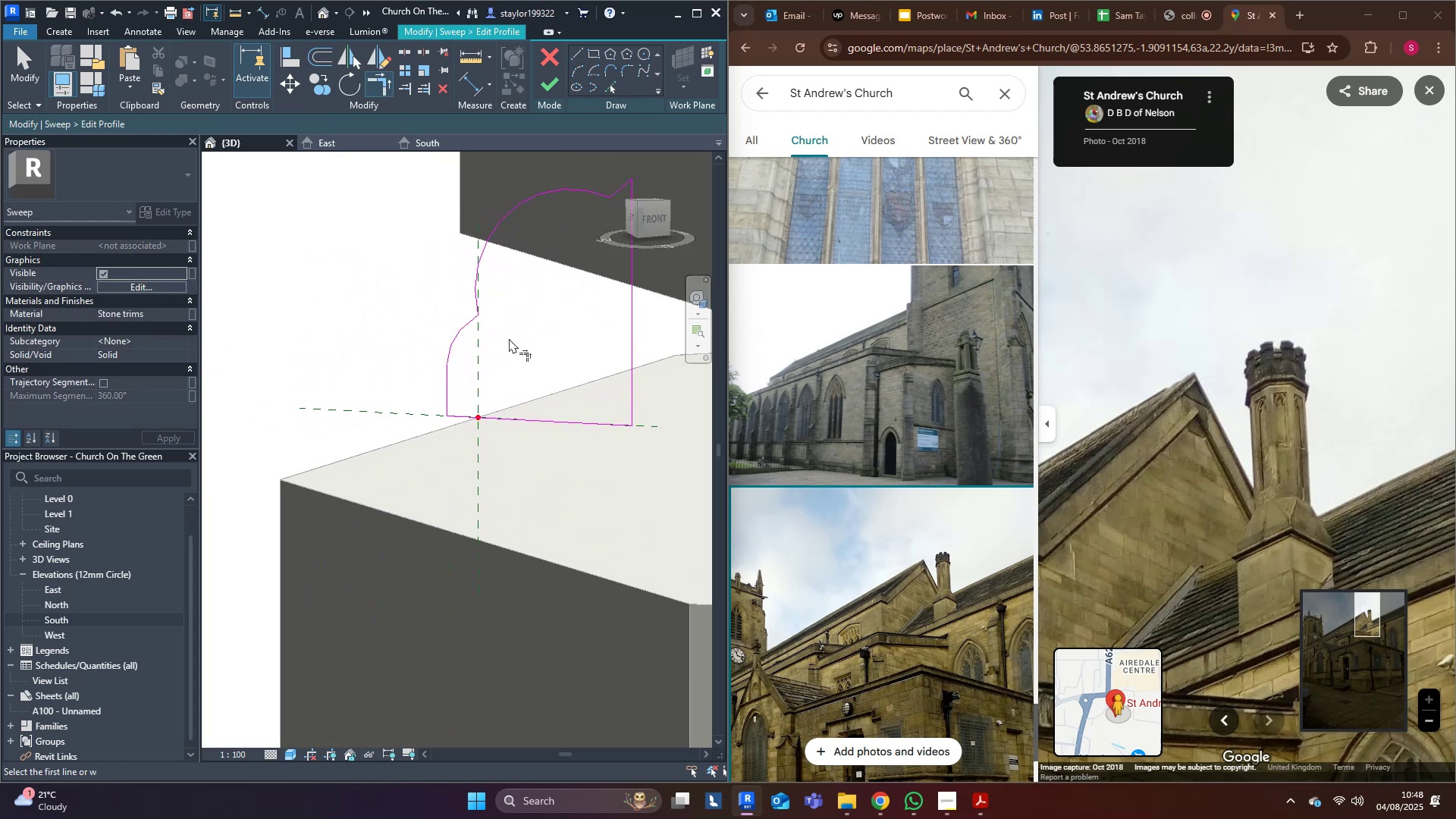 
scroll: coordinate [507, 340], scroll_direction: down, amount: 5.0
 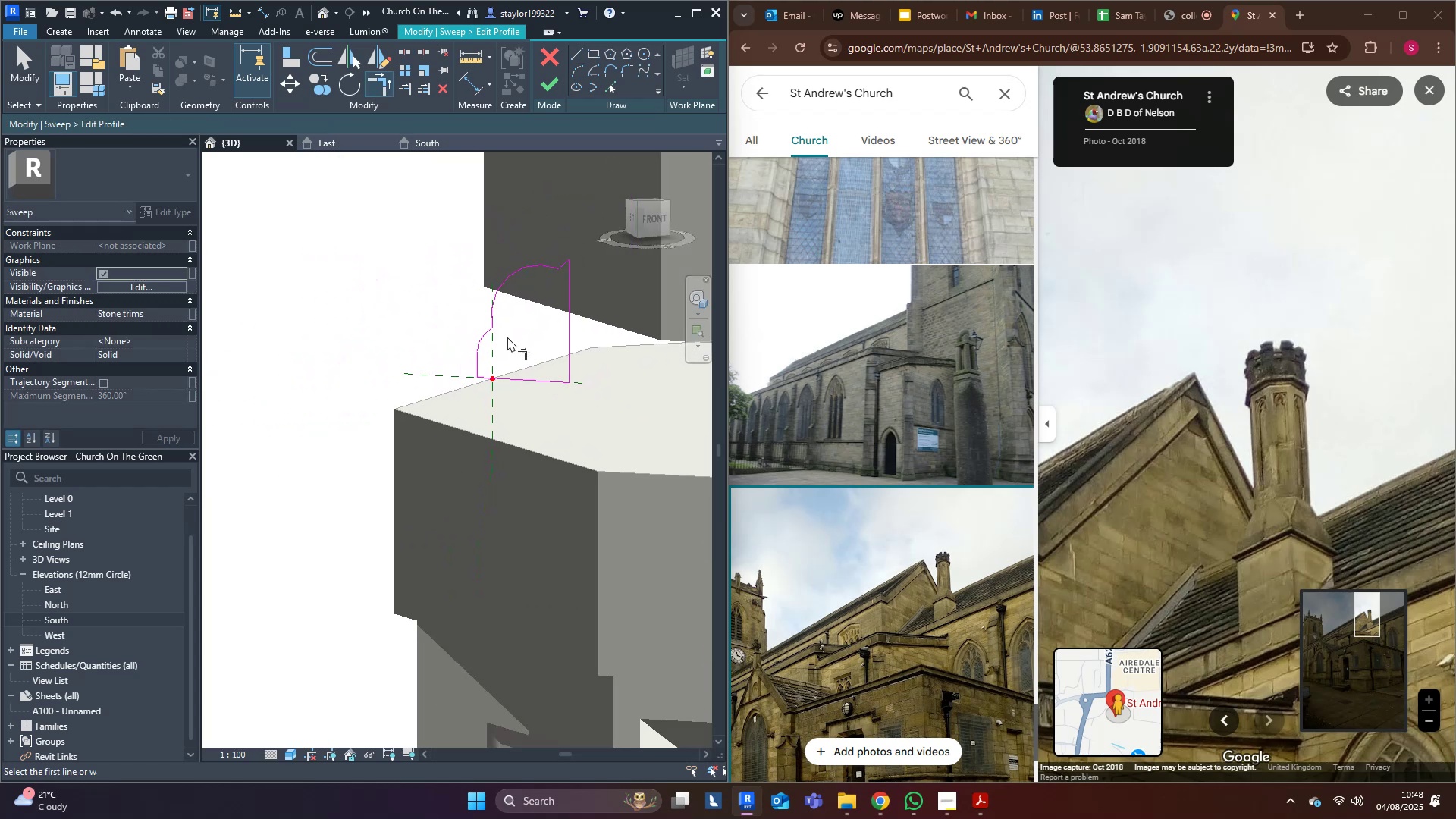 
type(md)
 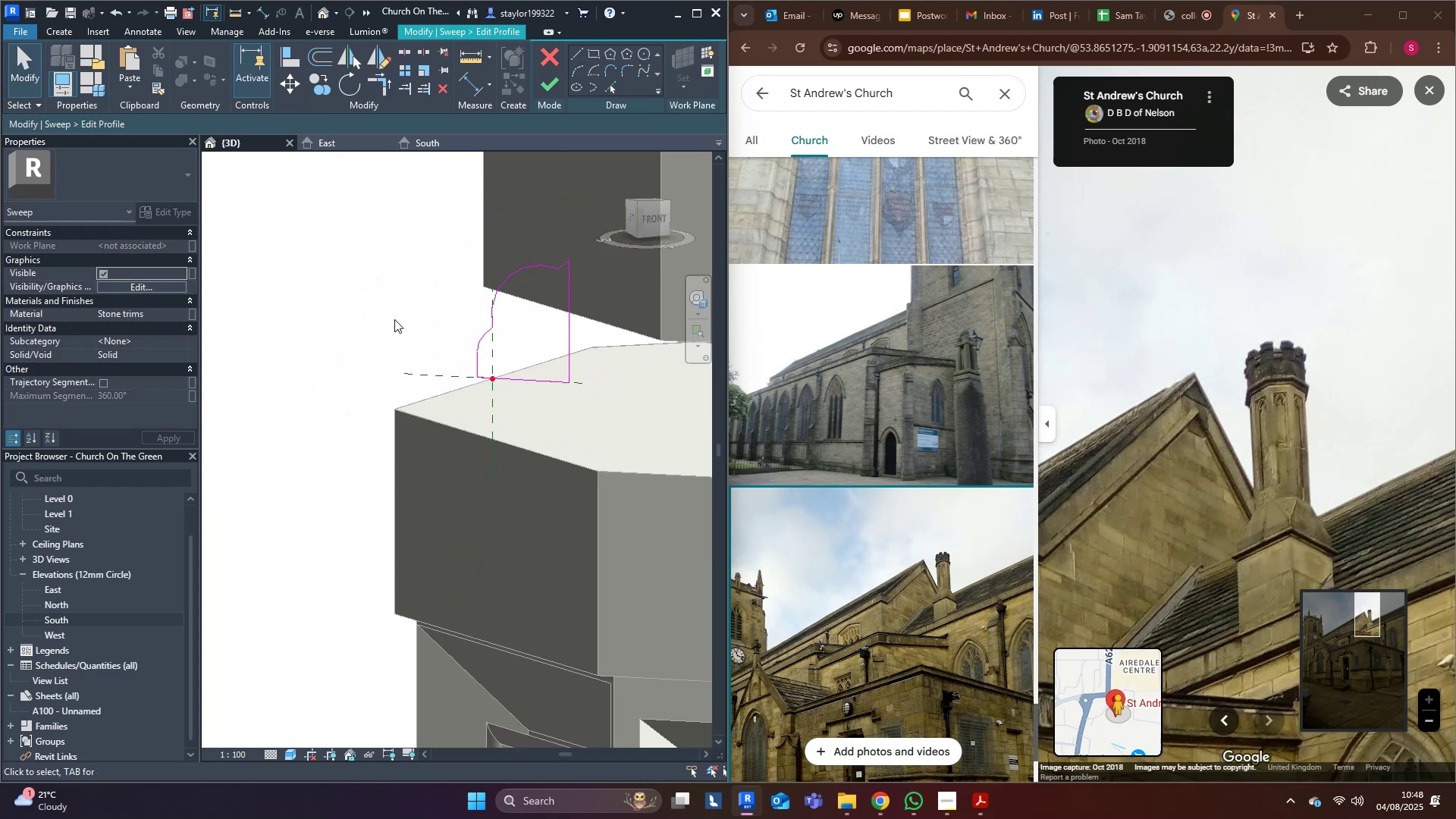 
scroll: coordinate [486, 394], scroll_direction: up, amount: 5.0
 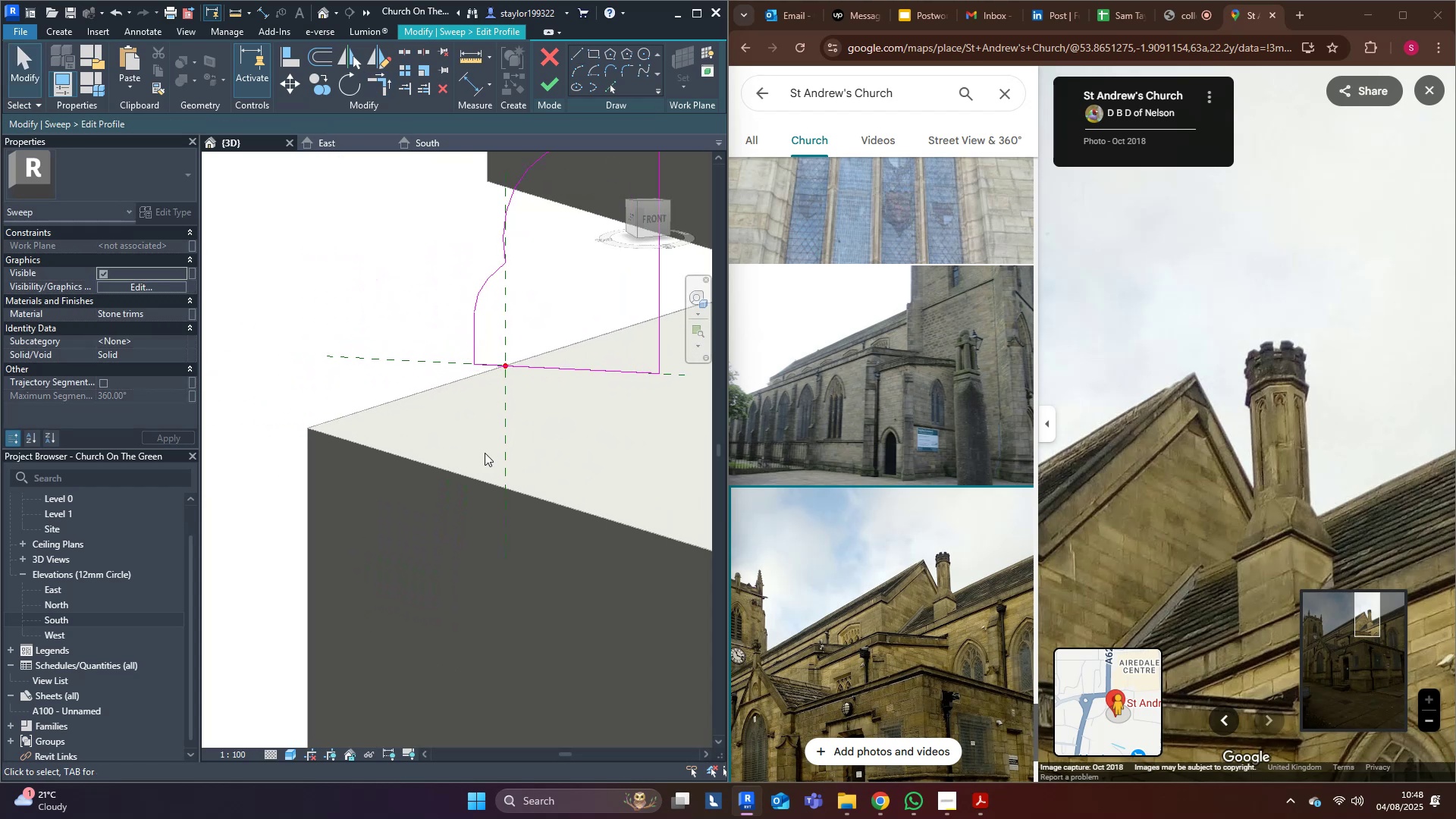 
scroll: coordinate [377, 429], scroll_direction: down, amount: 7.0
 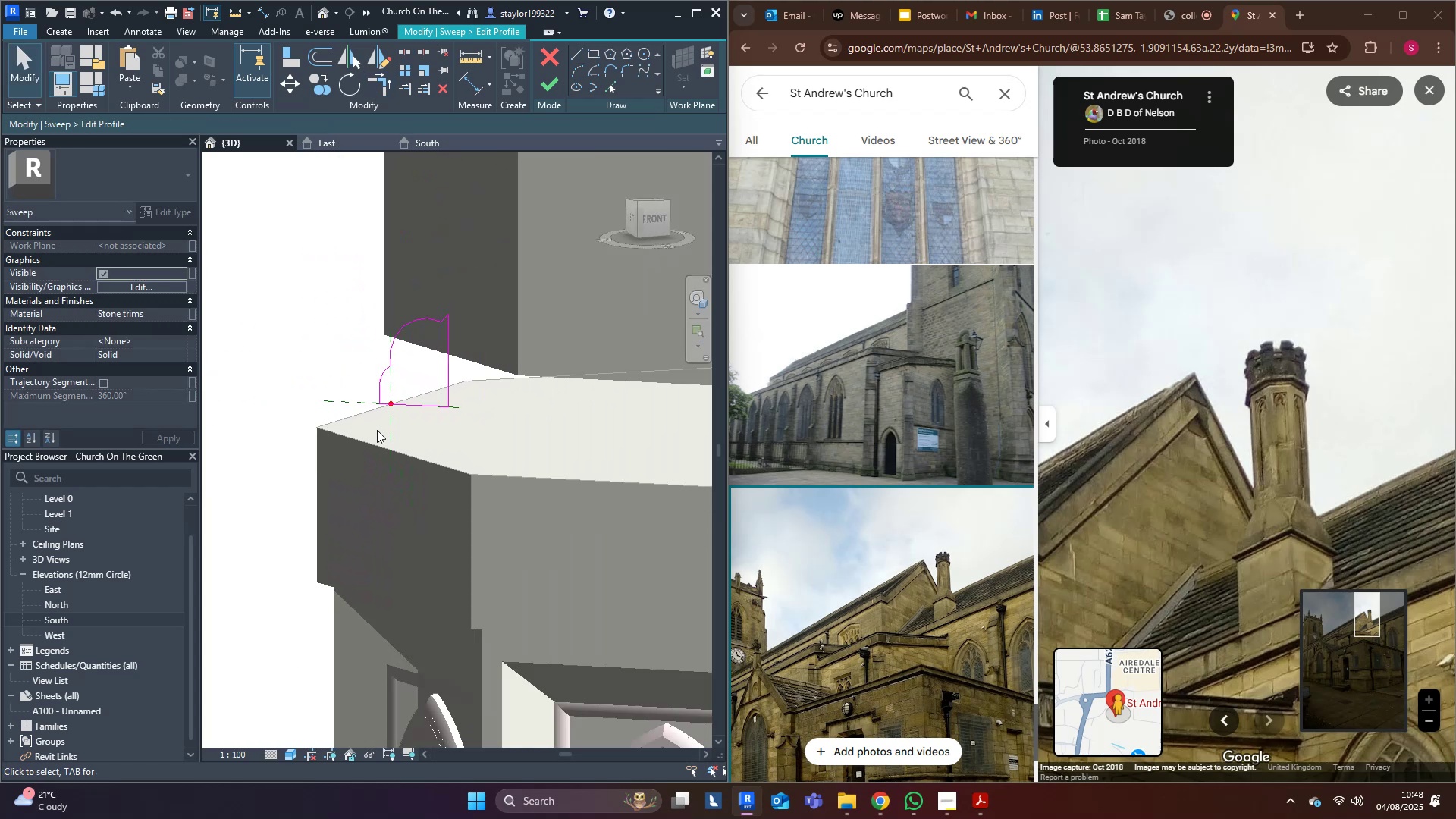 
hold_key(key=ShiftLeft, duration=1.54)
 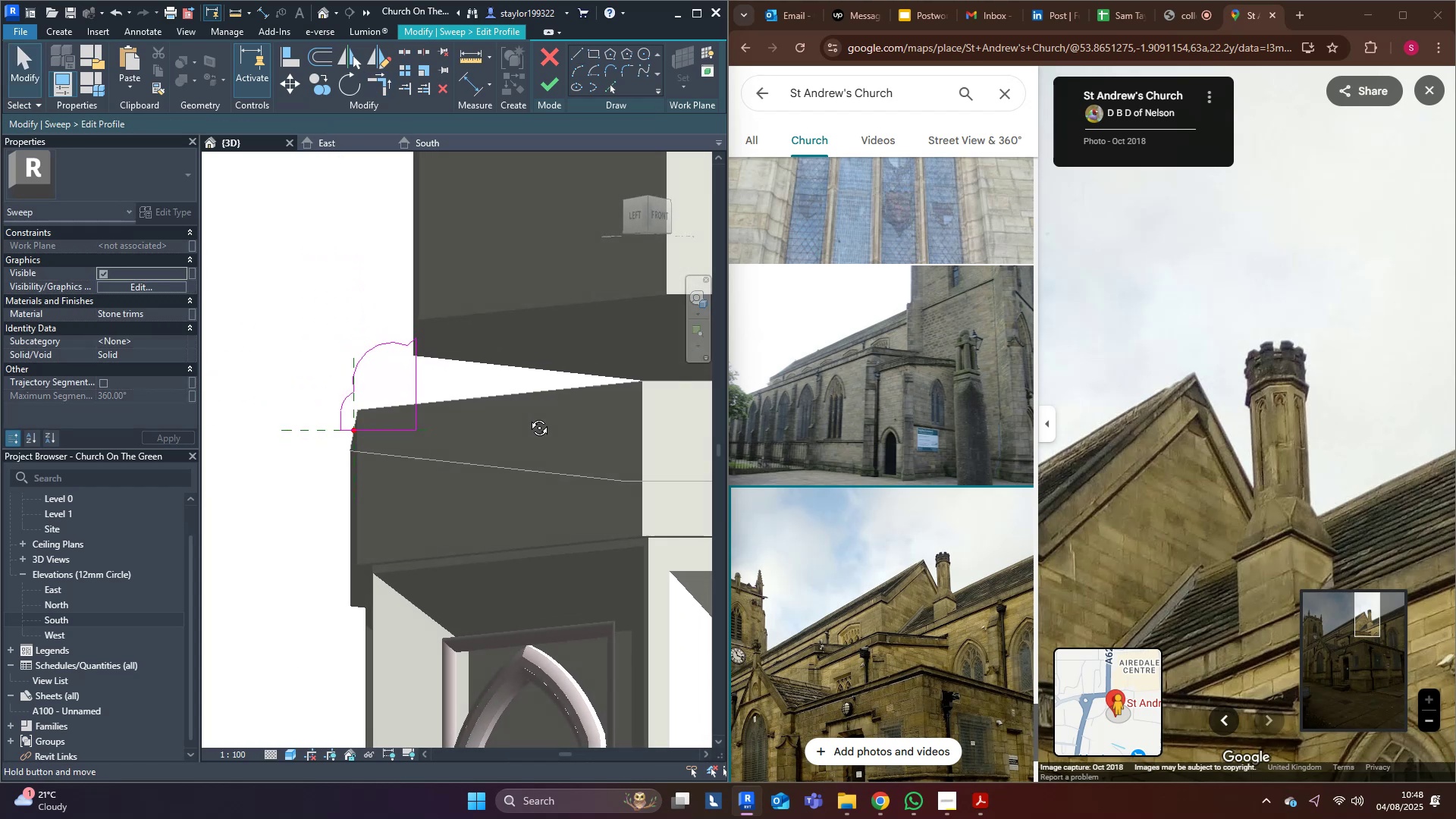 
key(Shift+ShiftLeft)
 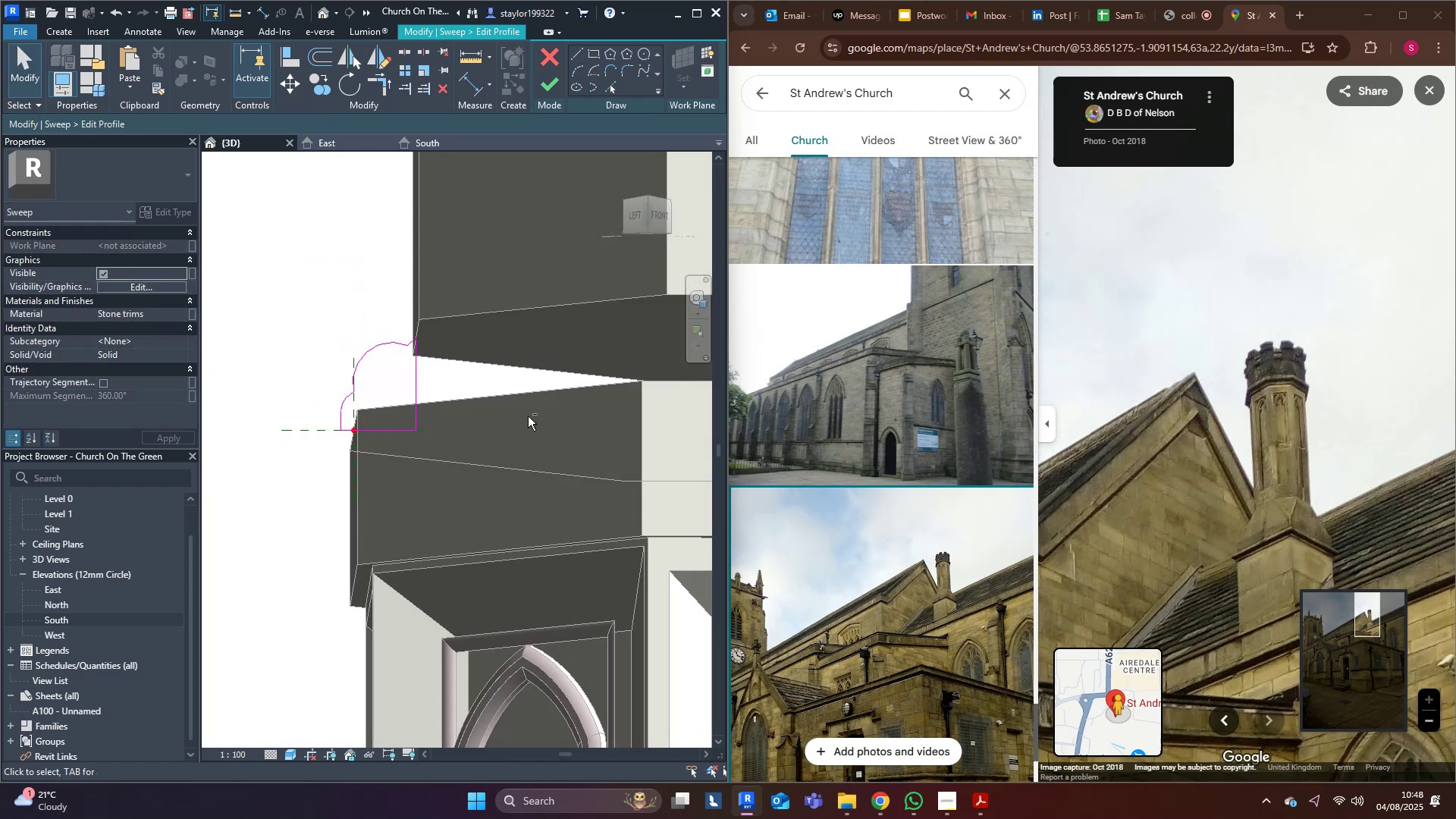 
key(Shift+ShiftLeft)
 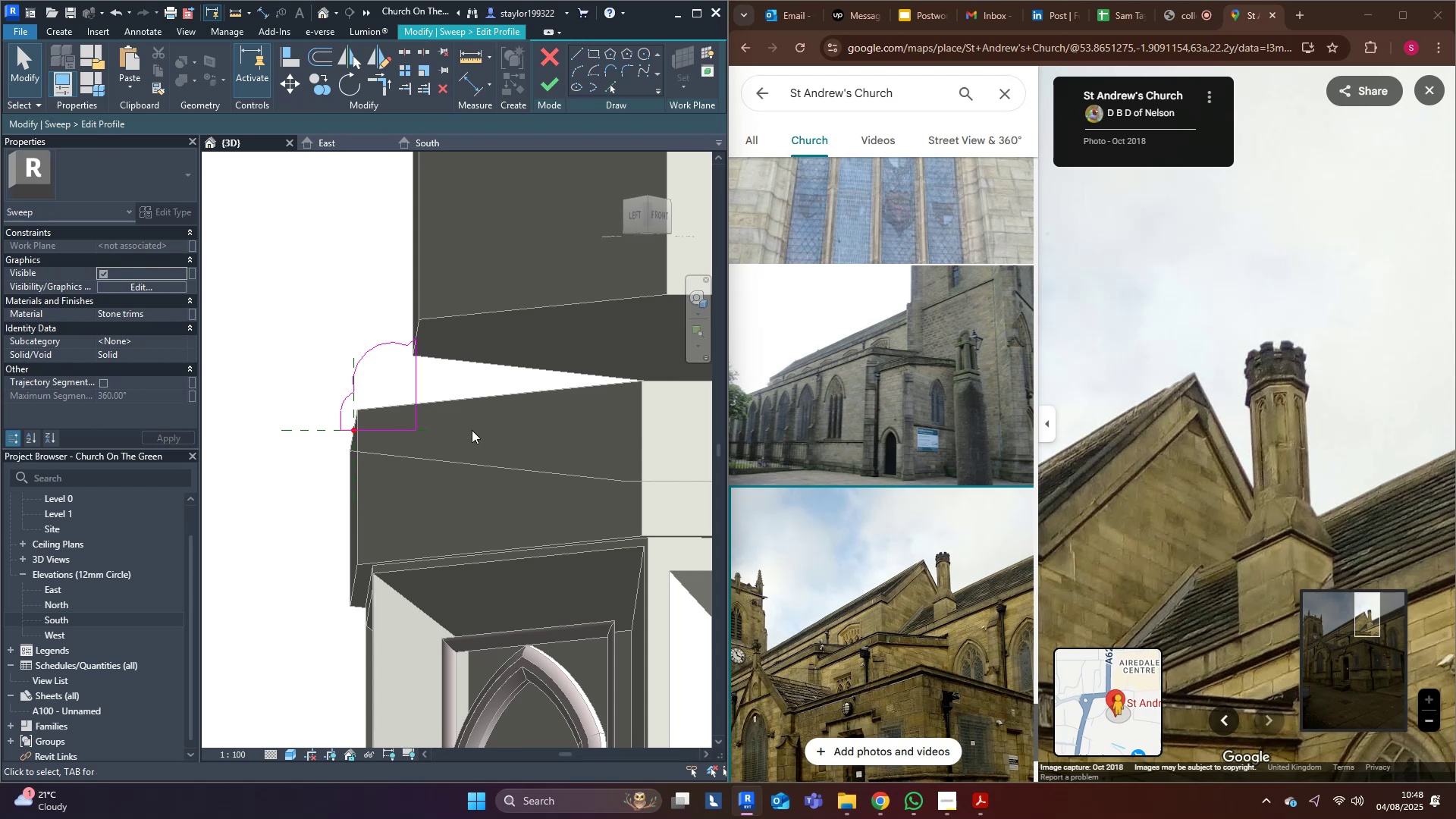 
scroll: coordinate [419, 436], scroll_direction: up, amount: 4.0
 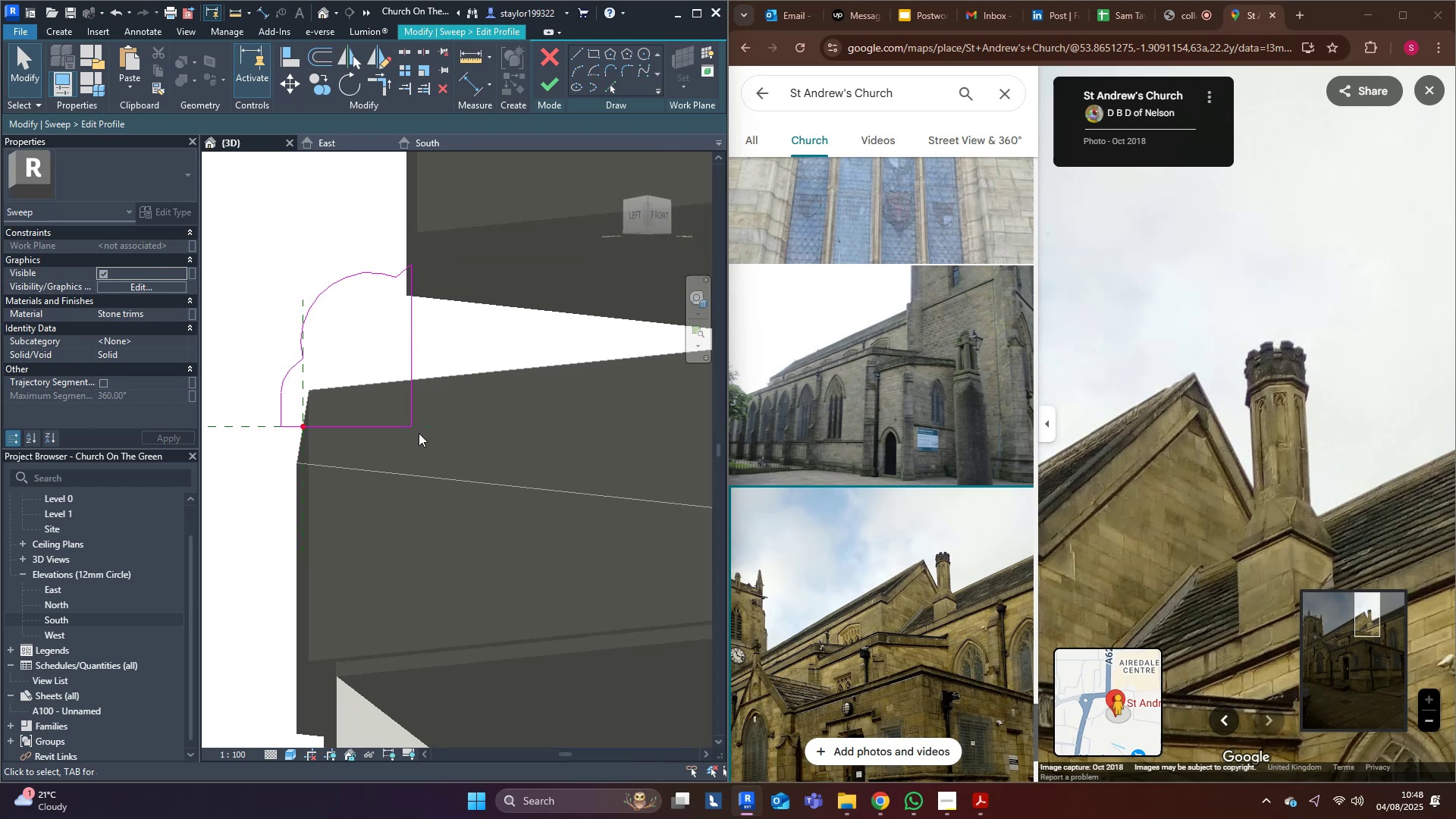 
hold_key(key=ShiftLeft, duration=0.6)
 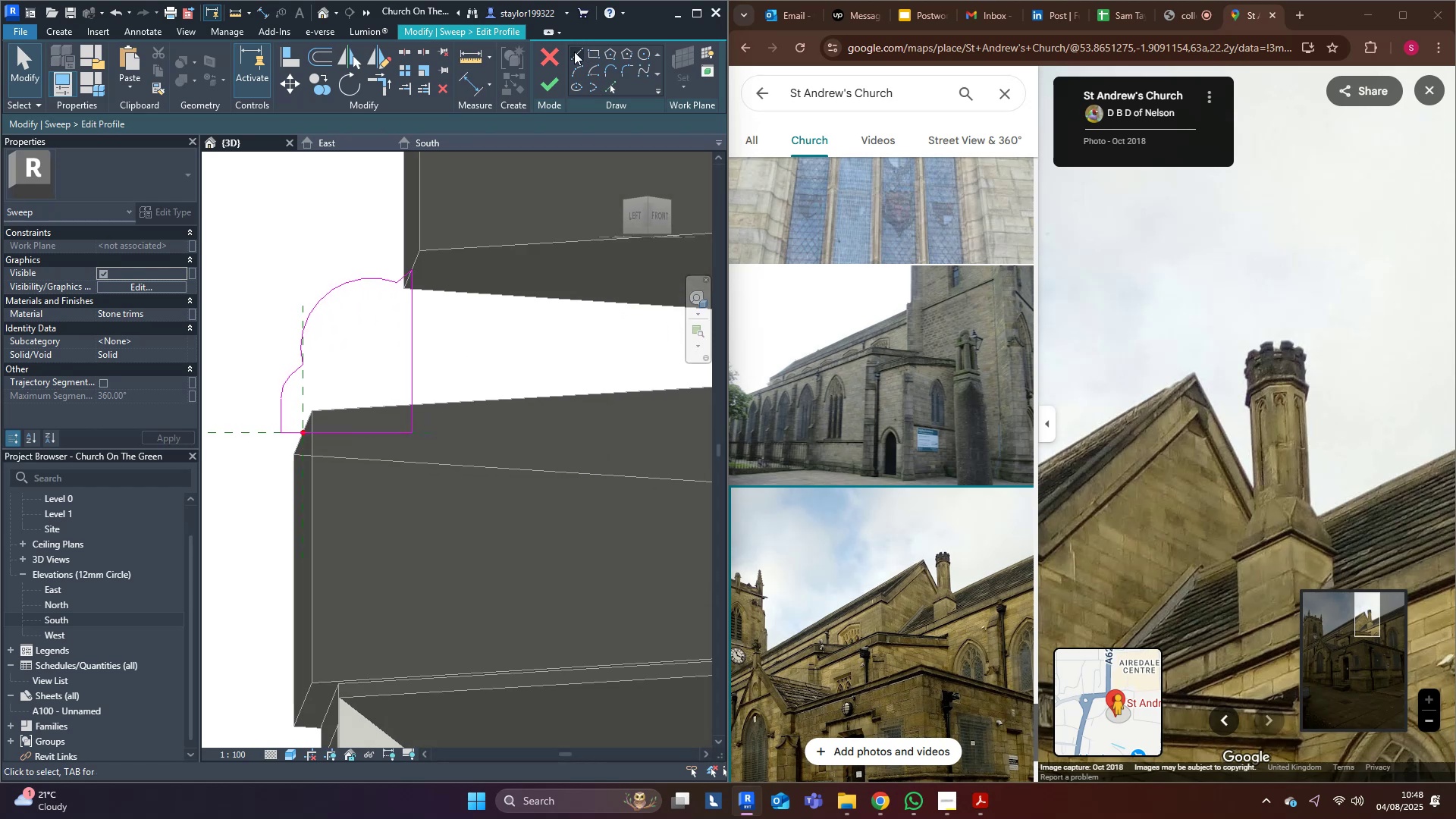 
scroll: coordinate [334, 362], scroll_direction: up, amount: 4.0
 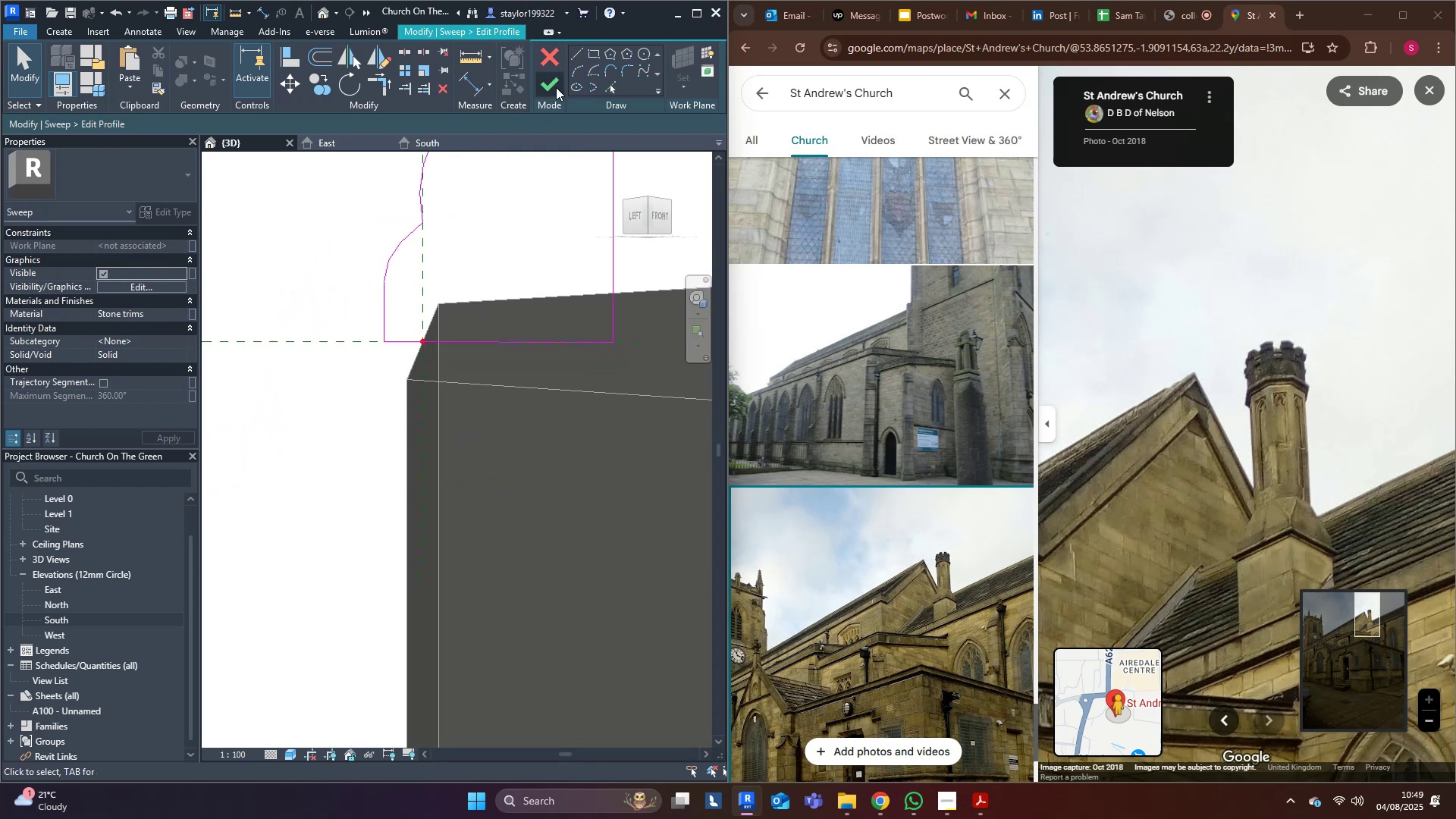 
left_click([555, 86])
 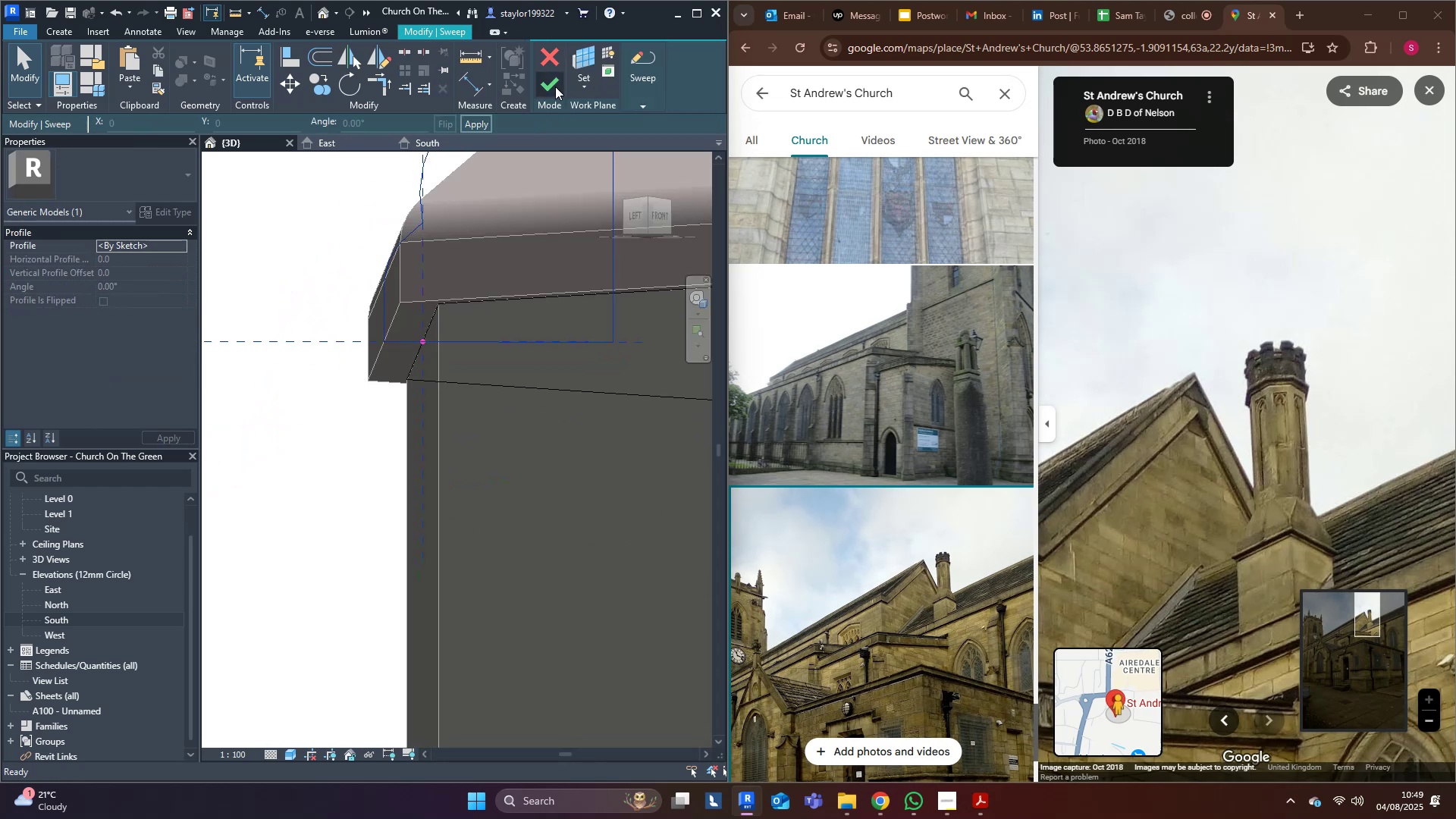 
left_click([555, 86])
 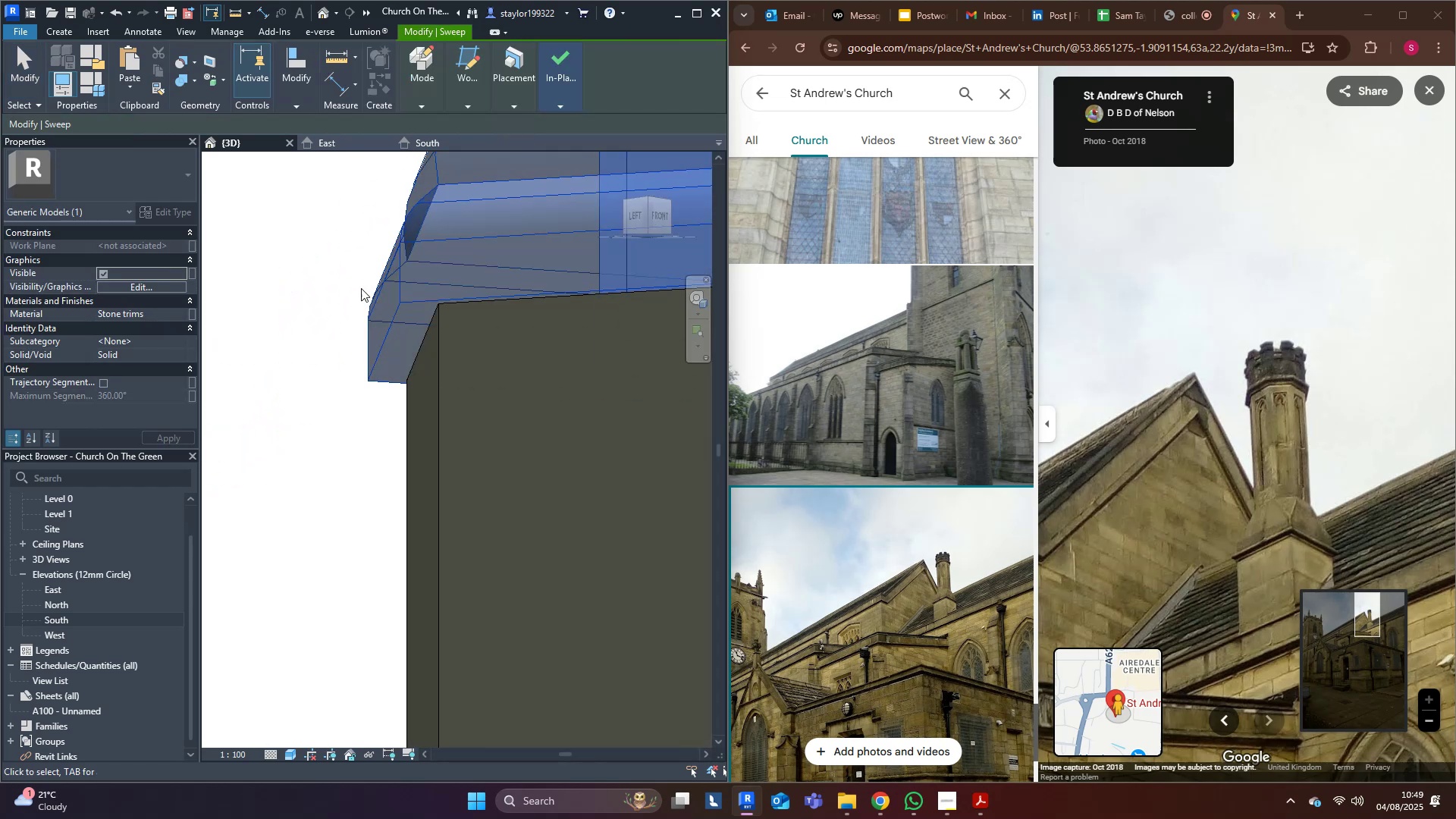 
scroll: coordinate [331, 415], scroll_direction: down, amount: 20.0
 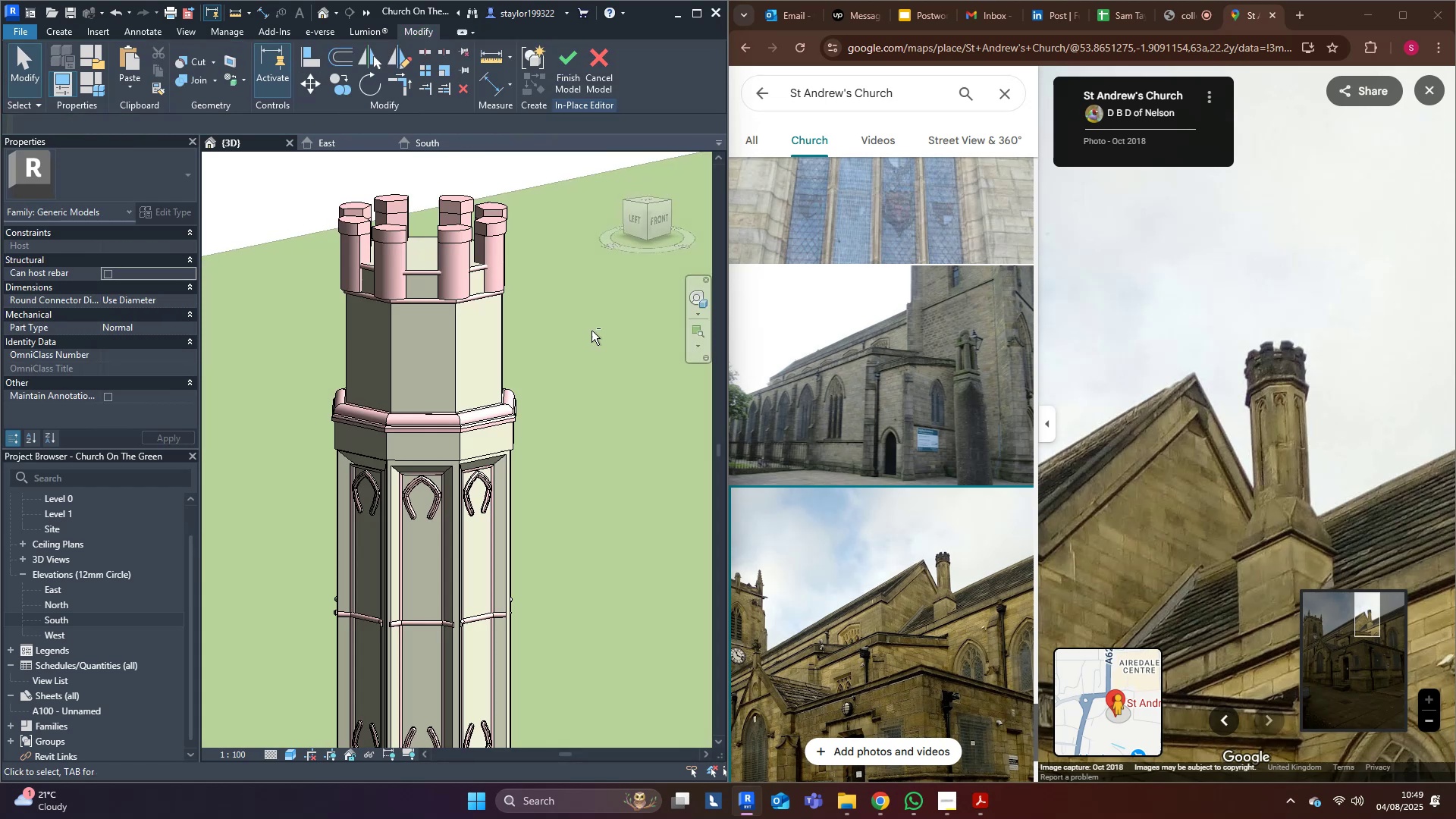 
key(Escape)
 